 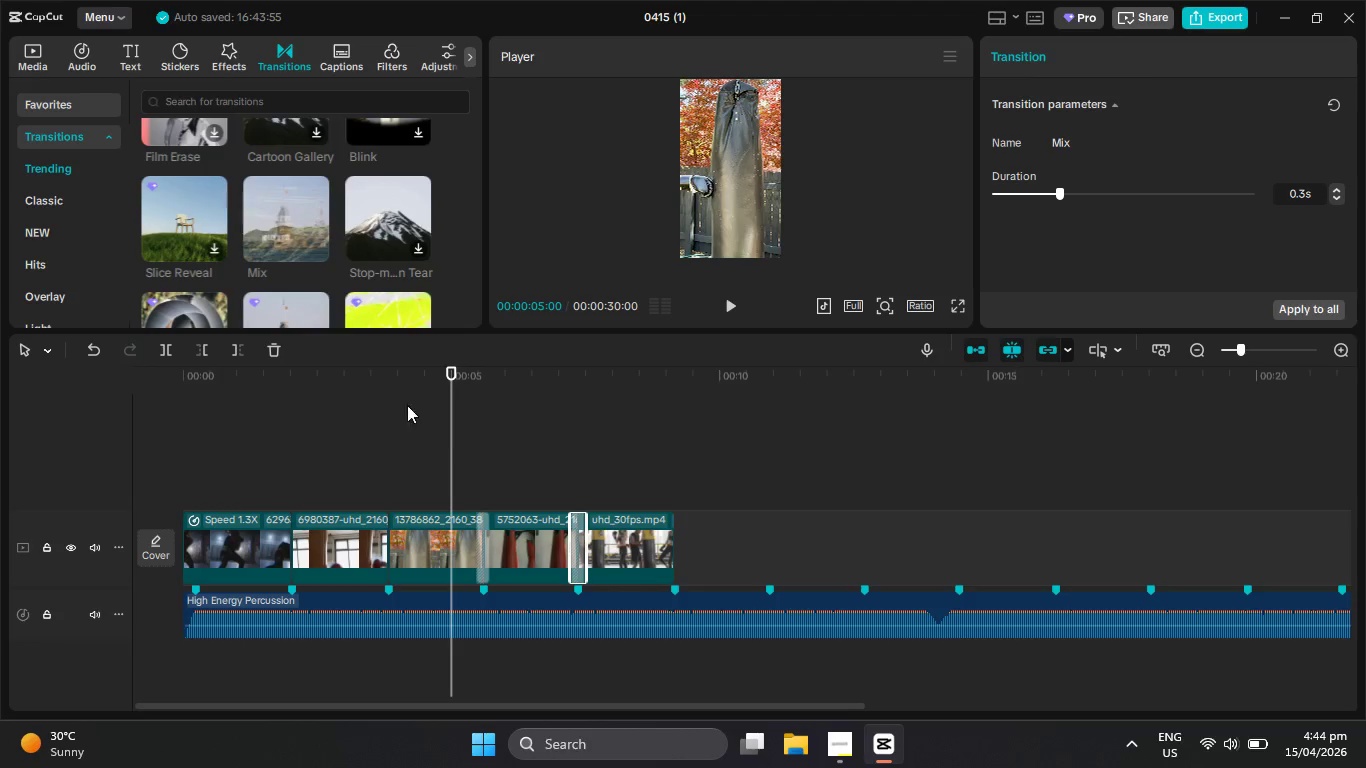 
left_click([431, 601])
 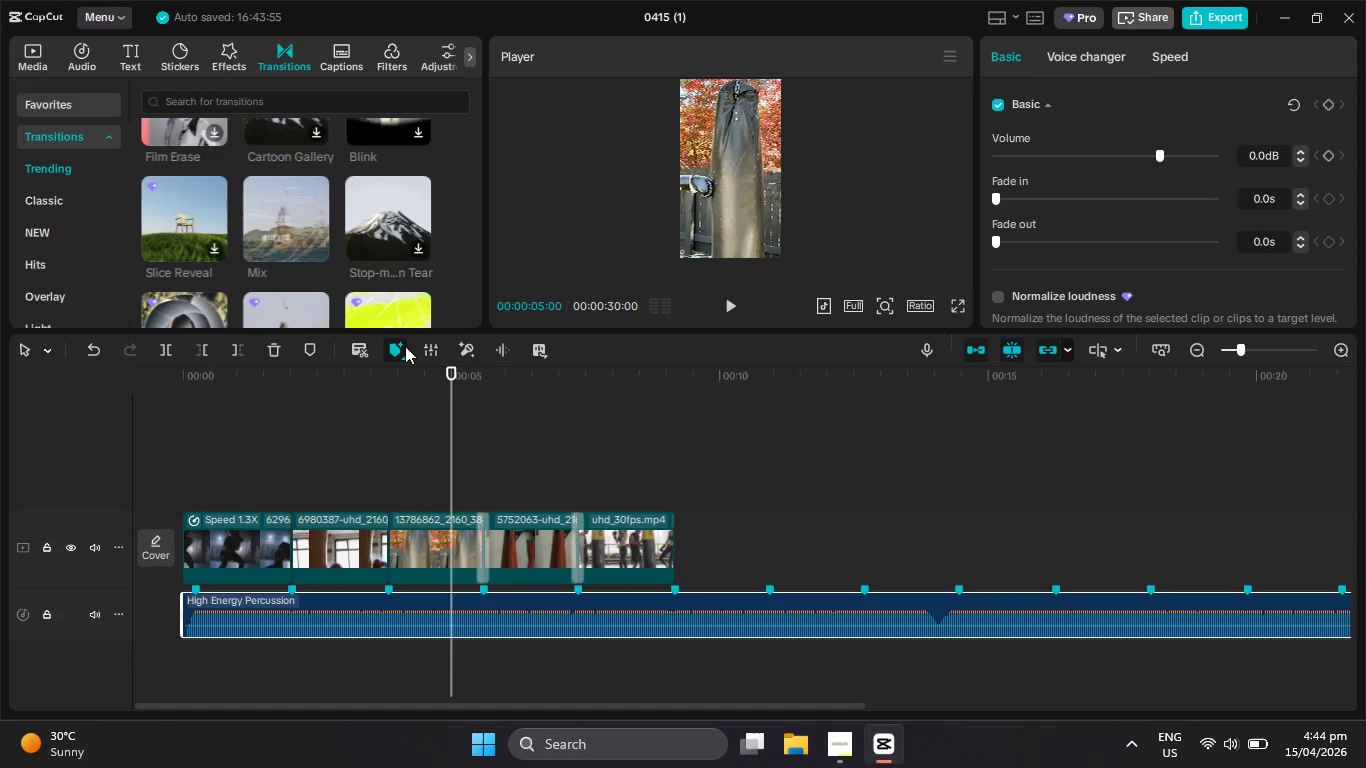 
left_click([396, 346])
 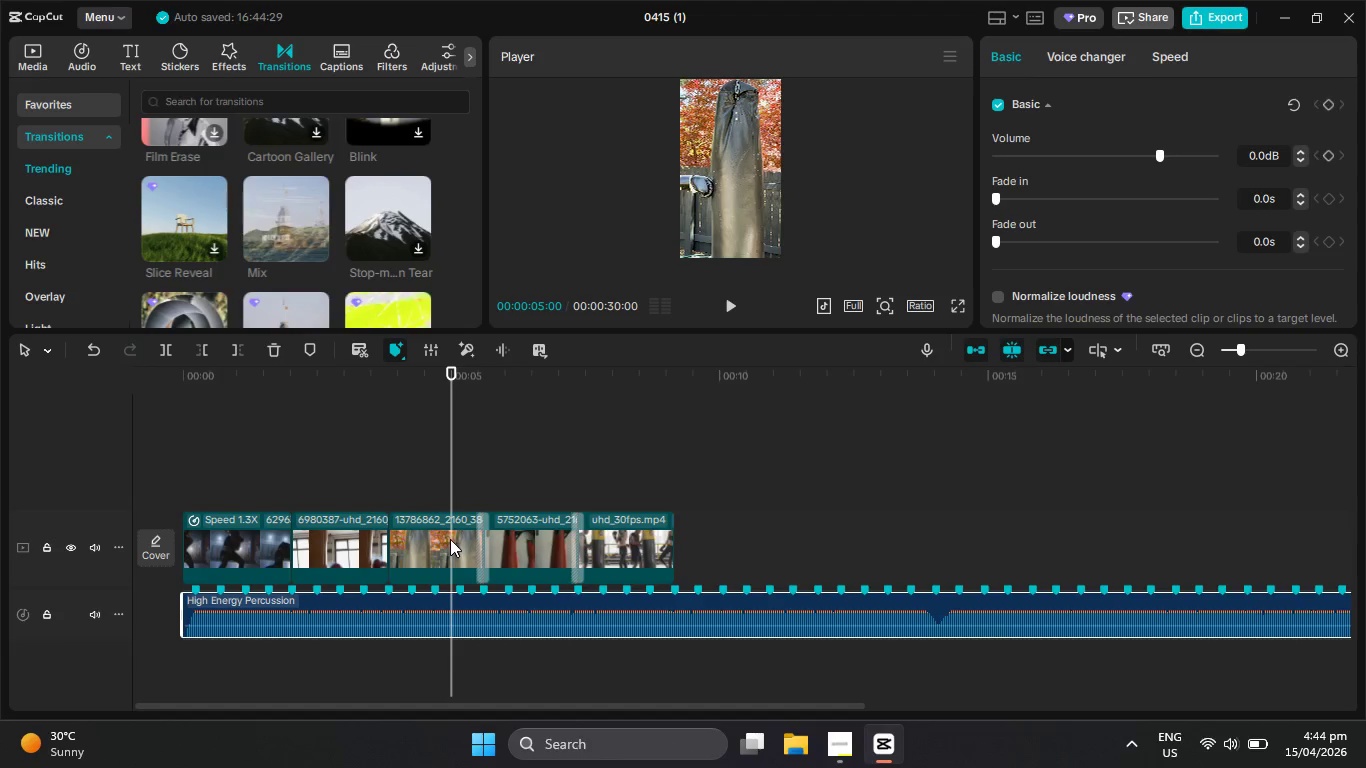 
left_click_drag(start_coordinate=[452, 460], to_coordinate=[458, 461])
 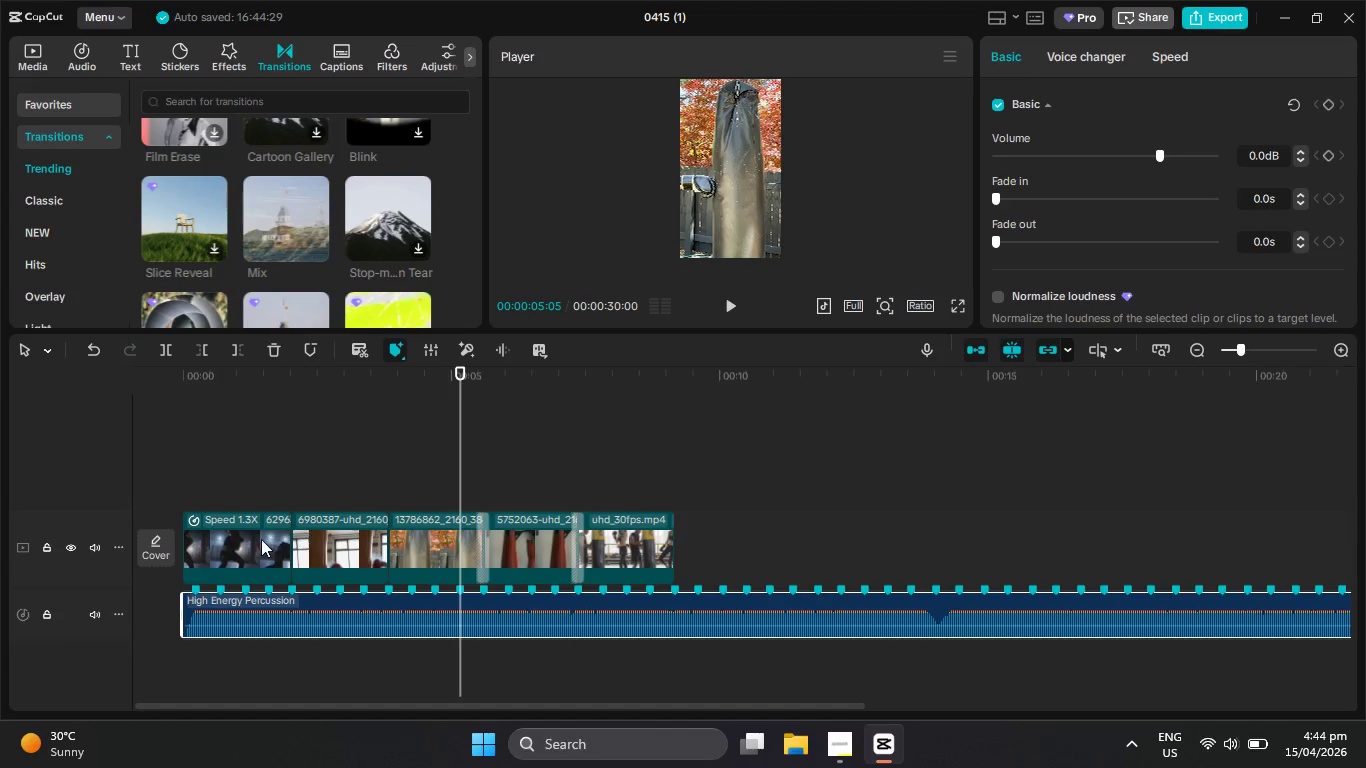 
left_click([261, 539])
 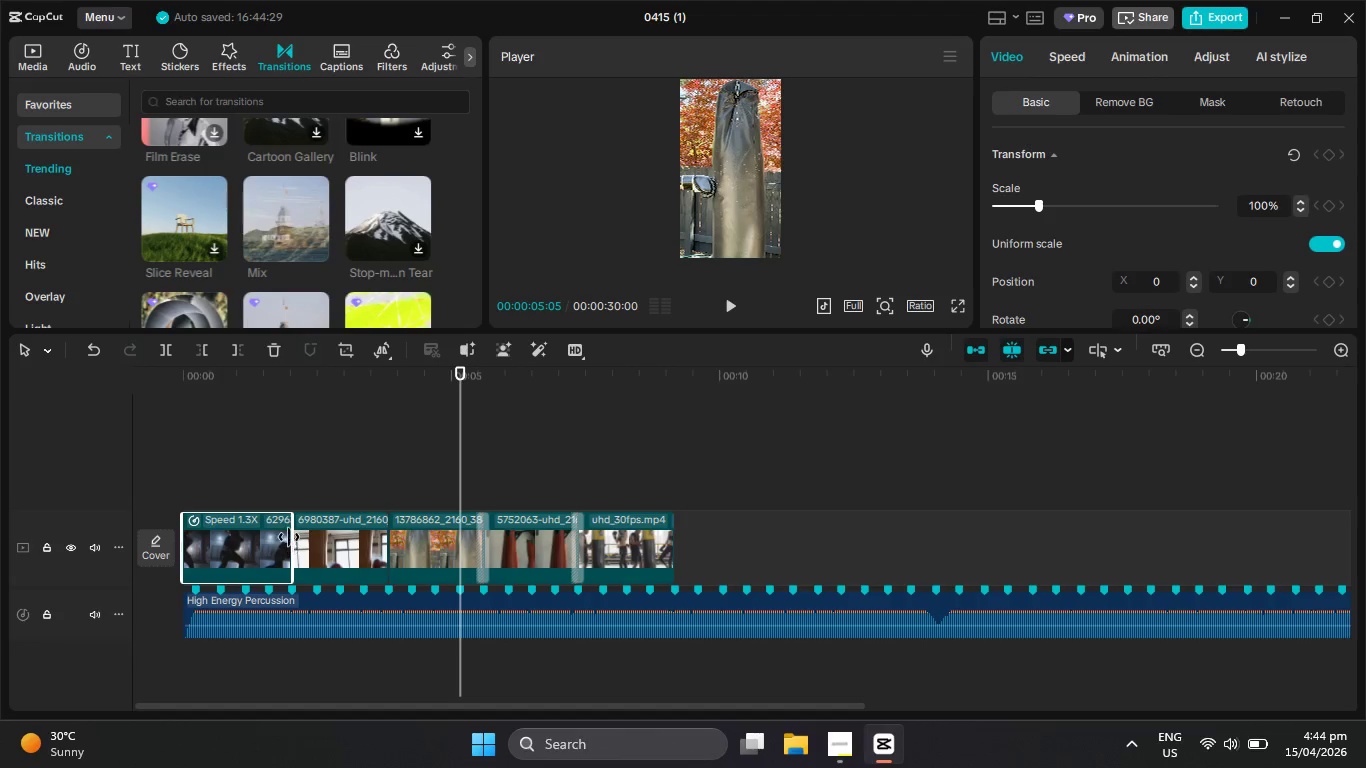 
left_click_drag(start_coordinate=[291, 539], to_coordinate=[463, 537])
 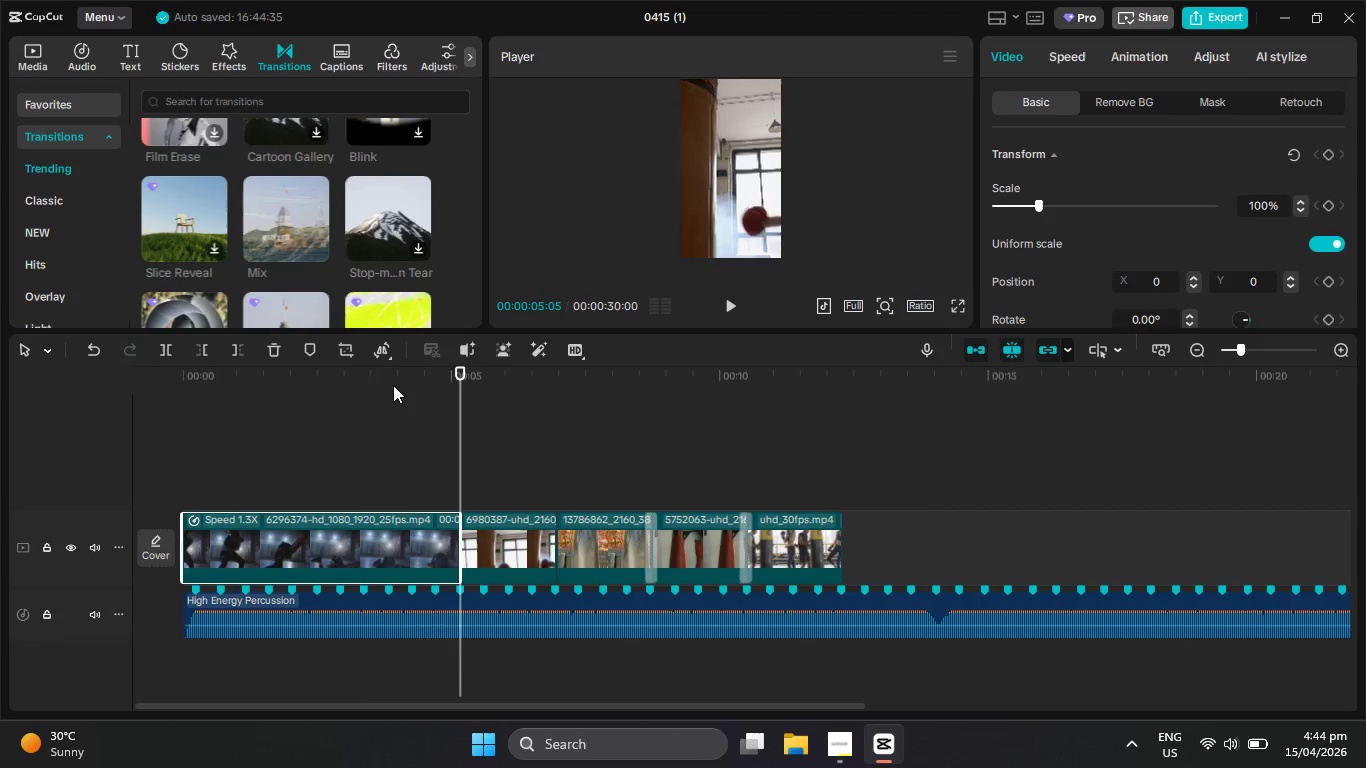 
left_click_drag(start_coordinate=[390, 381], to_coordinate=[124, 374])
 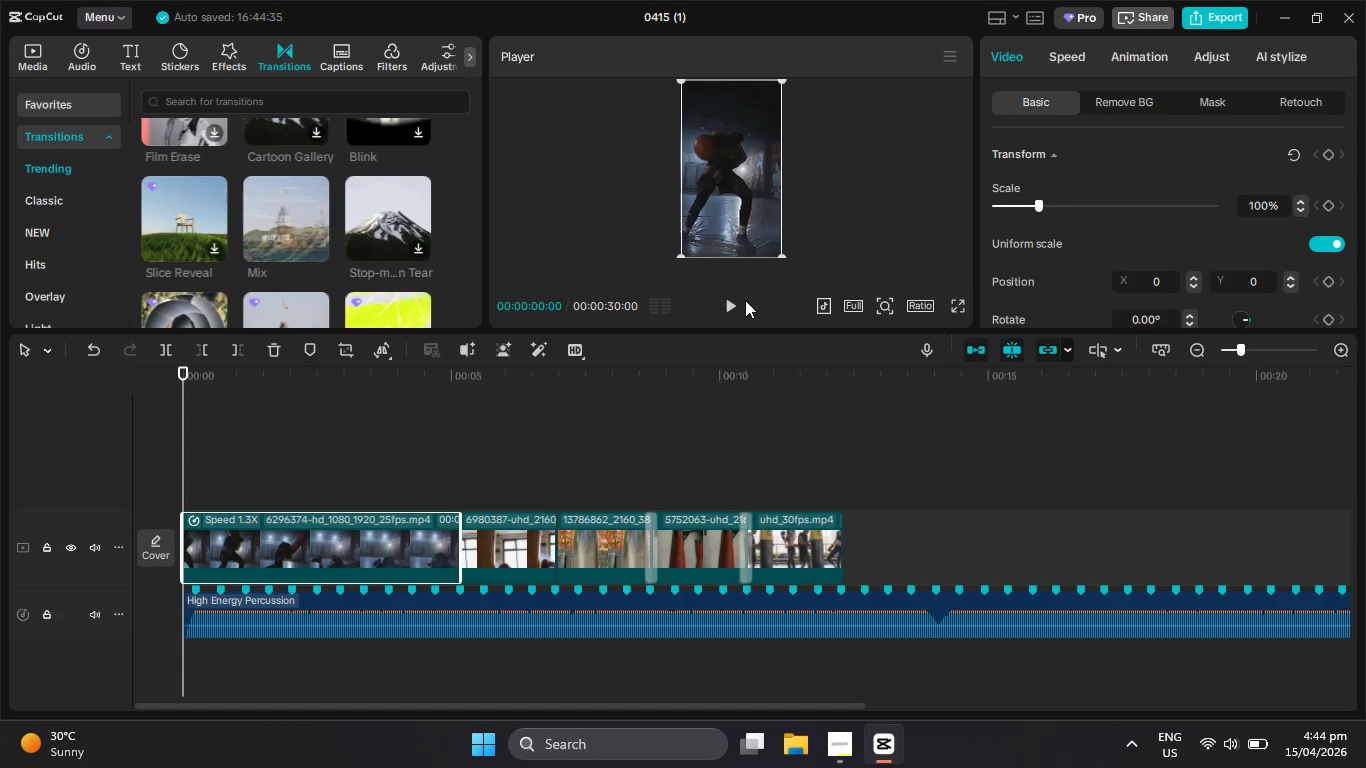 
double_click([722, 302])
 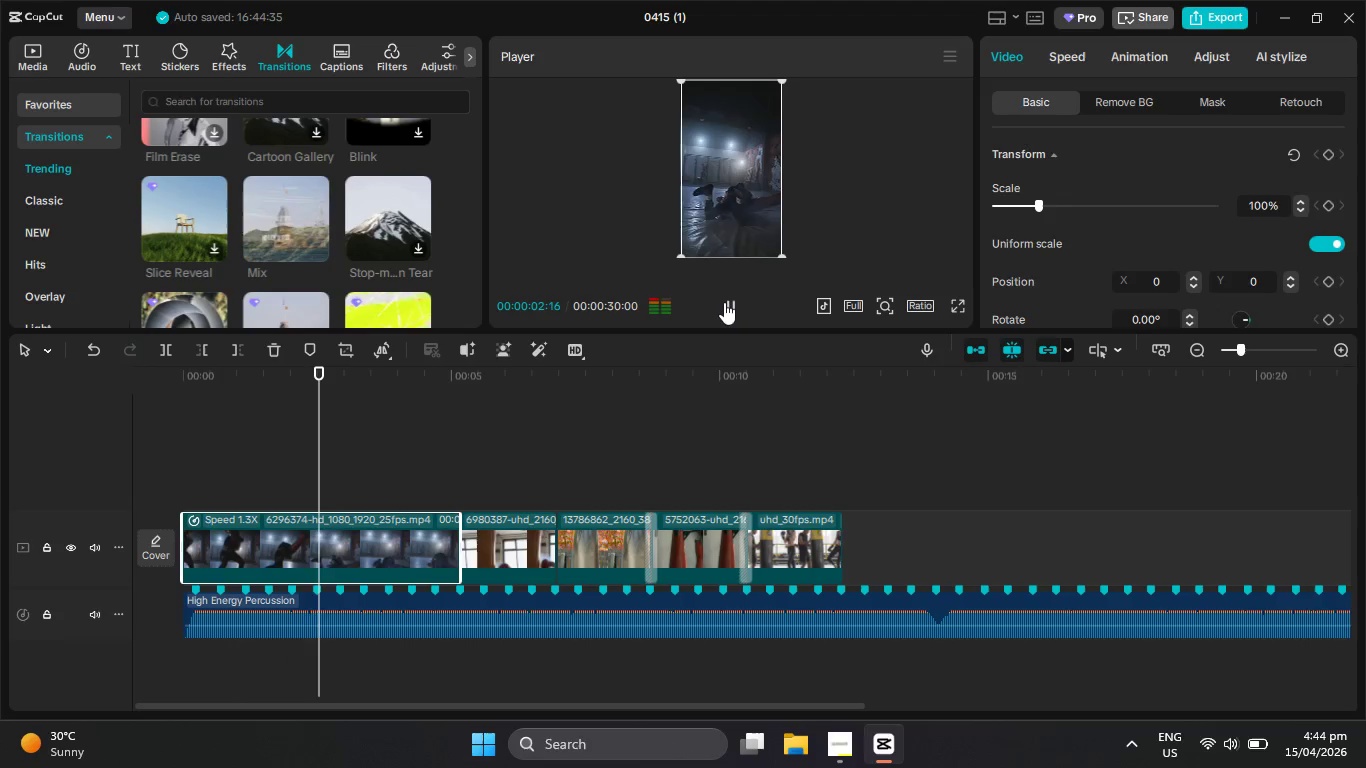 
double_click([724, 302])
 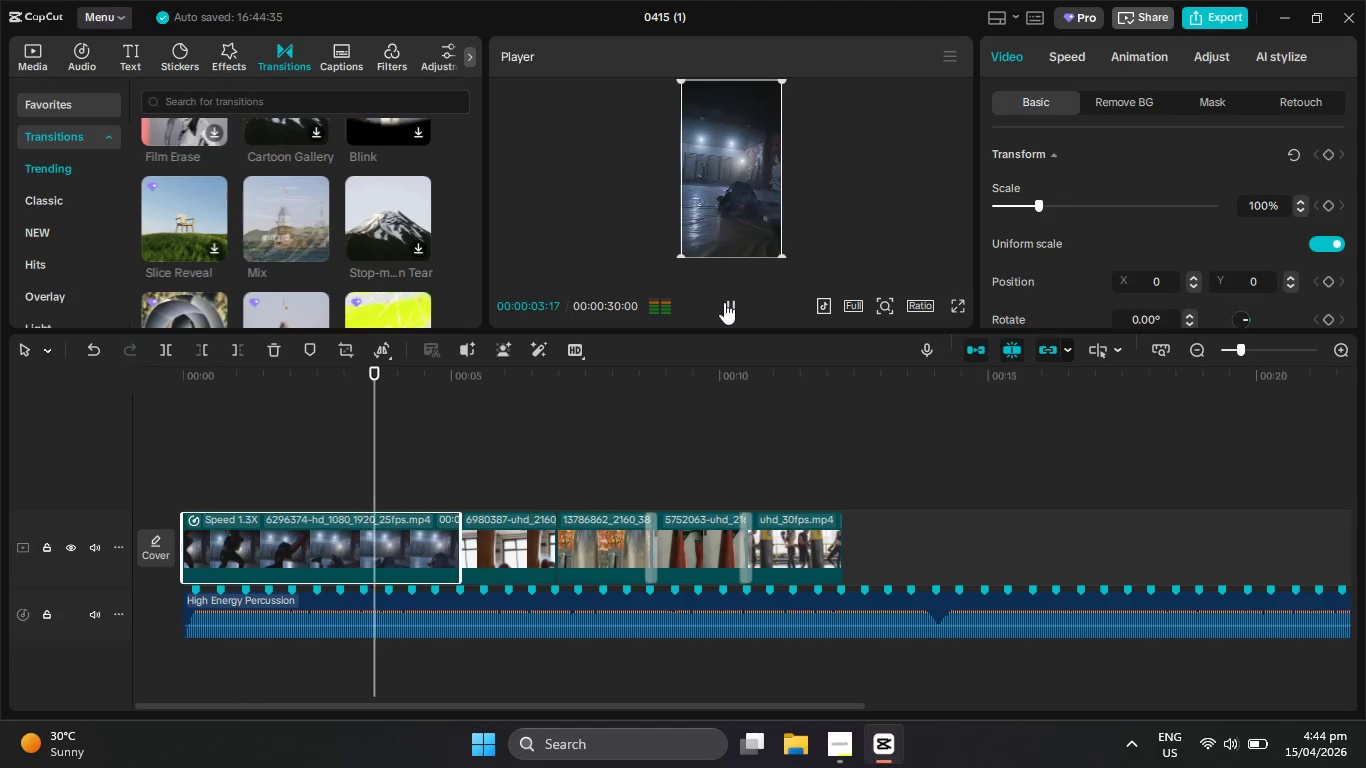 
left_click([724, 302])
 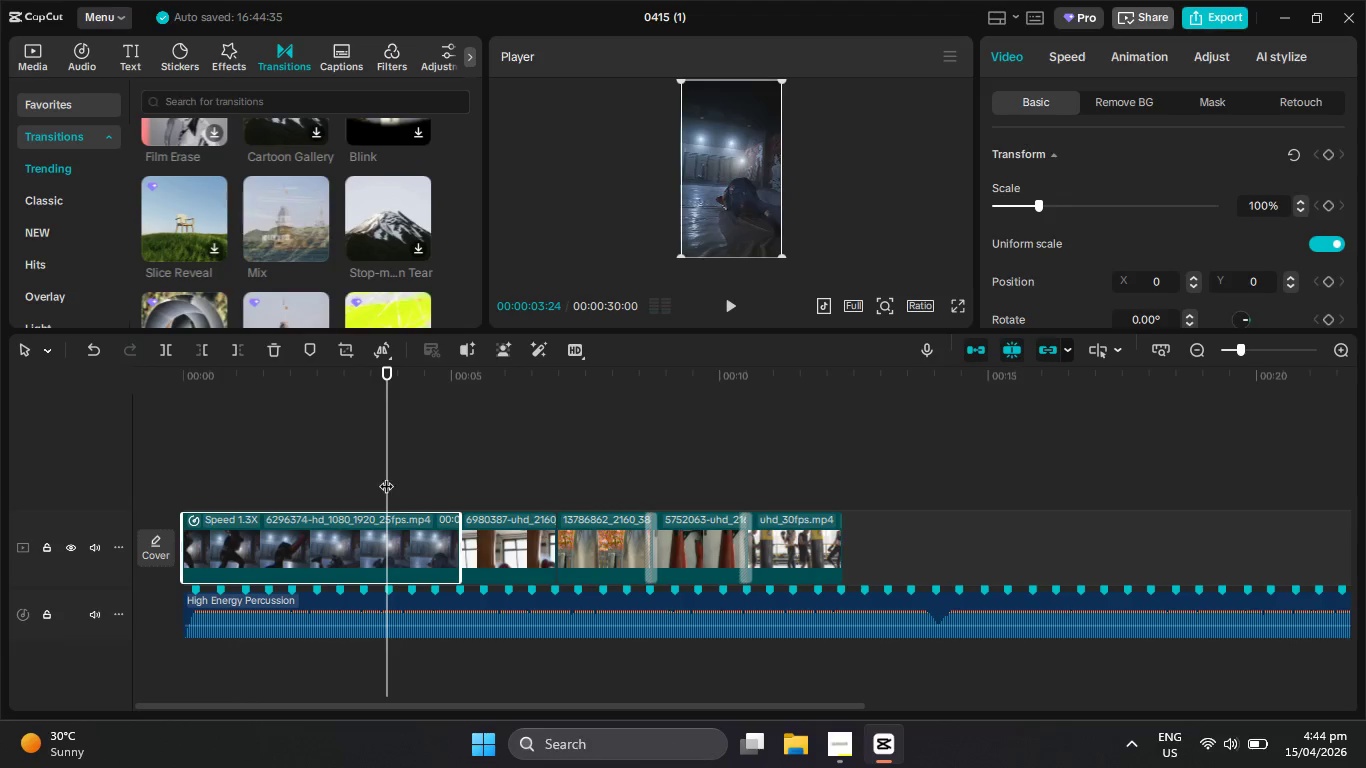 
left_click_drag(start_coordinate=[386, 476], to_coordinate=[317, 473])
 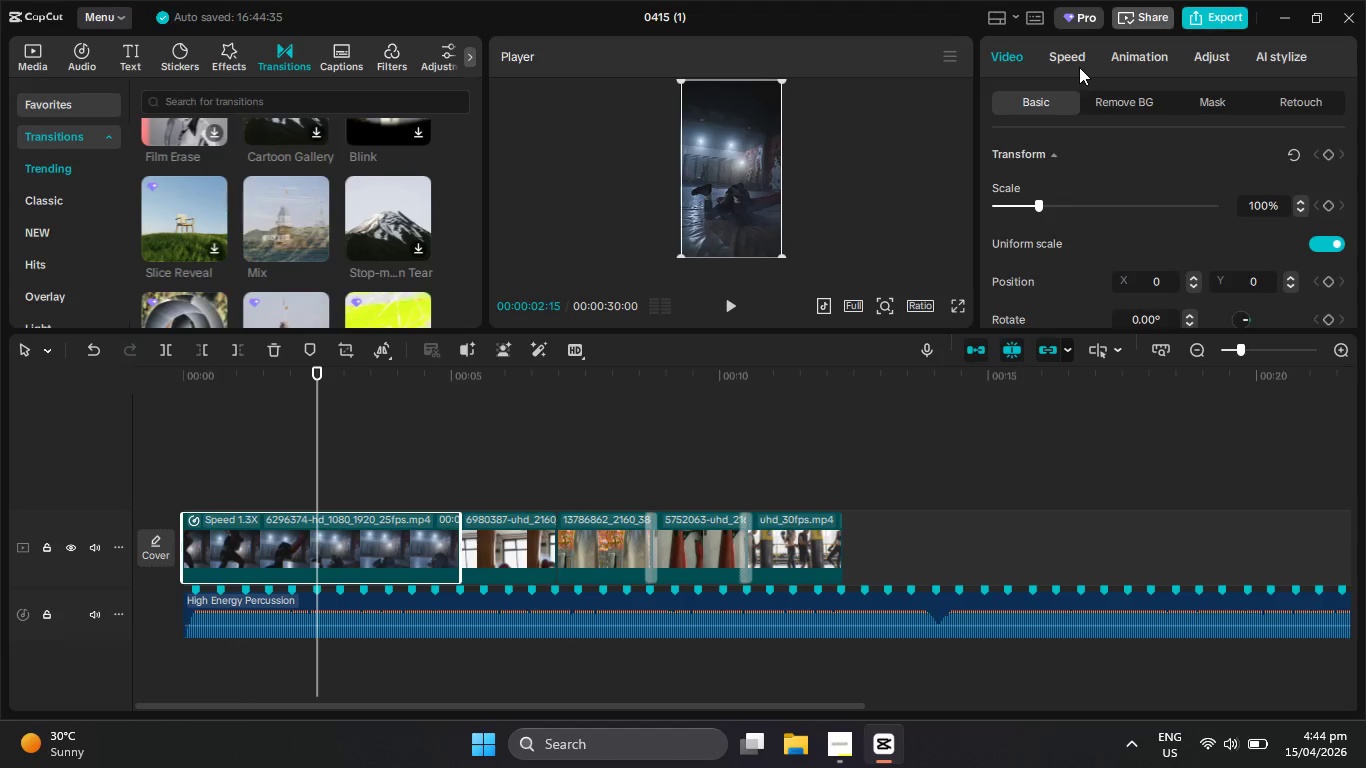 
left_click([1063, 58])
 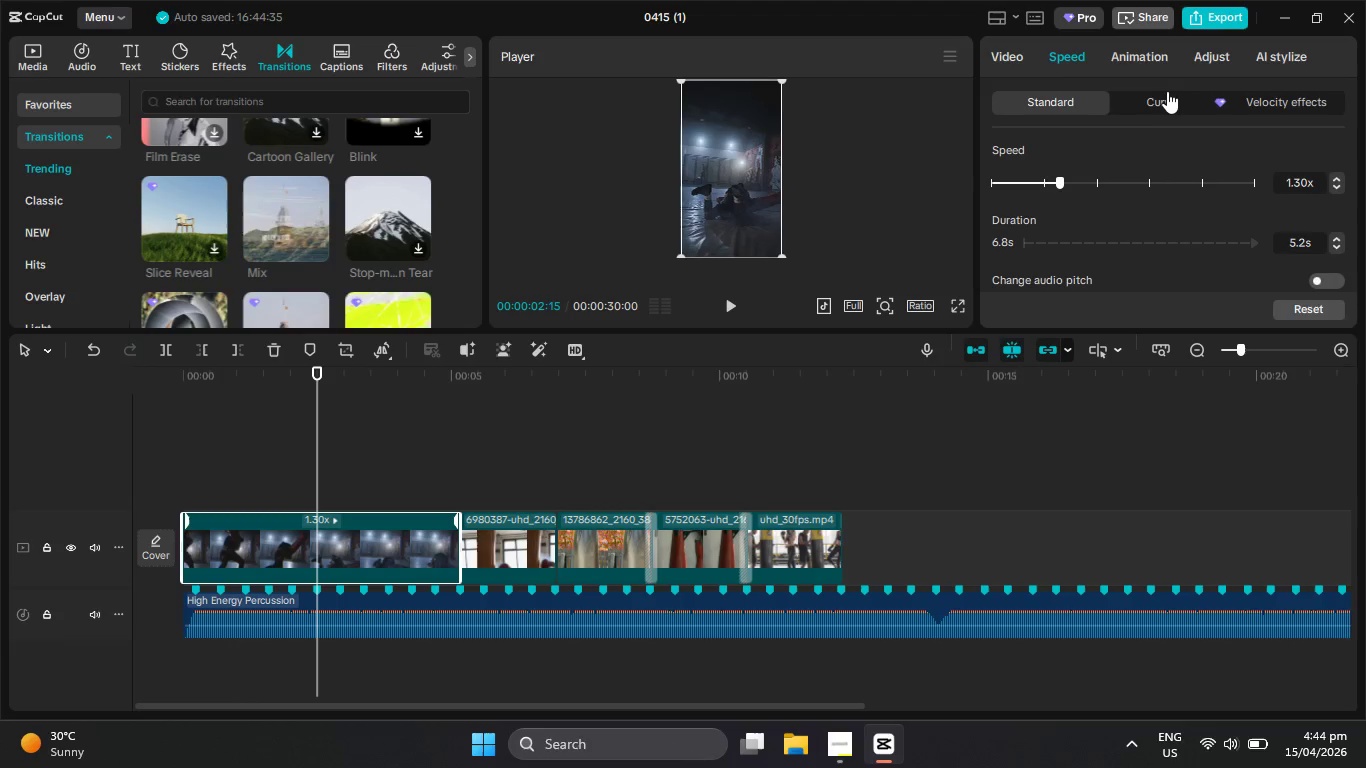 
left_click([1172, 101])
 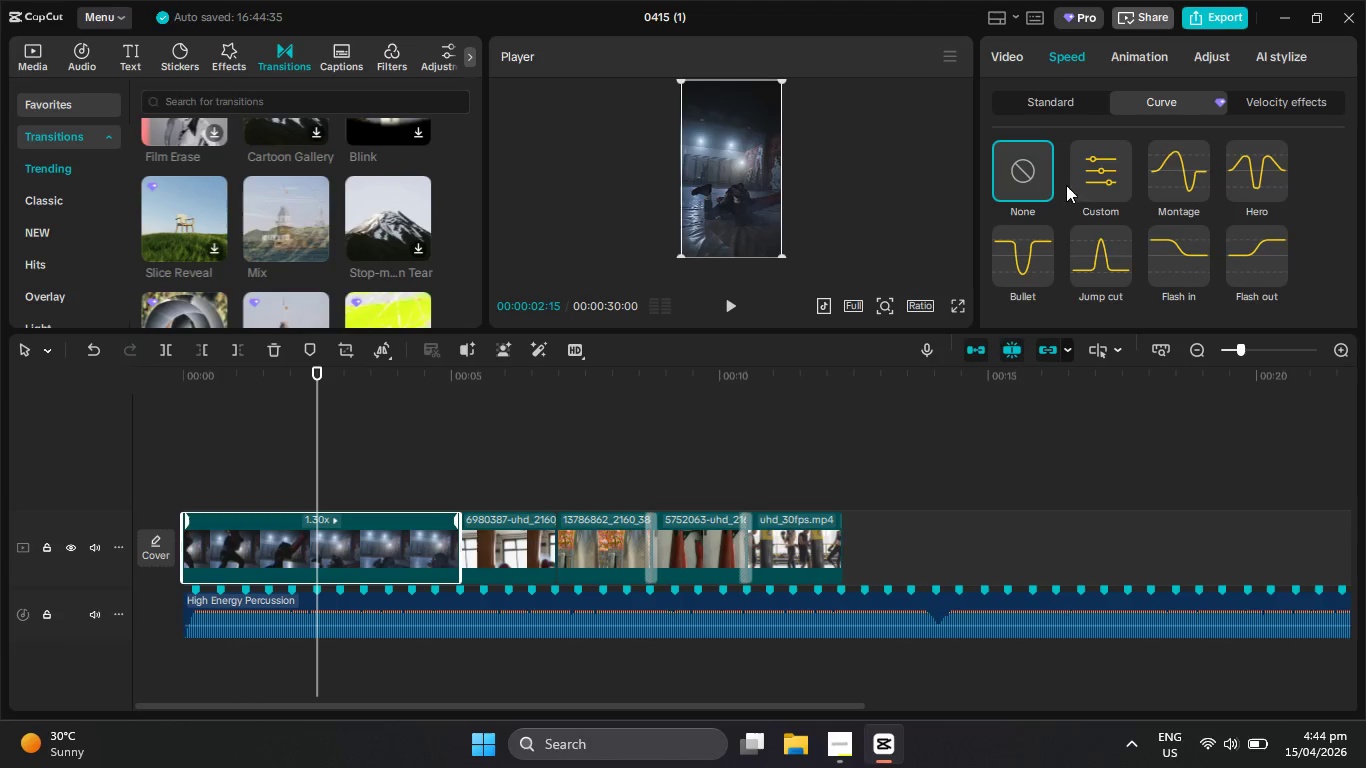 
left_click([1095, 189])
 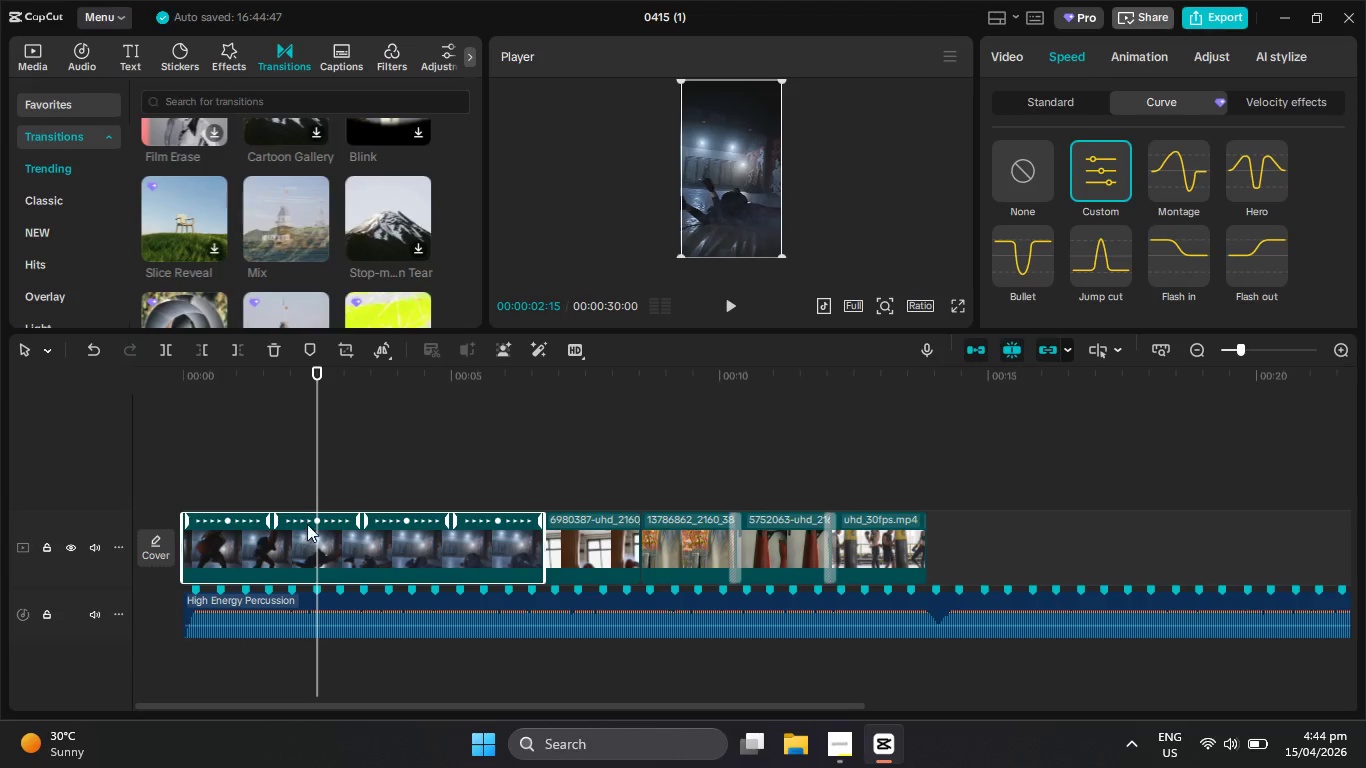 
left_click_drag(start_coordinate=[315, 522], to_coordinate=[334, 524])
 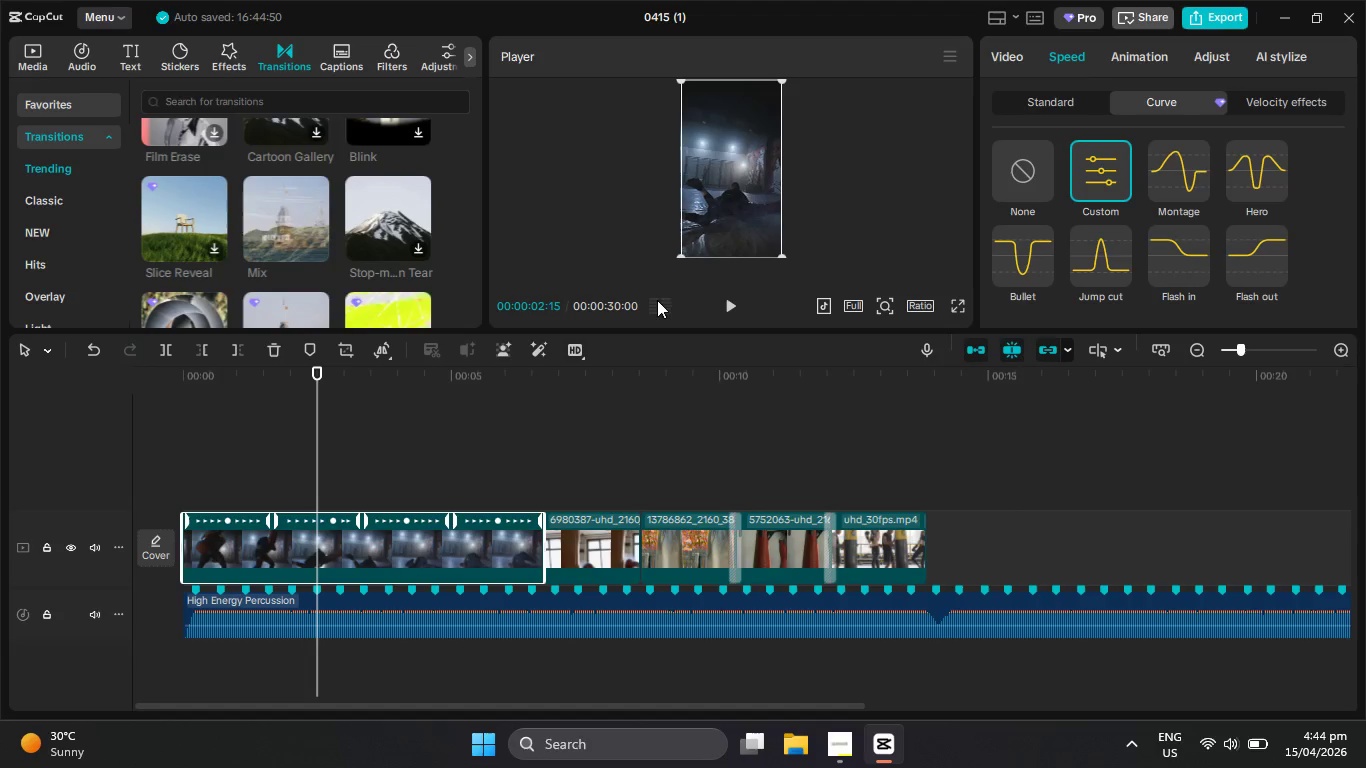 
left_click([723, 306])
 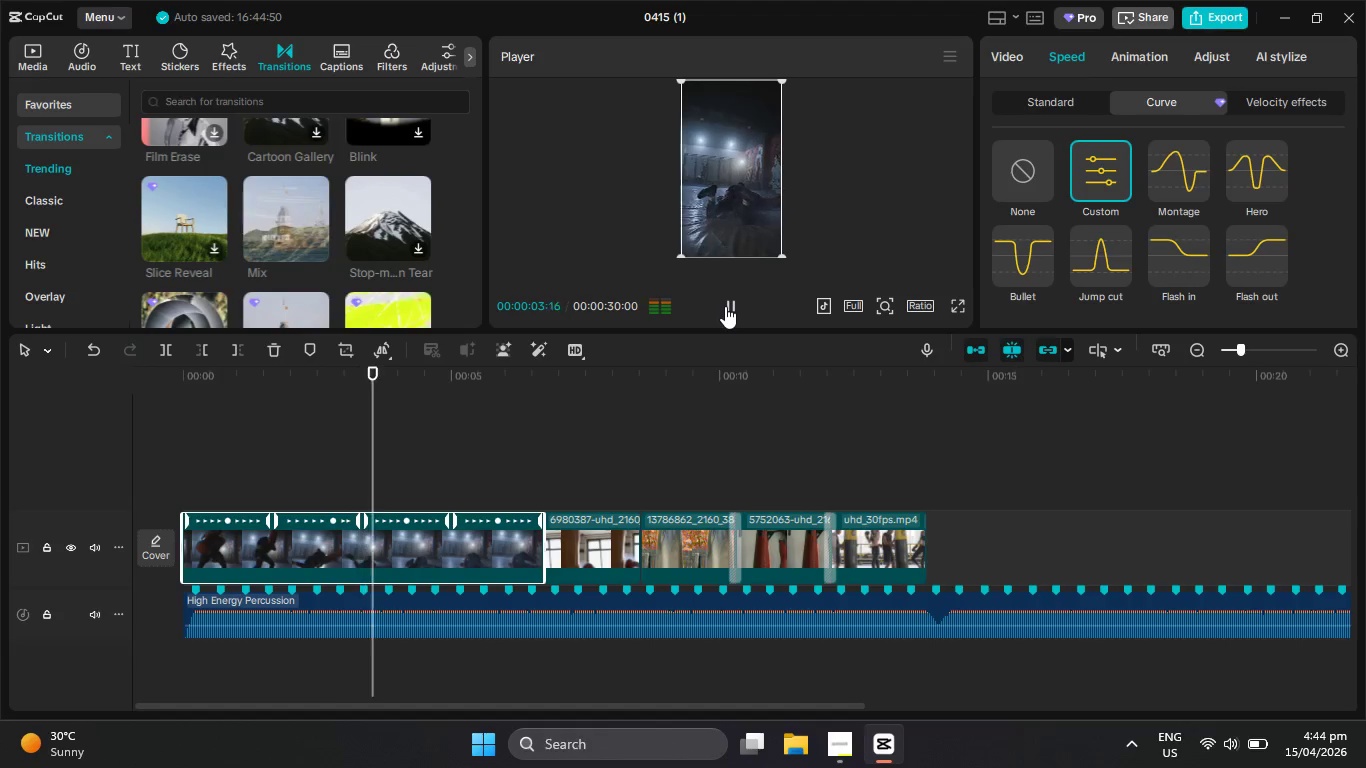 
left_click([725, 306])
 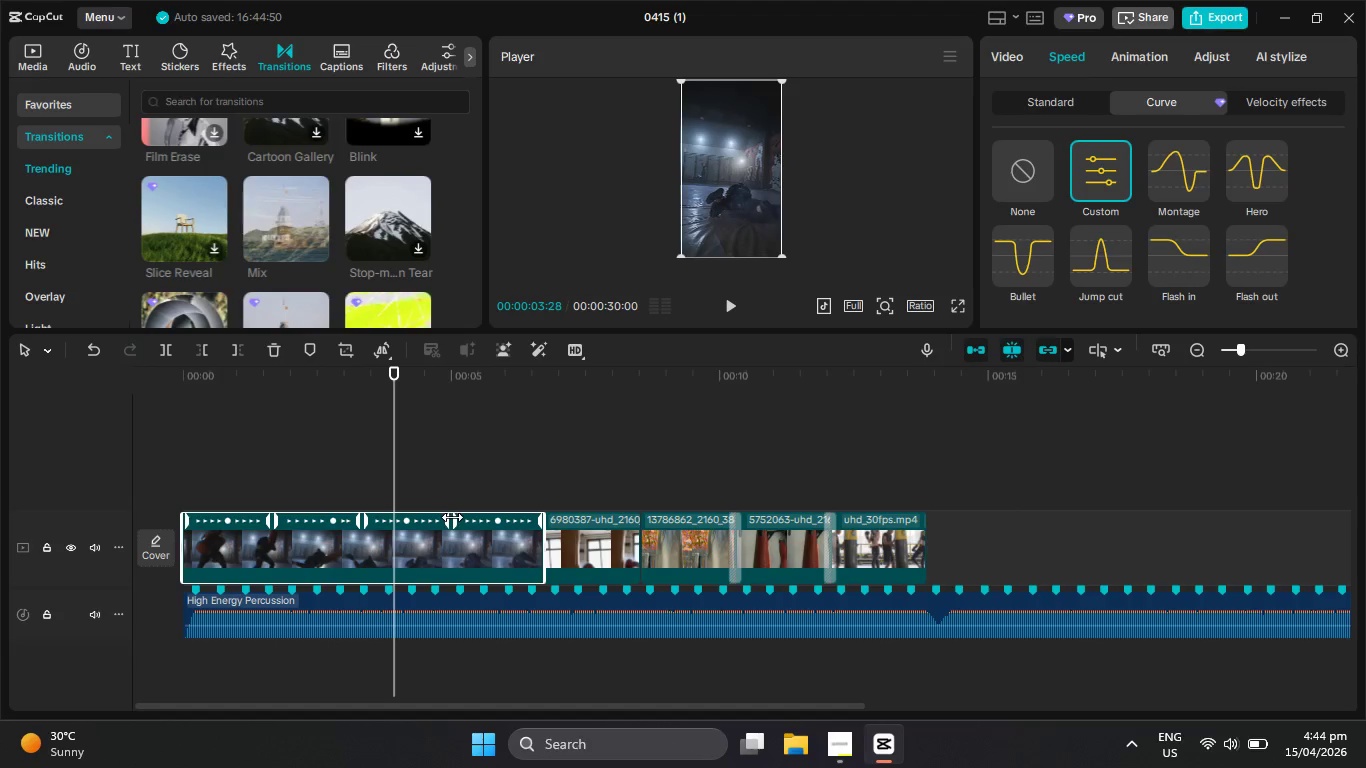 
left_click_drag(start_coordinate=[449, 518], to_coordinate=[411, 516])
 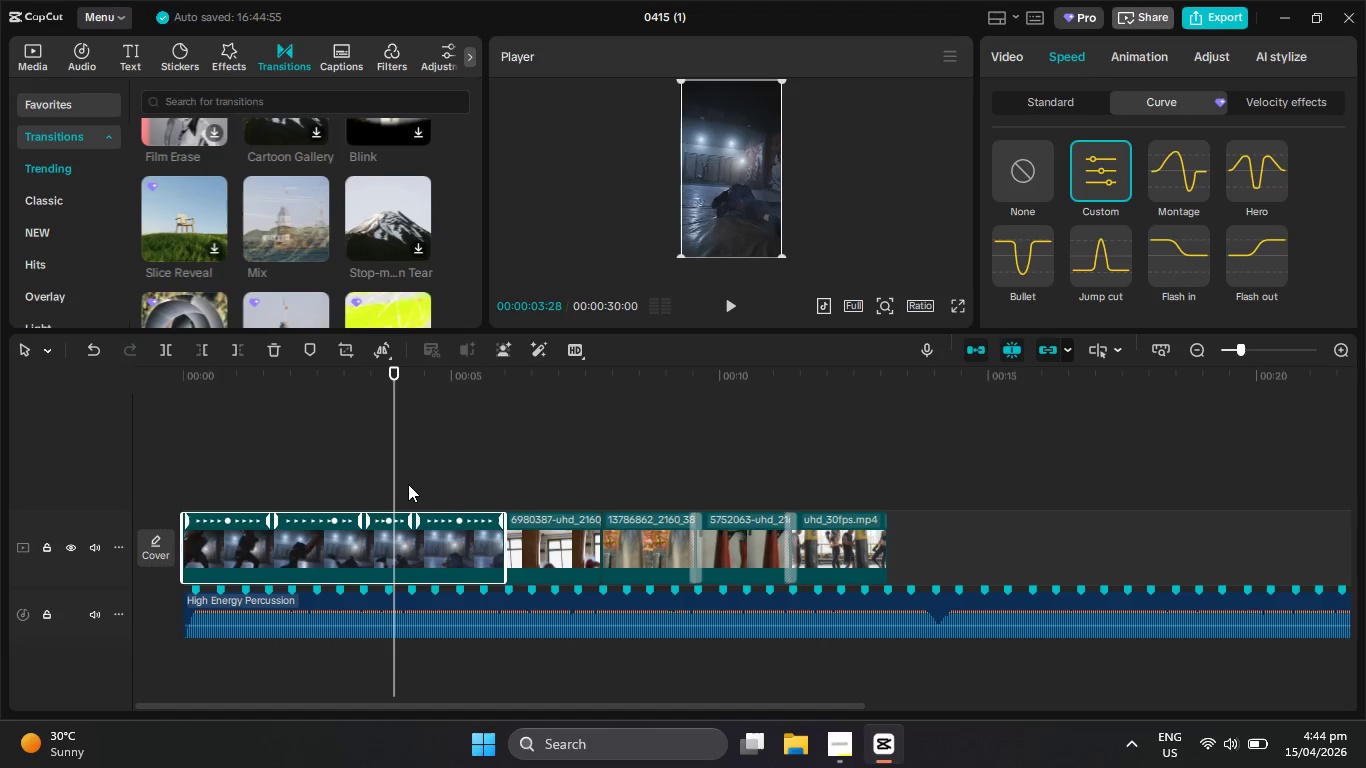 
left_click_drag(start_coordinate=[394, 481], to_coordinate=[329, 481])
 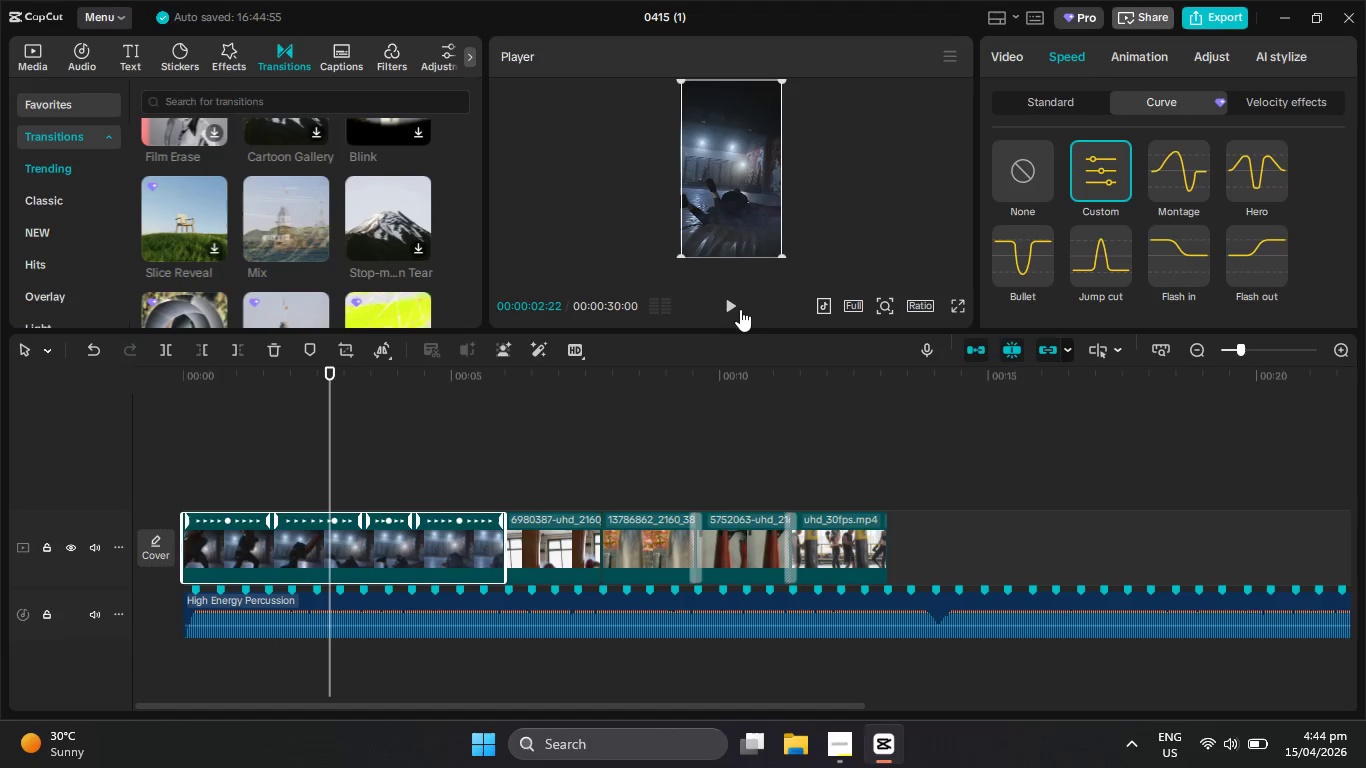 
double_click([727, 309])
 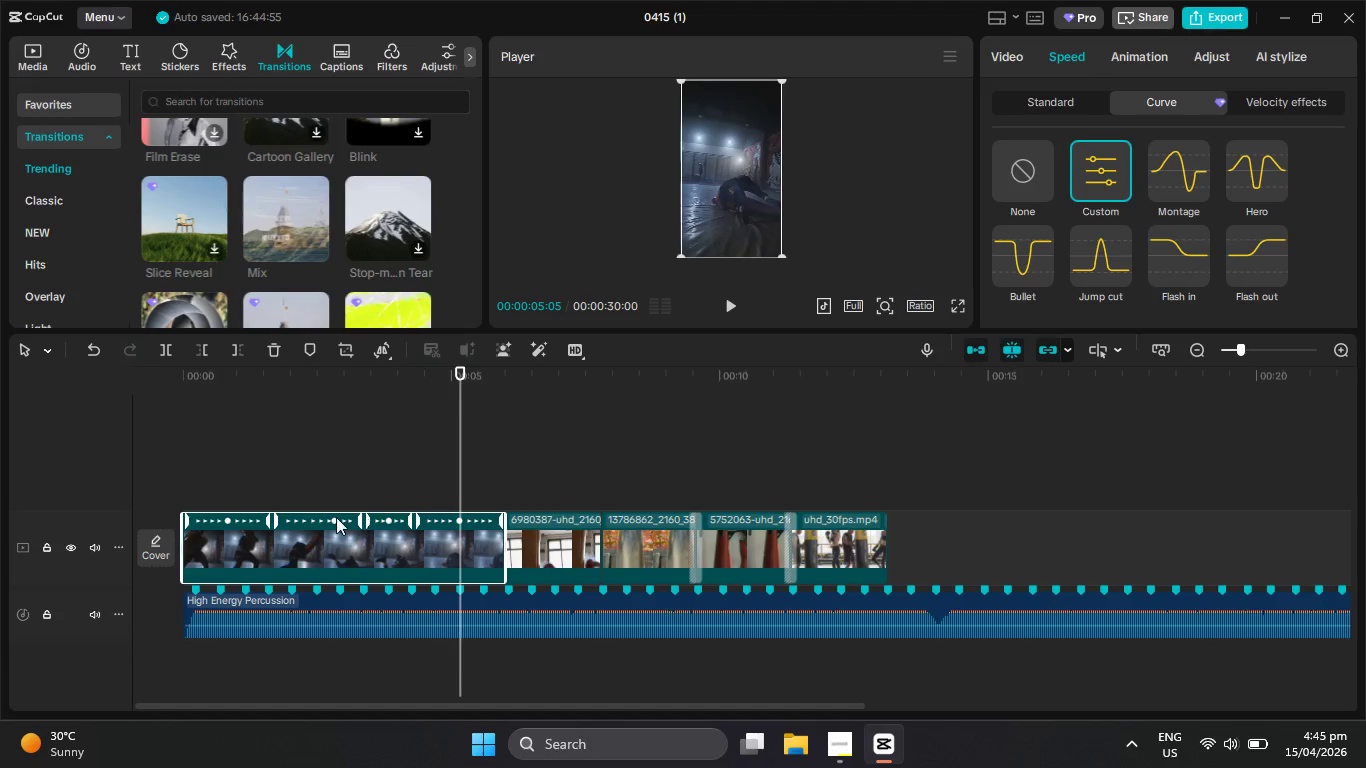 
left_click_drag(start_coordinate=[272, 518], to_coordinate=[322, 512])
 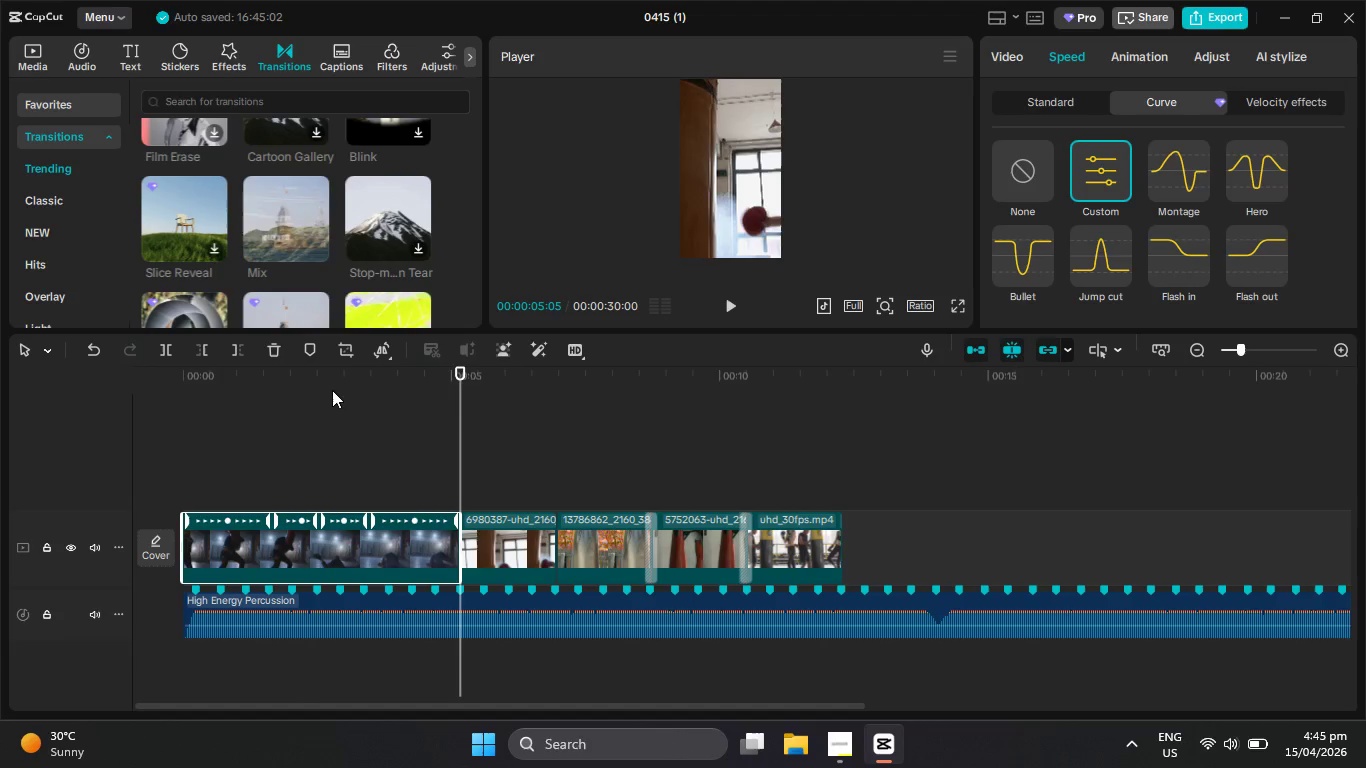 
left_click_drag(start_coordinate=[329, 379], to_coordinate=[165, 394])
 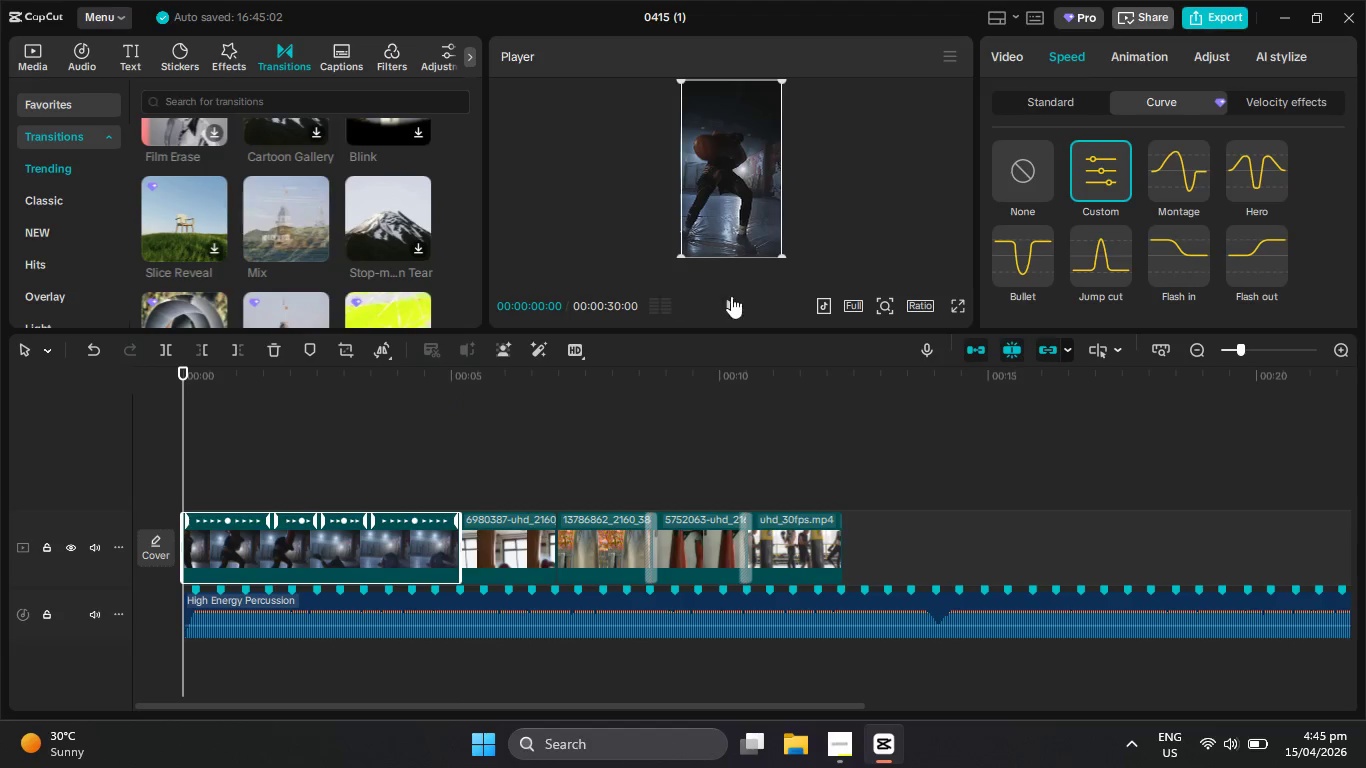 
left_click([741, 296])
 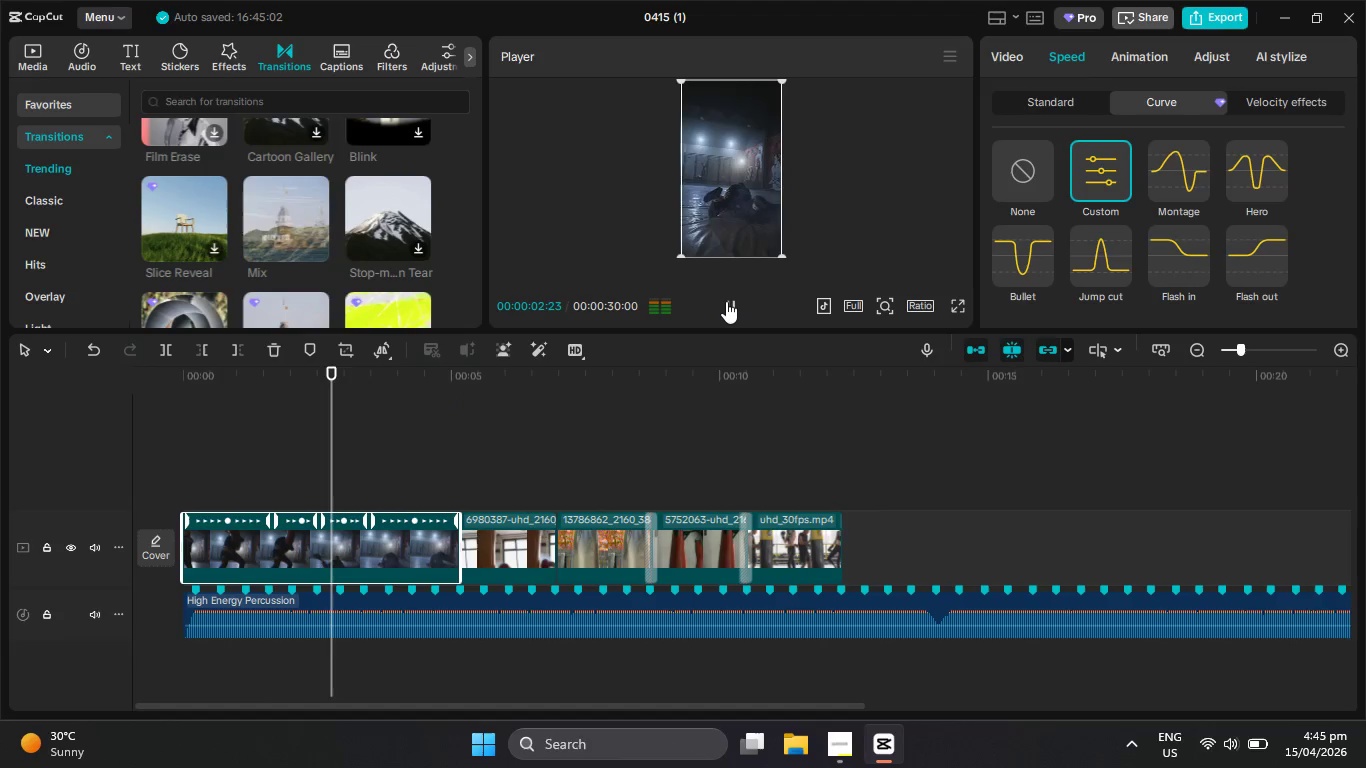 
left_click([726, 301])
 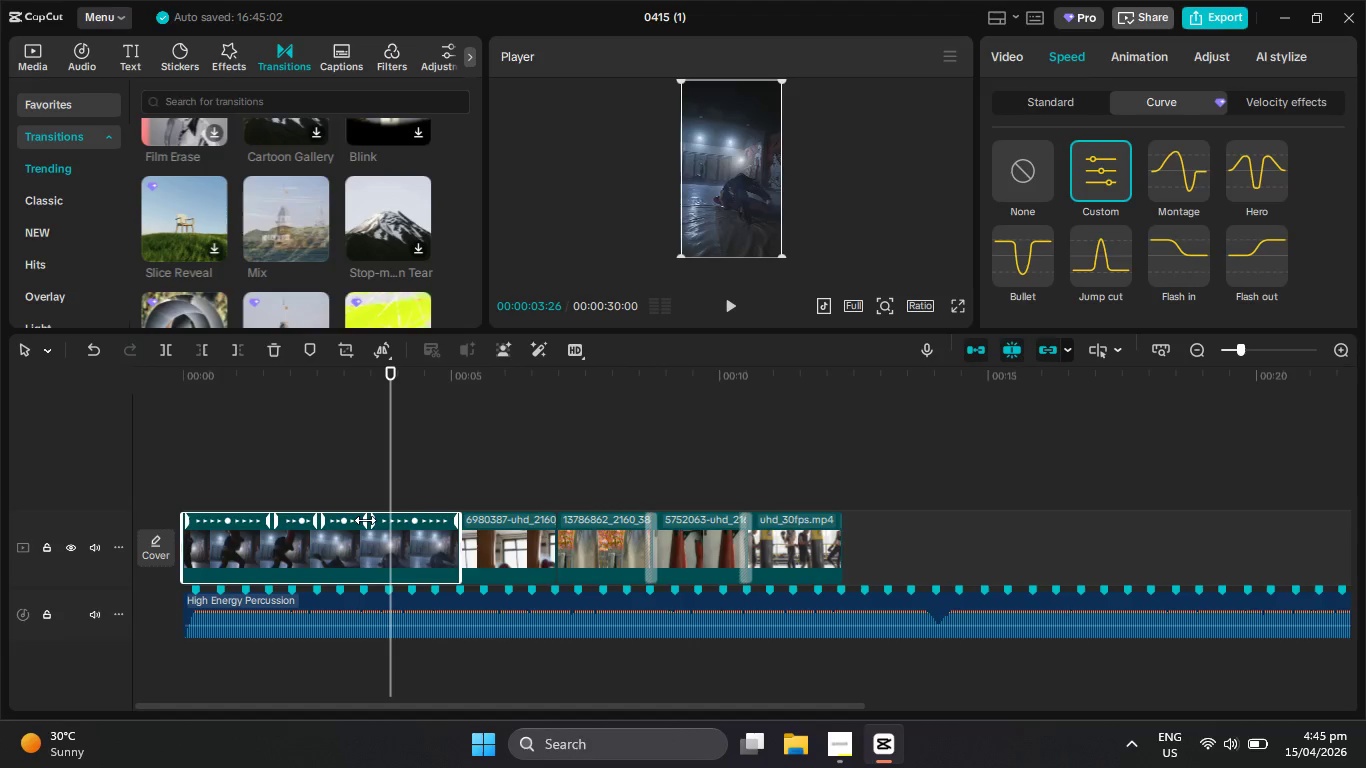 
left_click_drag(start_coordinate=[366, 520], to_coordinate=[349, 517])
 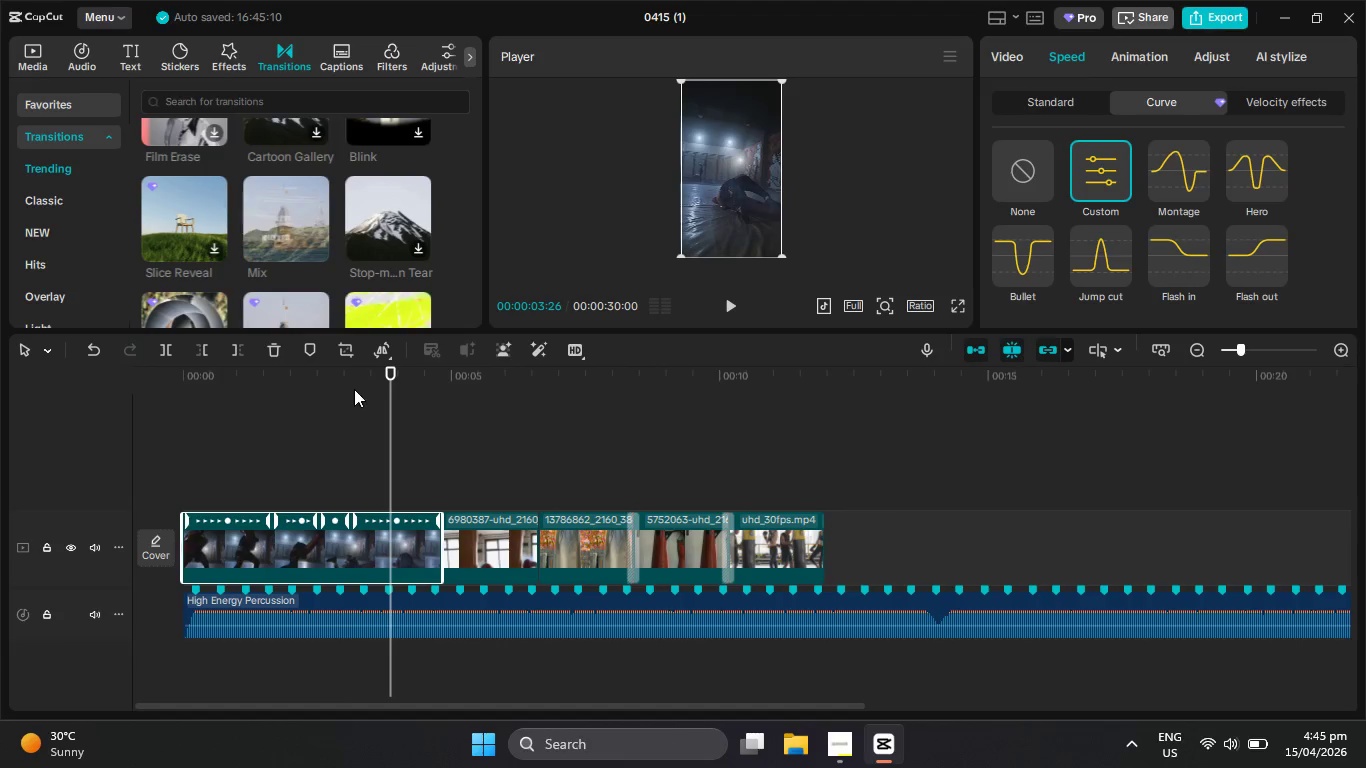 
left_click_drag(start_coordinate=[353, 388], to_coordinate=[276, 379])
 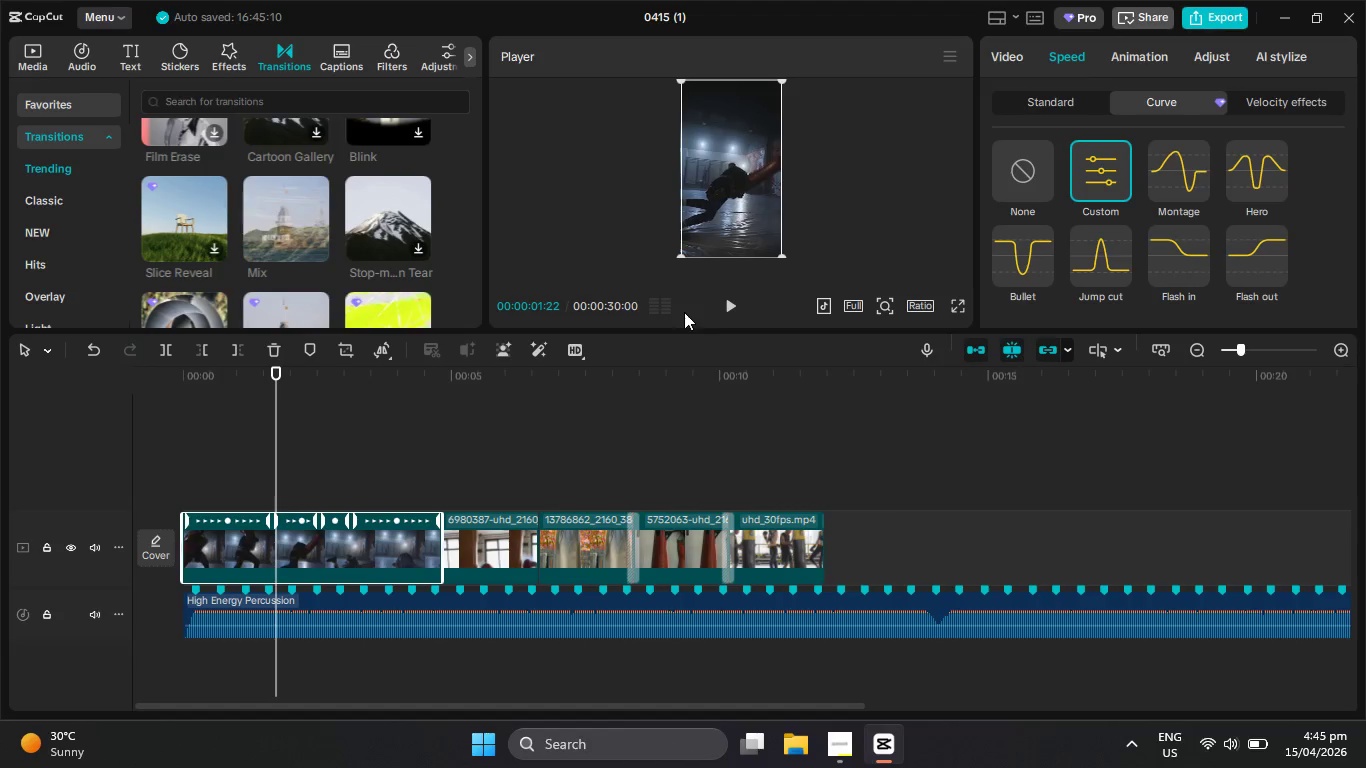 
left_click([728, 312])
 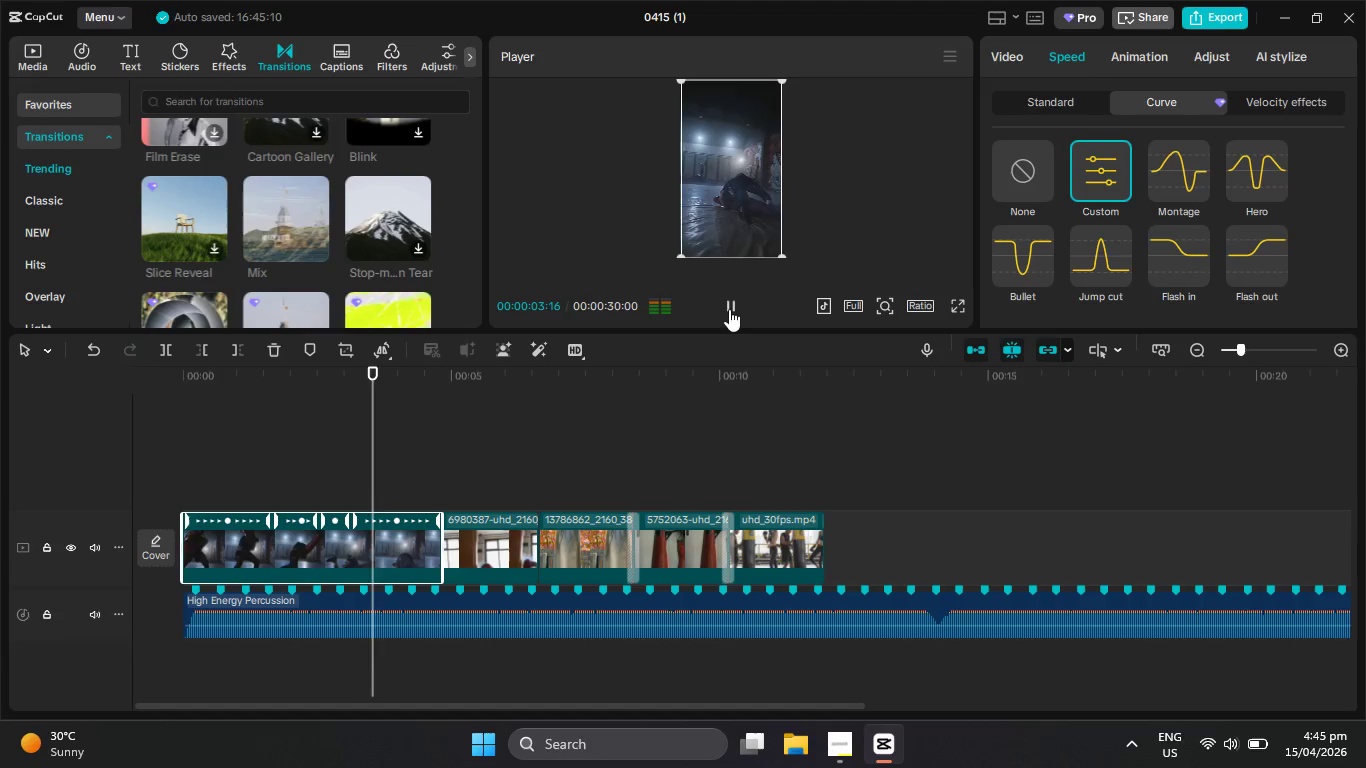 
left_click([729, 309])
 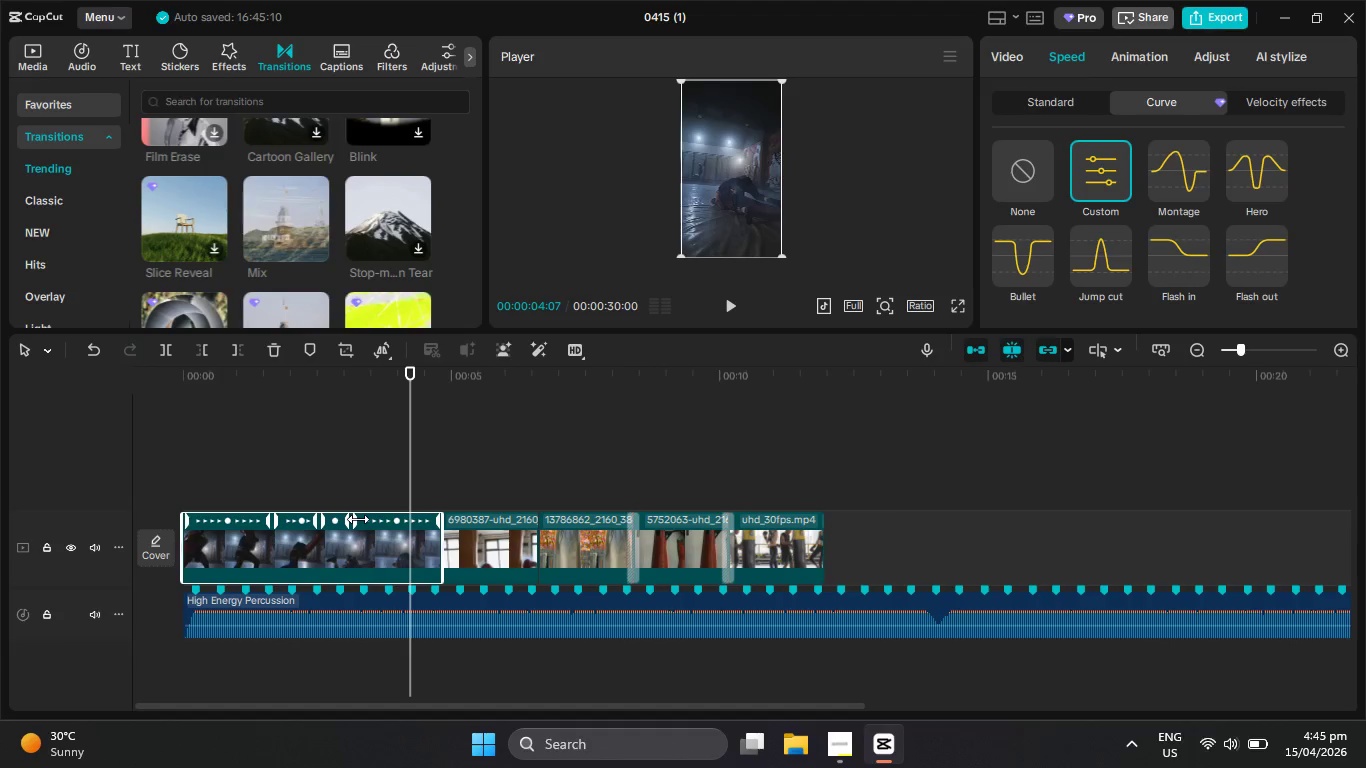 
left_click_drag(start_coordinate=[358, 519], to_coordinate=[387, 518])
 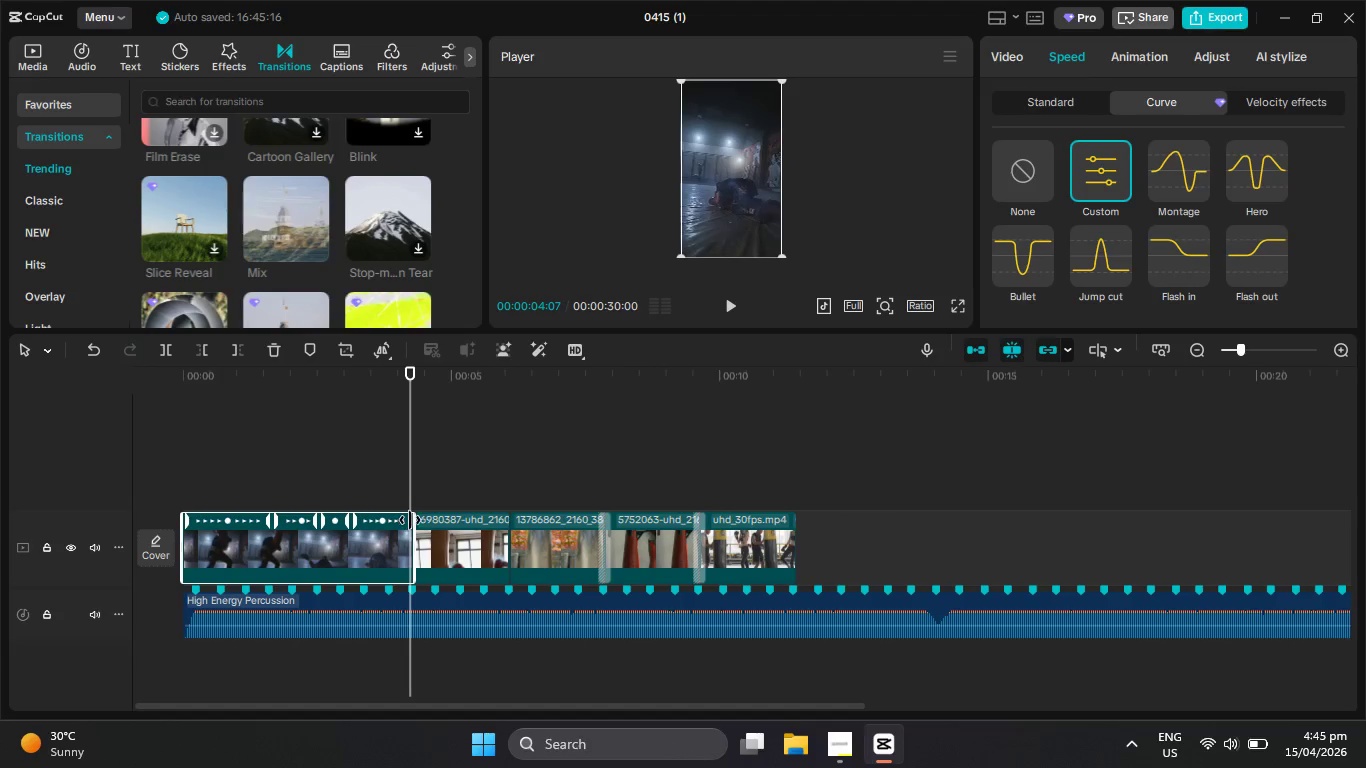 
left_click_drag(start_coordinate=[410, 520], to_coordinate=[382, 521])
 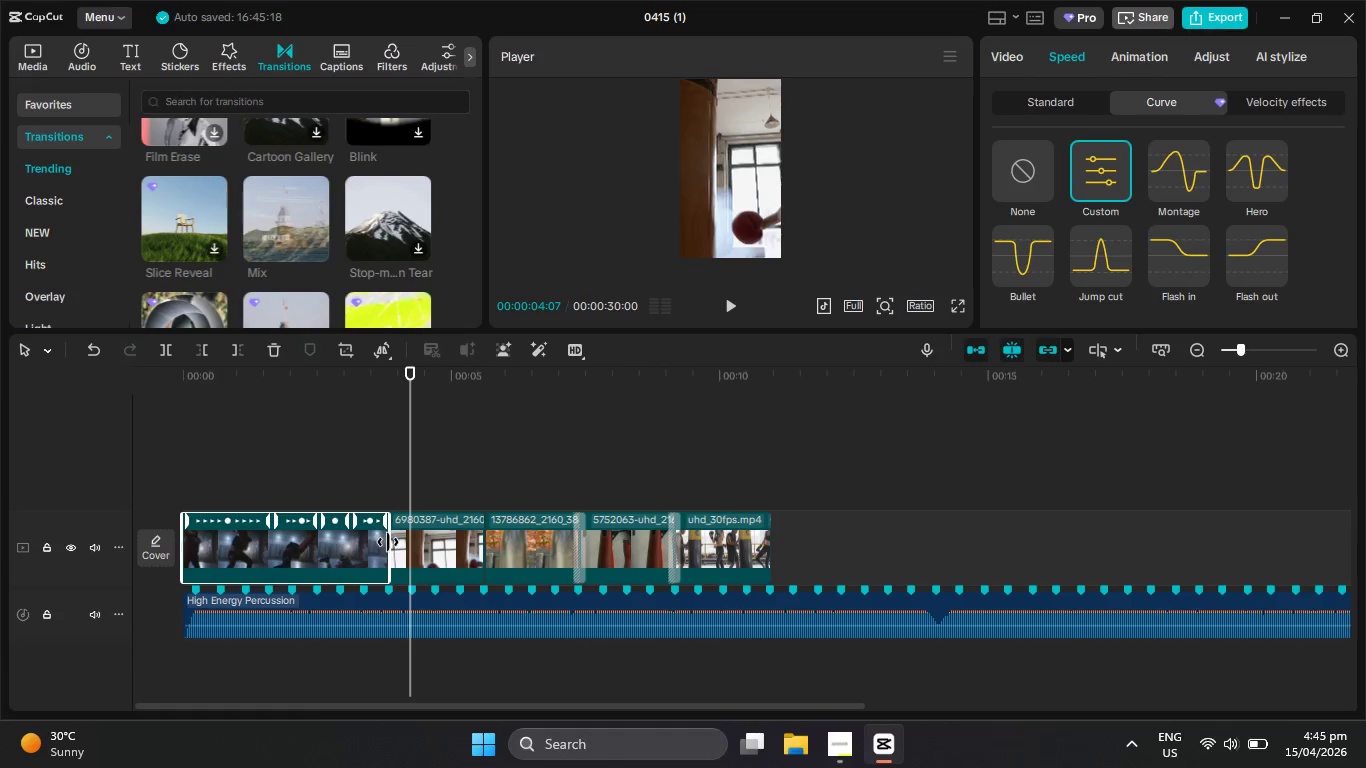 
left_click_drag(start_coordinate=[388, 542], to_coordinate=[450, 542])
 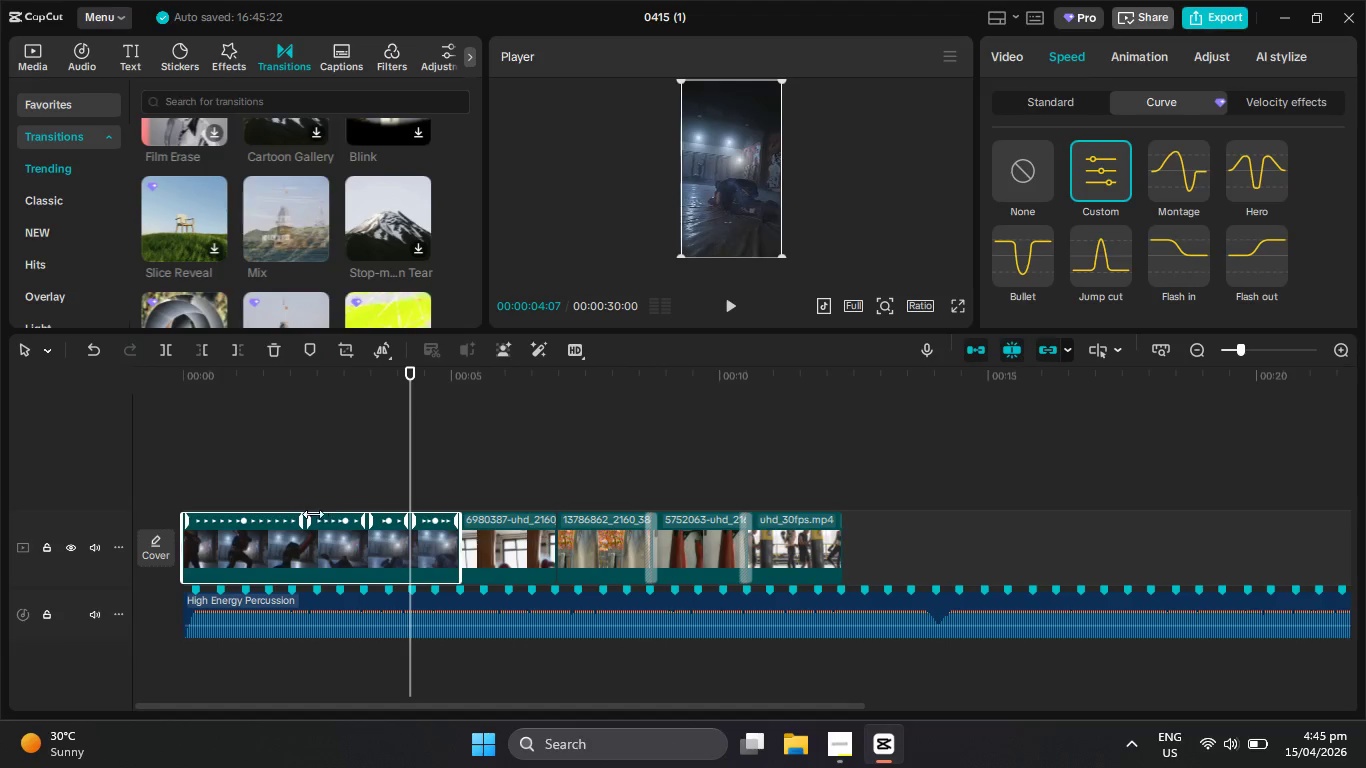 
left_click_drag(start_coordinate=[304, 517], to_coordinate=[304, 522])
 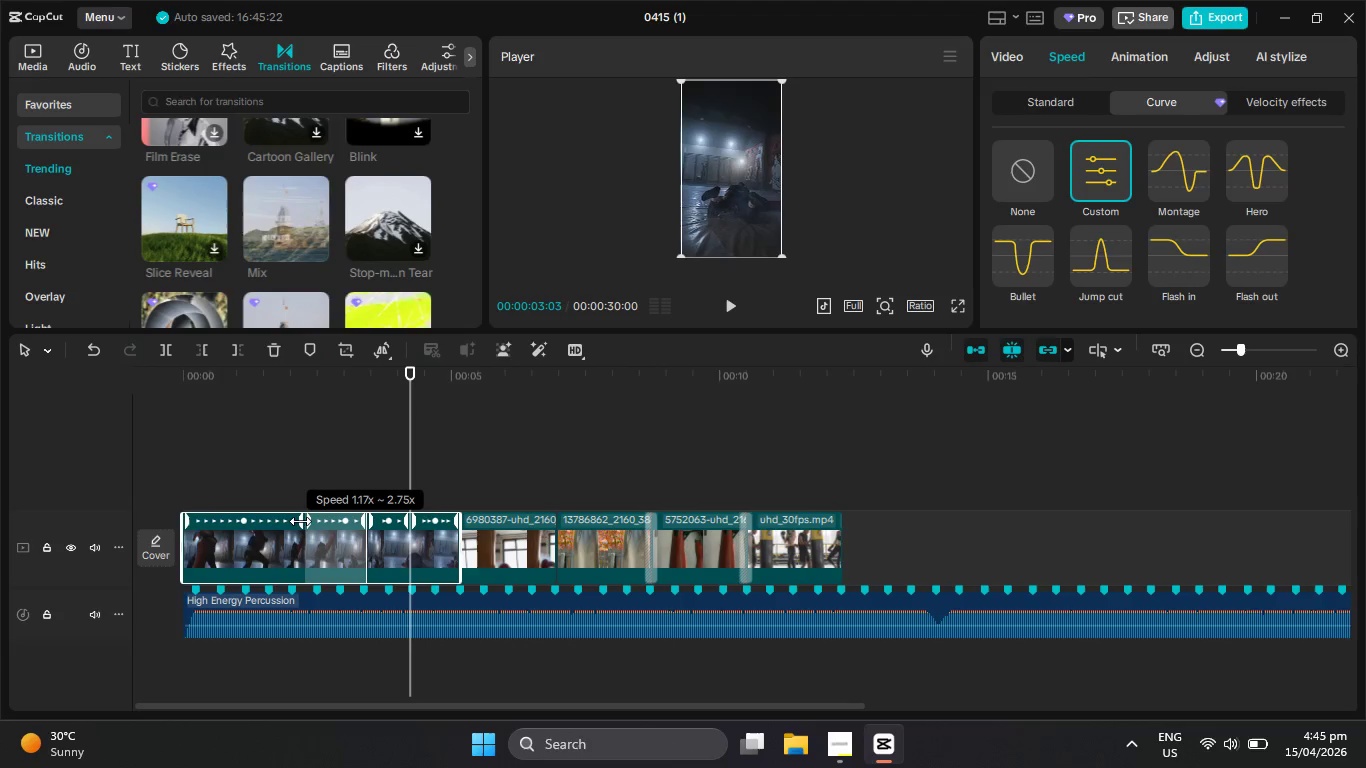 
left_click_drag(start_coordinate=[300, 521], to_coordinate=[261, 529])
 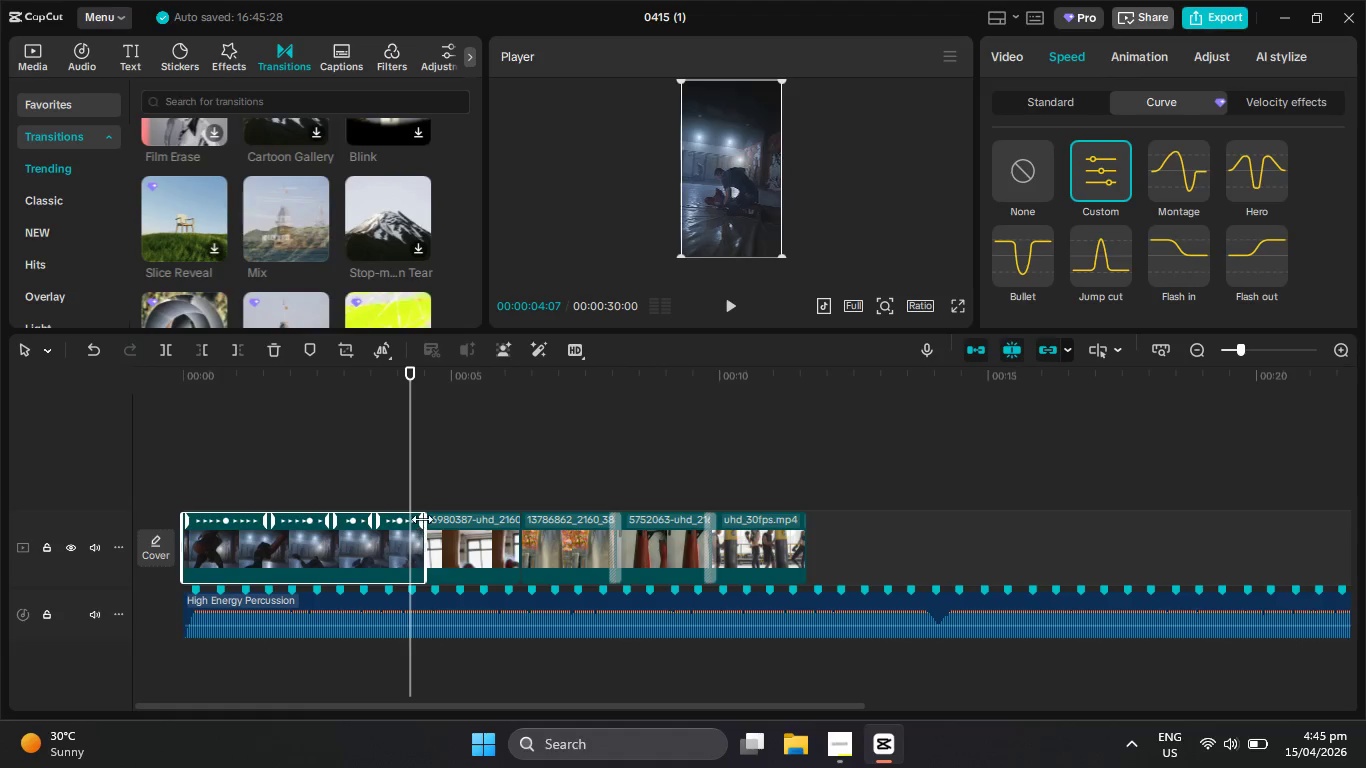 
left_click_drag(start_coordinate=[422, 519], to_coordinate=[454, 520])
 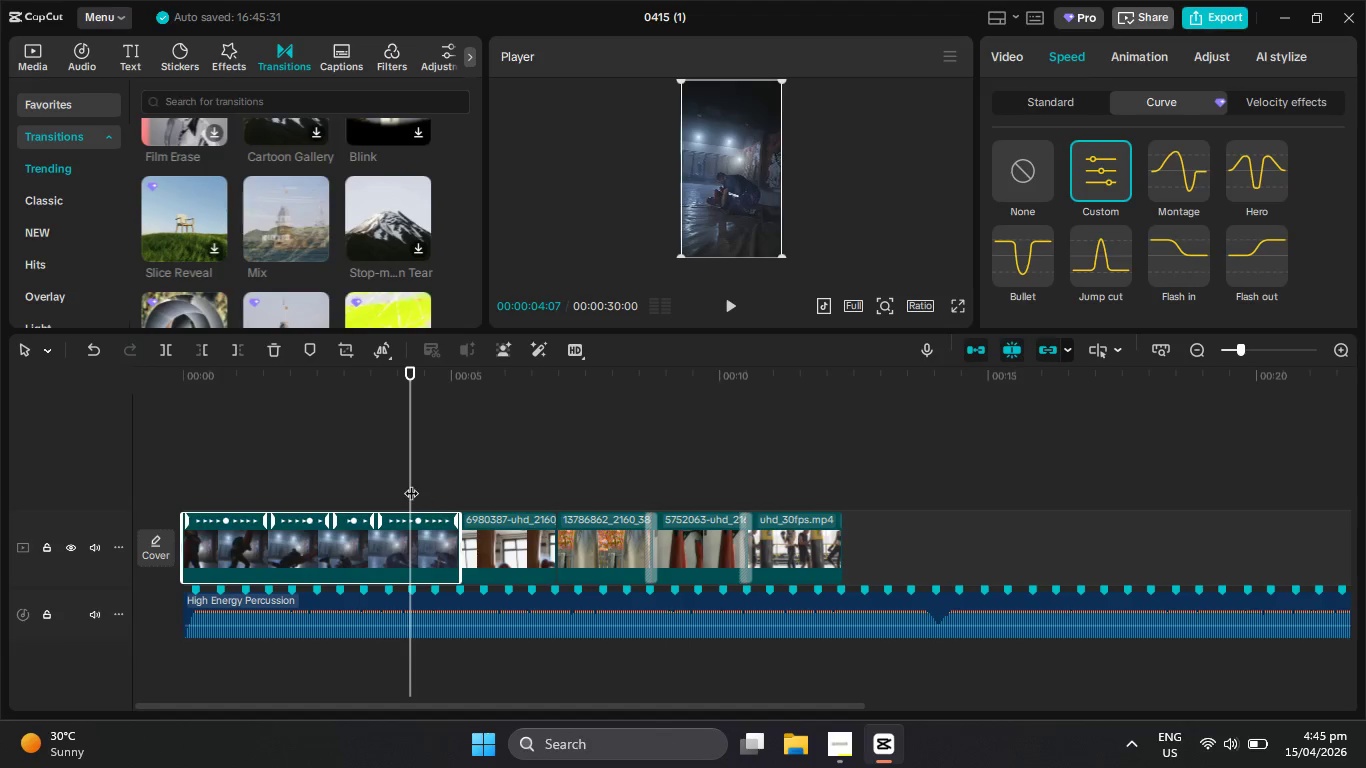 
left_click_drag(start_coordinate=[409, 483], to_coordinate=[193, 501])
 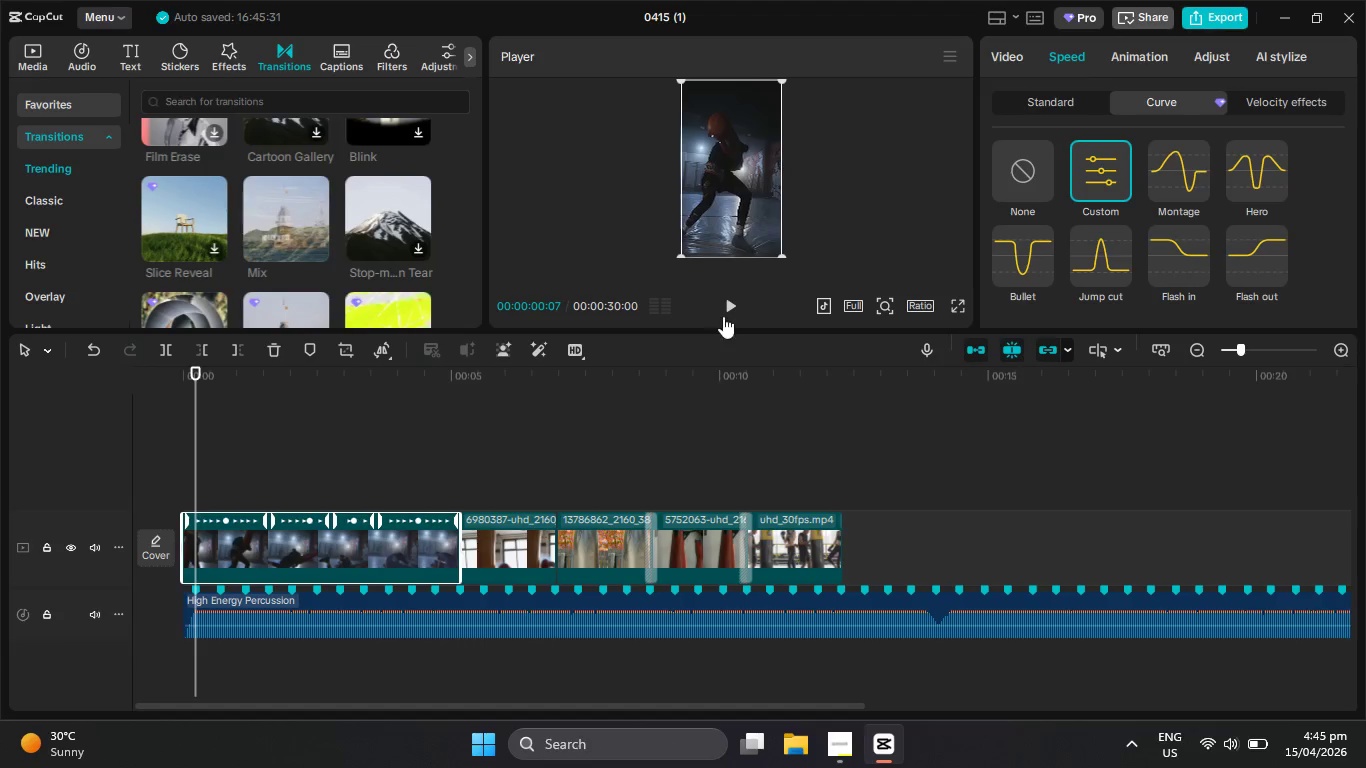 
left_click([729, 310])
 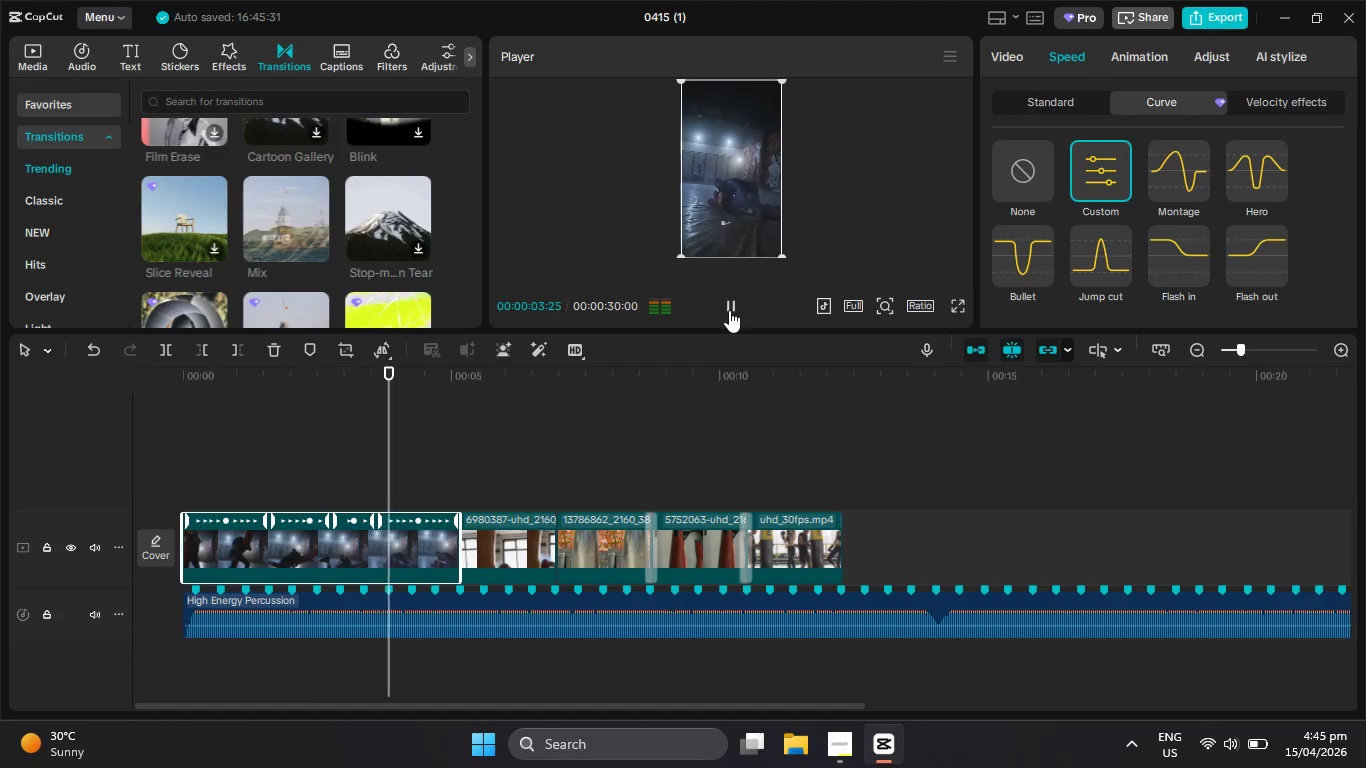 
left_click([729, 310])
 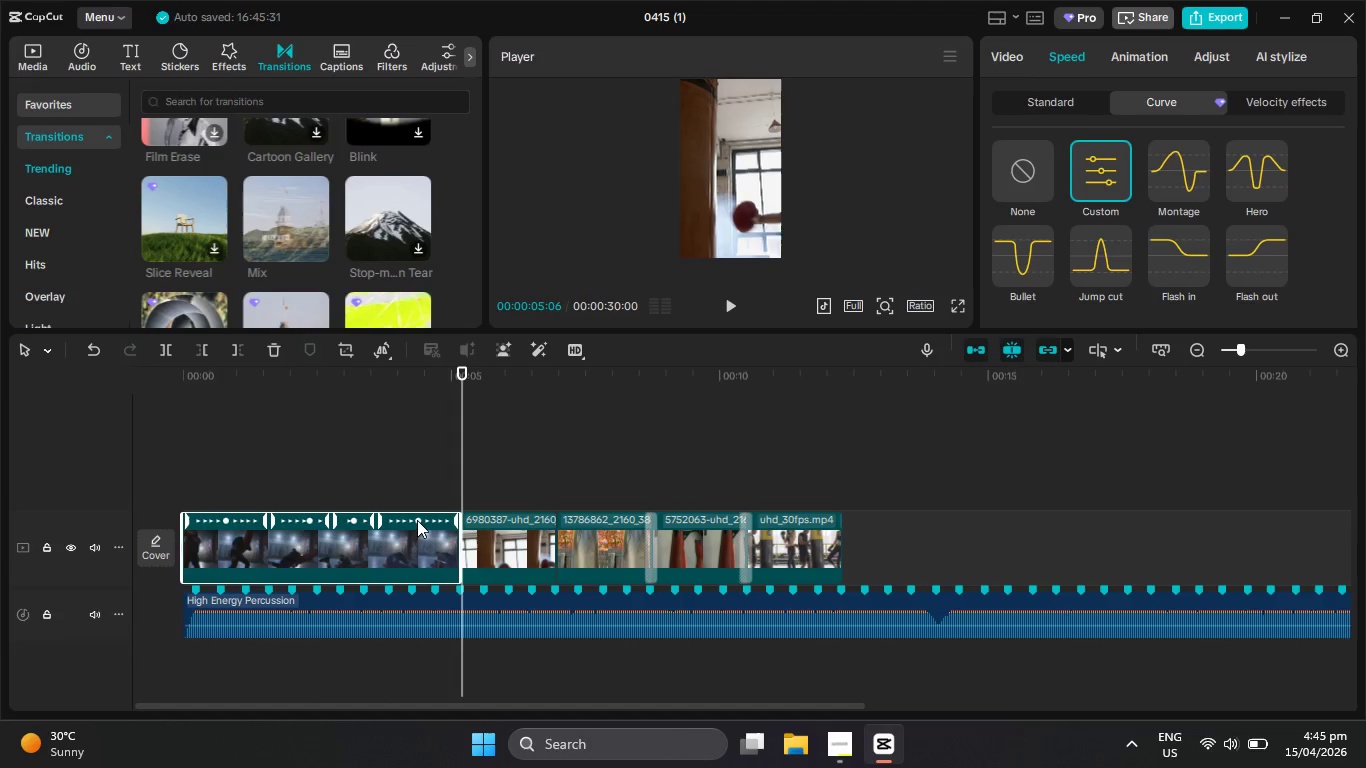 
mouse_move([370, 520])
 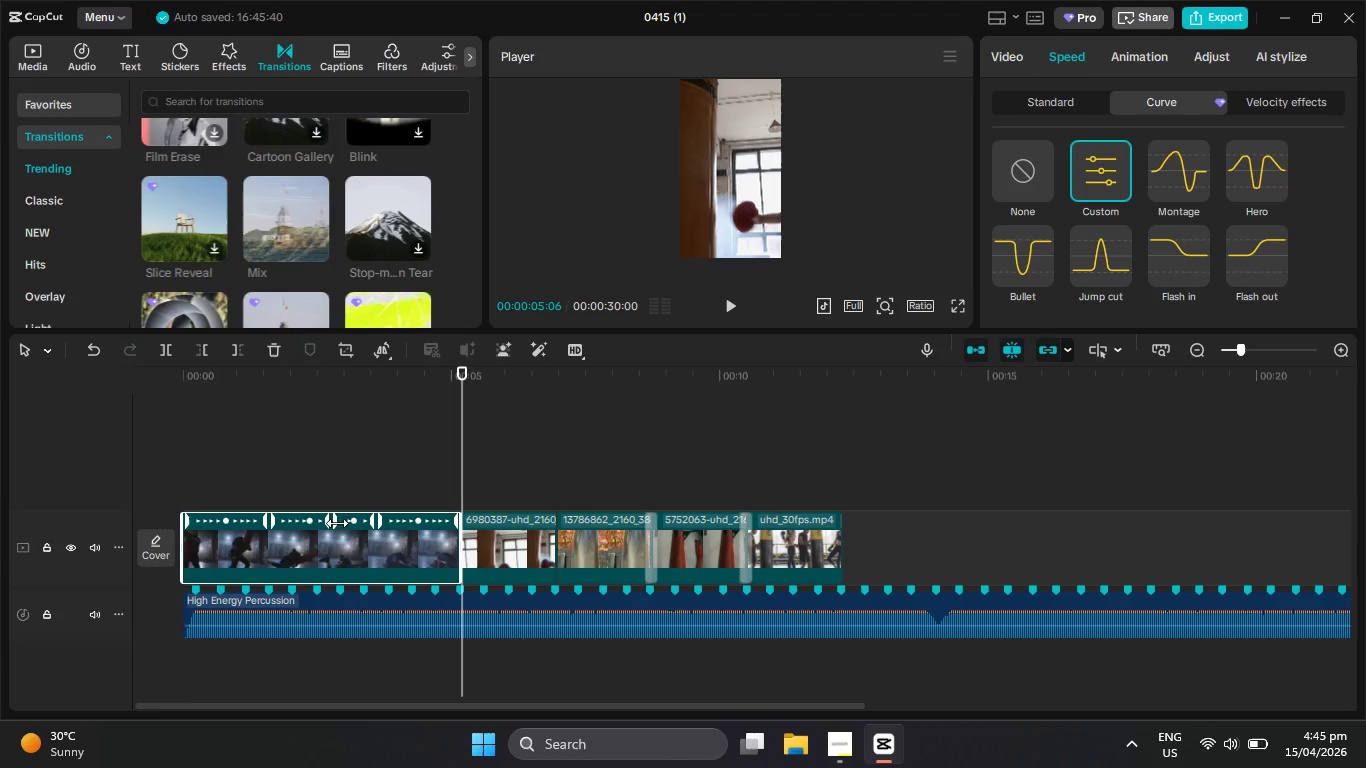 
left_click_drag(start_coordinate=[337, 523], to_coordinate=[348, 523])
 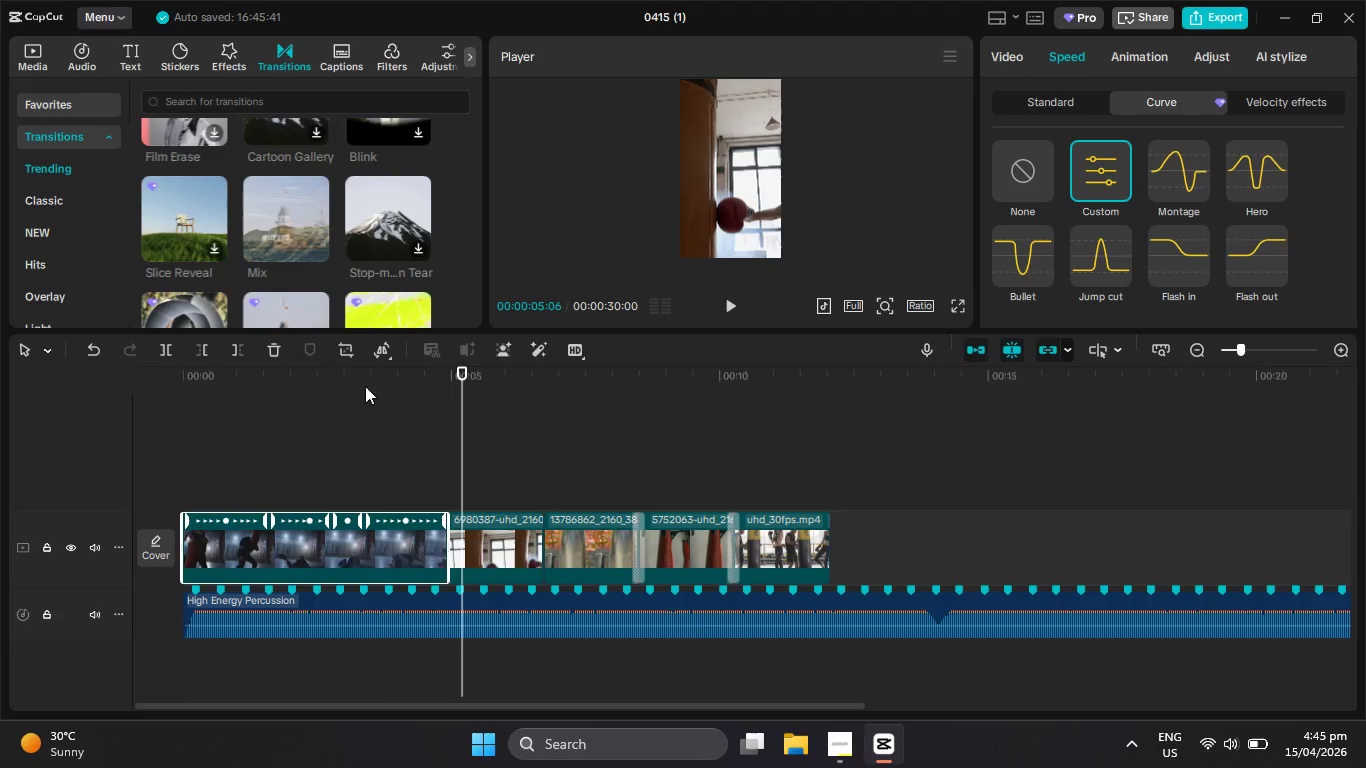 
left_click_drag(start_coordinate=[382, 379], to_coordinate=[324, 381])
 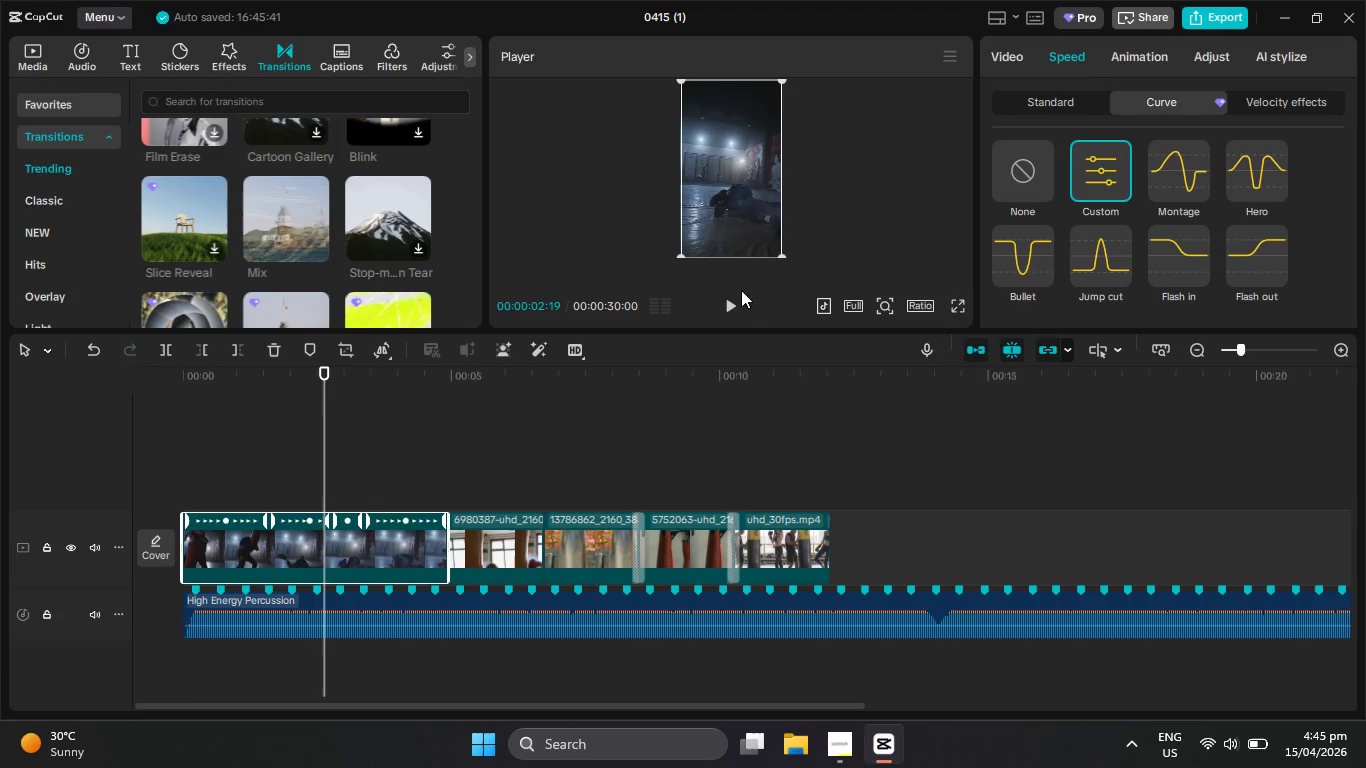 
left_click([730, 306])
 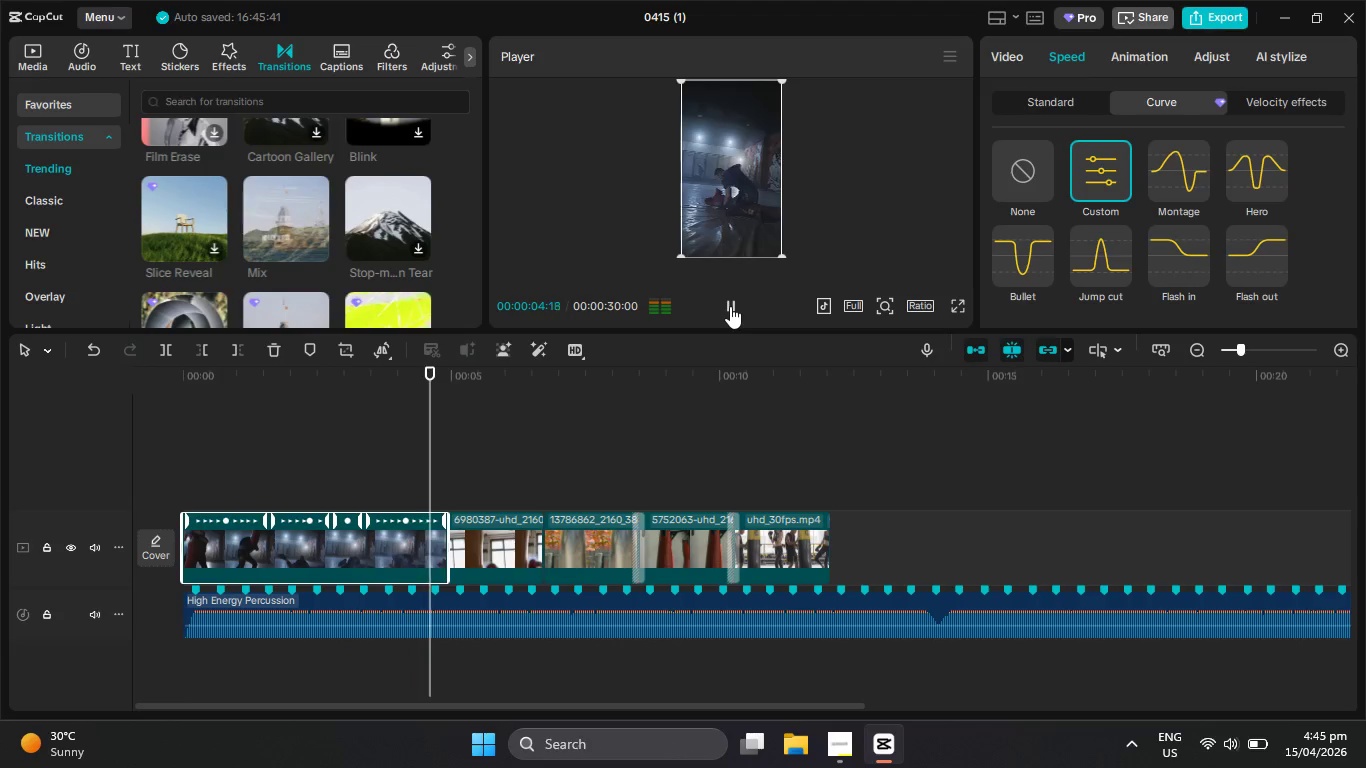 
left_click([730, 306])
 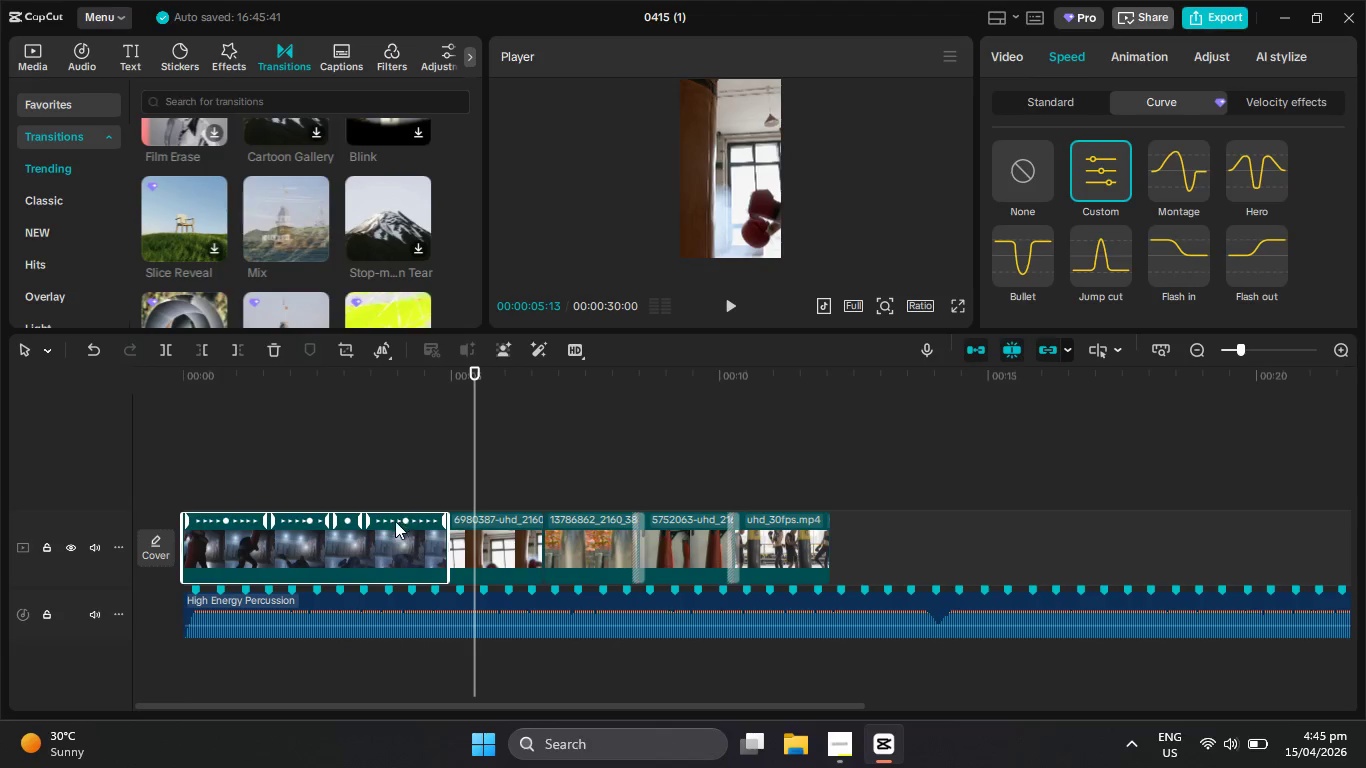 
left_click_drag(start_coordinate=[407, 518], to_coordinate=[423, 518])
 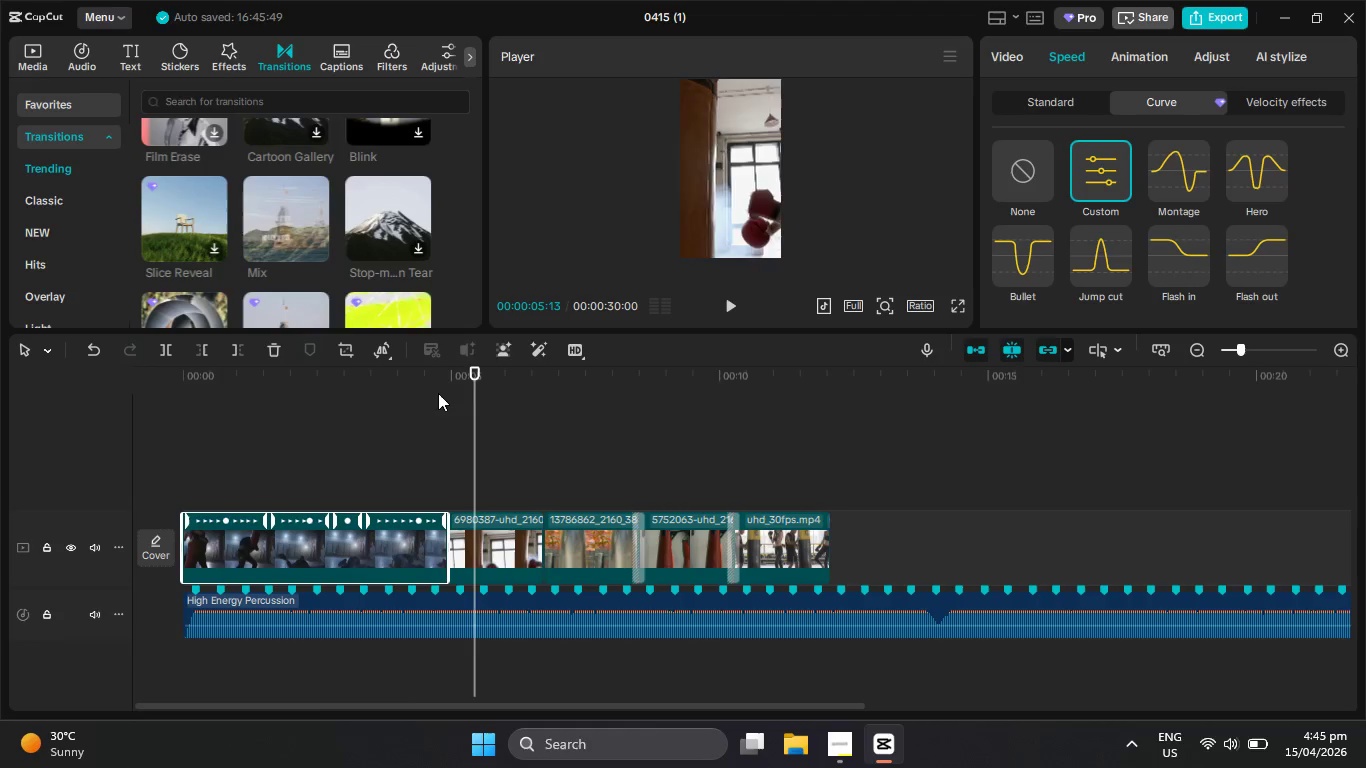 
left_click_drag(start_coordinate=[441, 389], to_coordinate=[398, 388])
 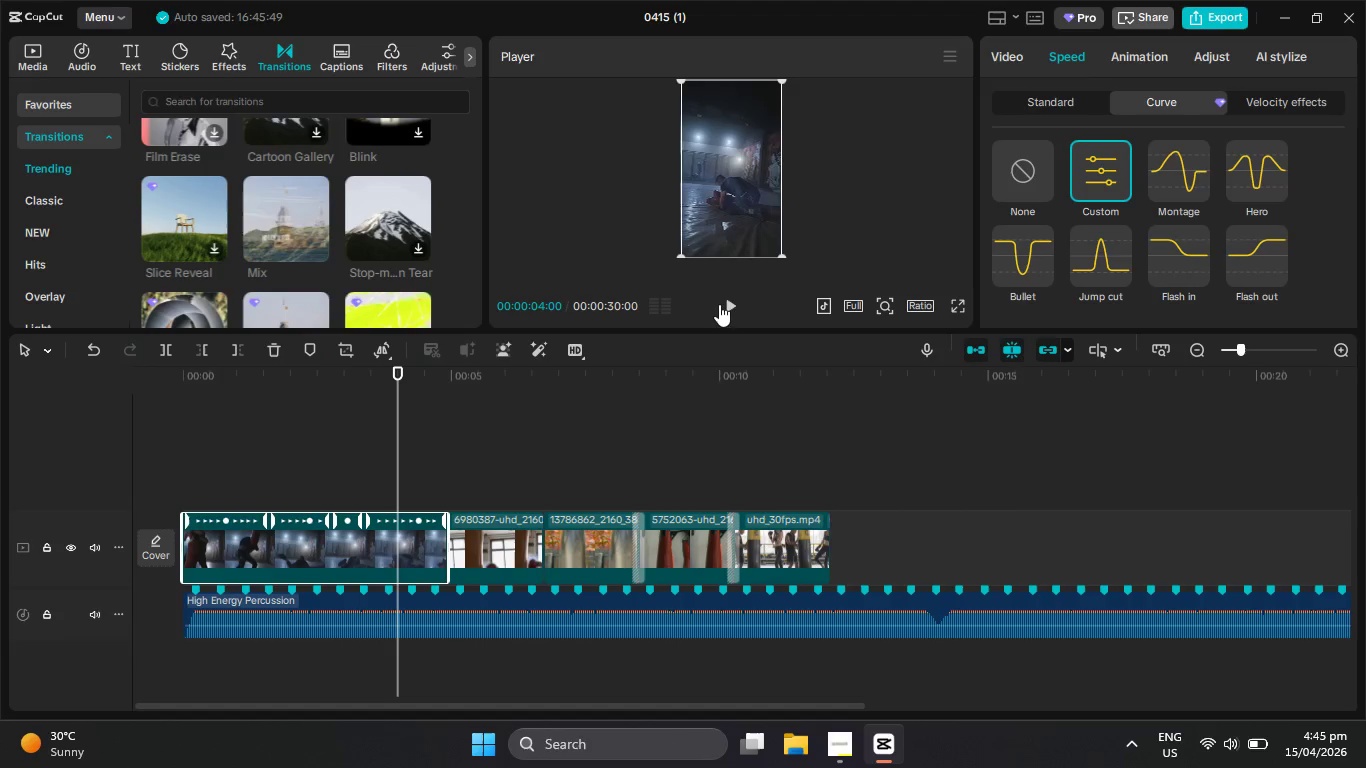 
left_click([732, 303])
 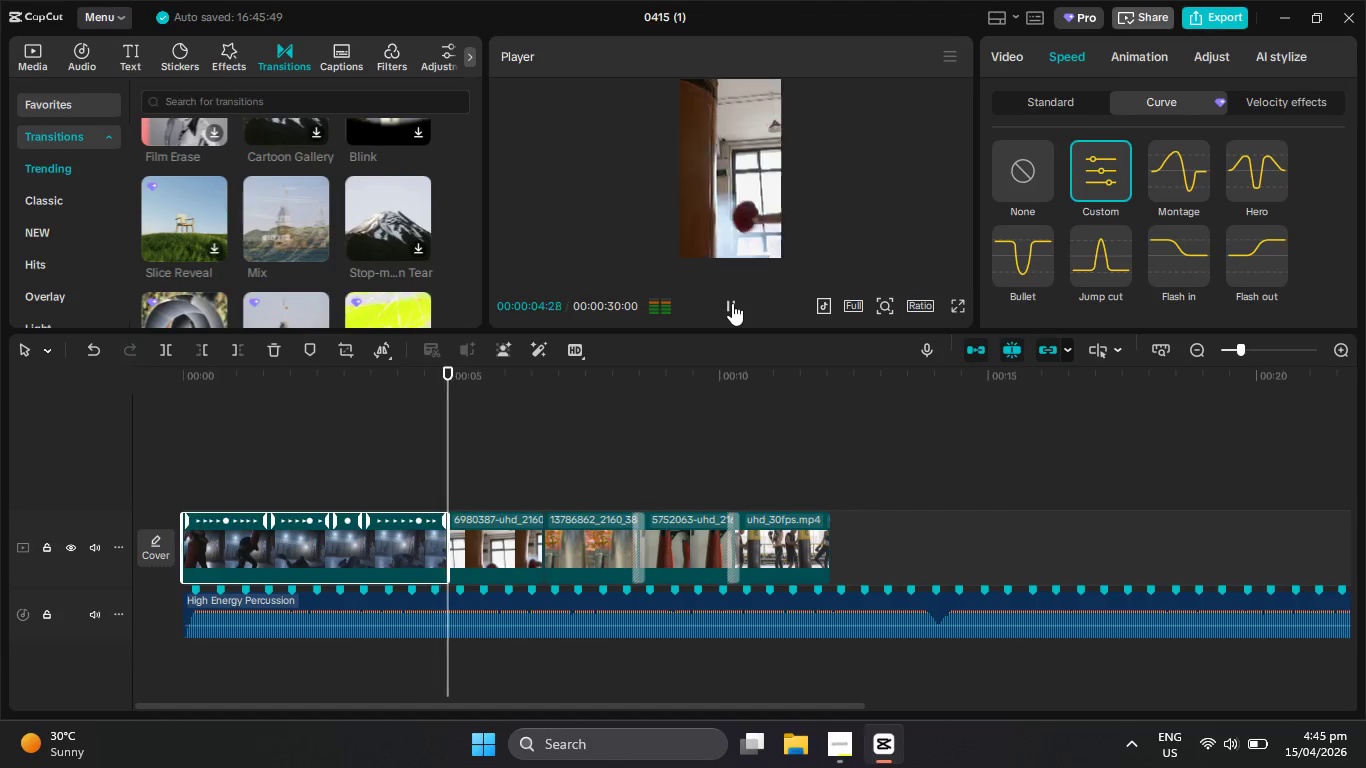 
left_click([732, 303])
 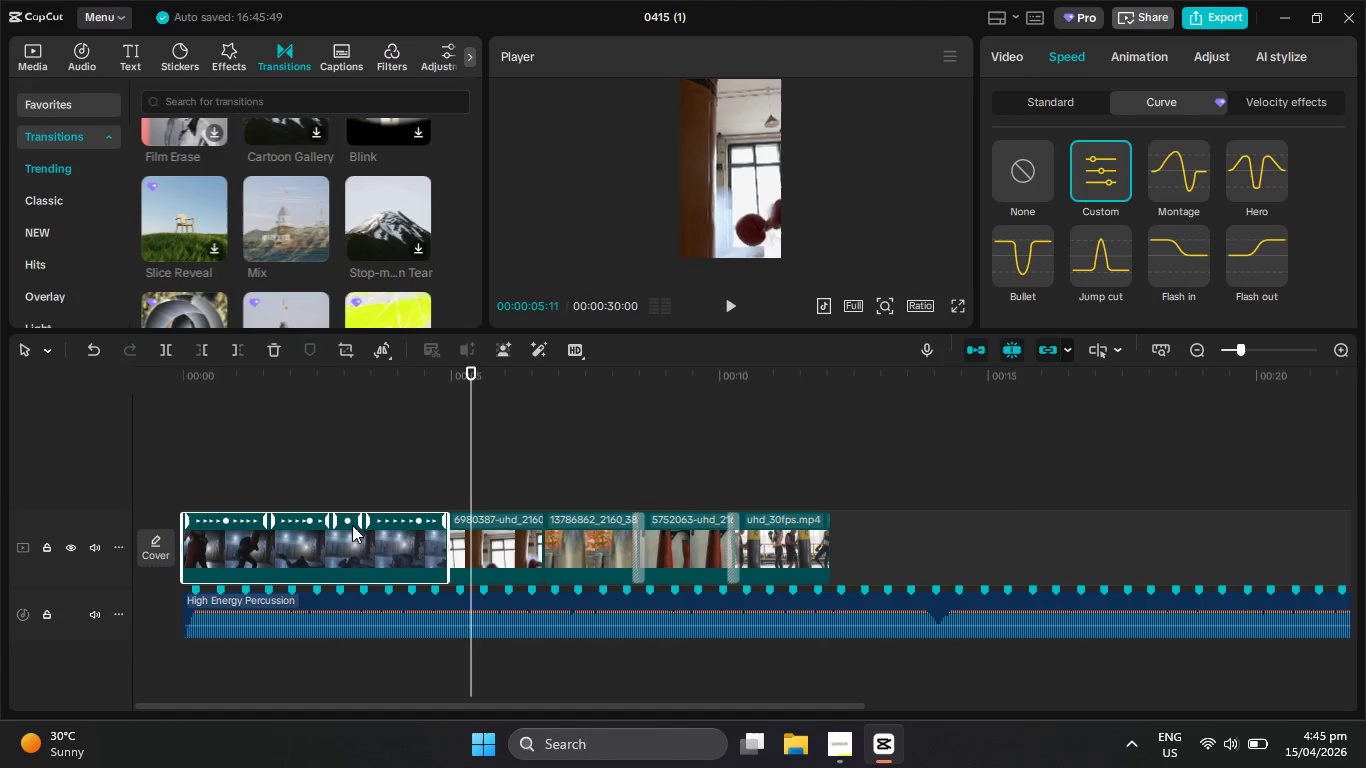 
left_click_drag(start_coordinate=[357, 525], to_coordinate=[348, 522])
 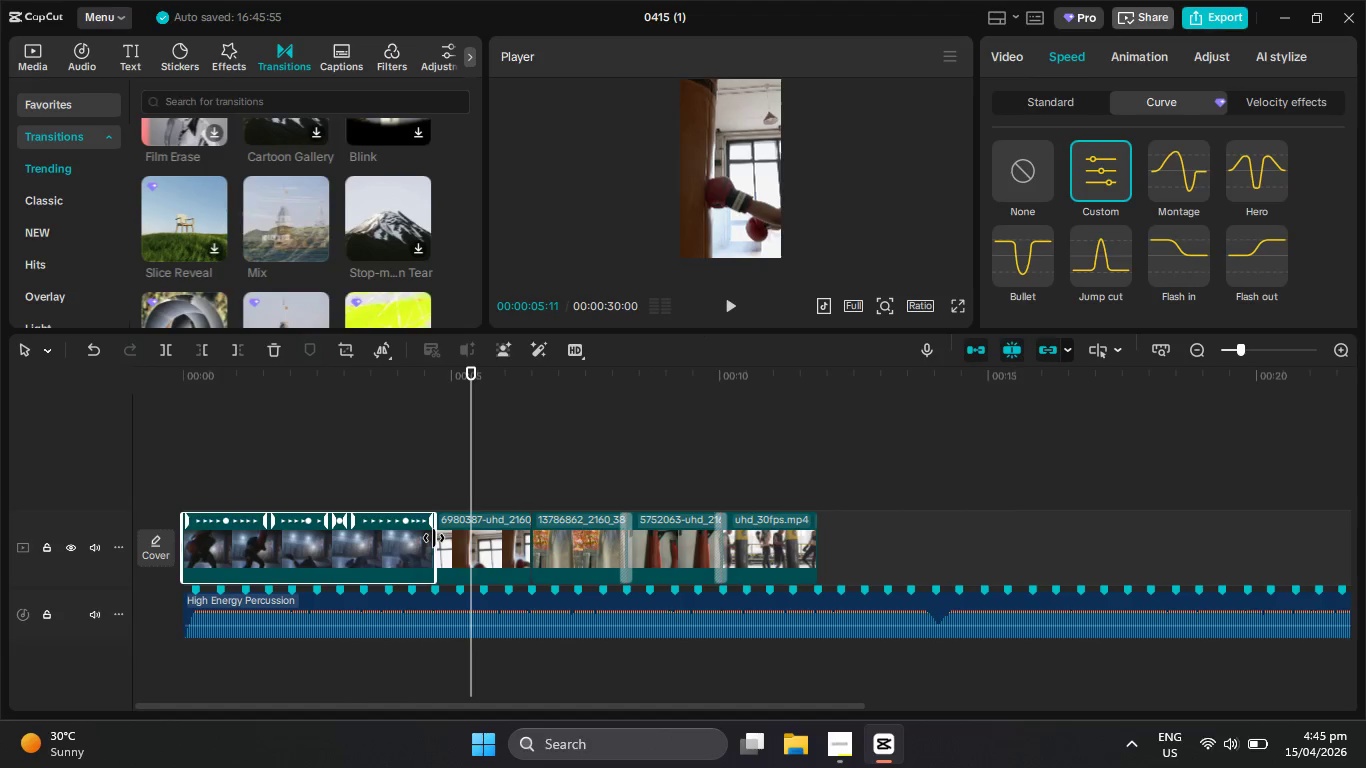 
left_click_drag(start_coordinate=[434, 538], to_coordinate=[463, 540])
 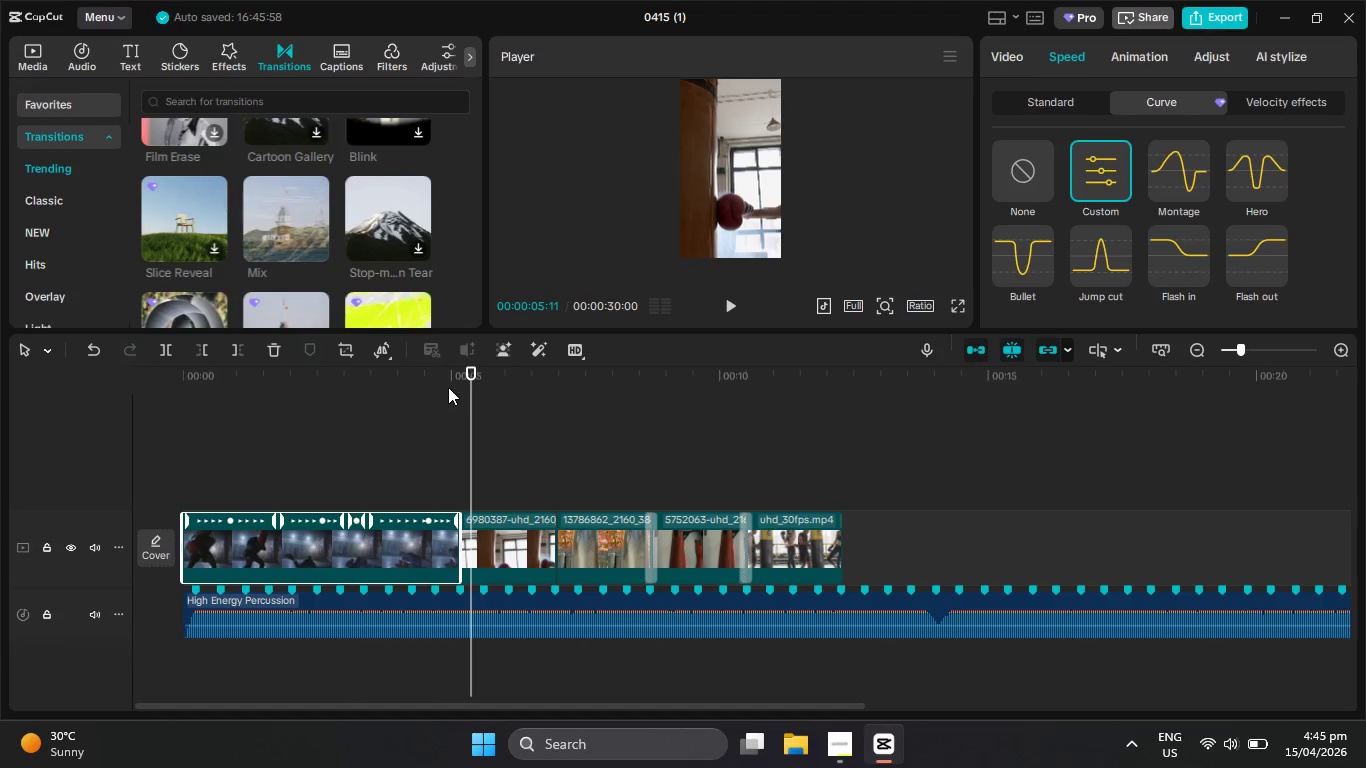 
left_click_drag(start_coordinate=[445, 384], to_coordinate=[315, 388])
 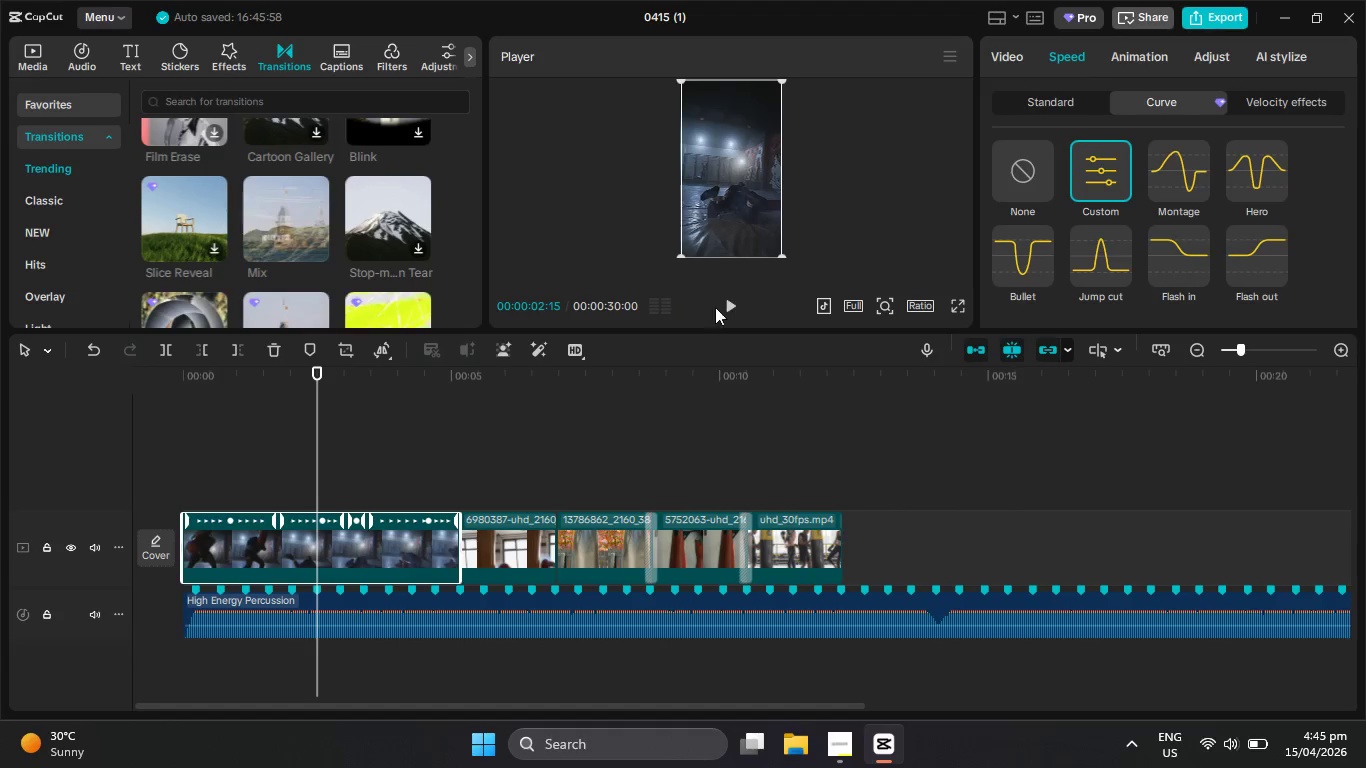 
left_click([738, 307])
 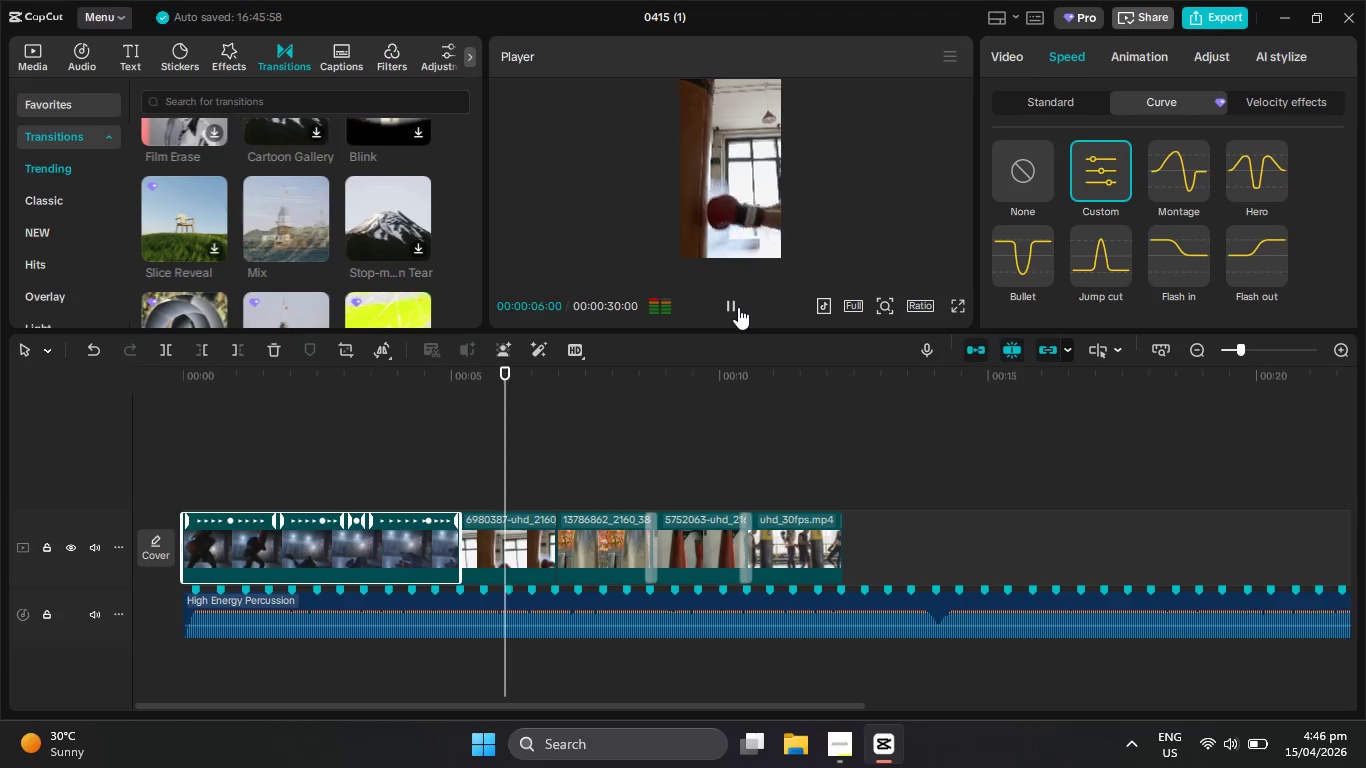 
left_click([738, 307])
 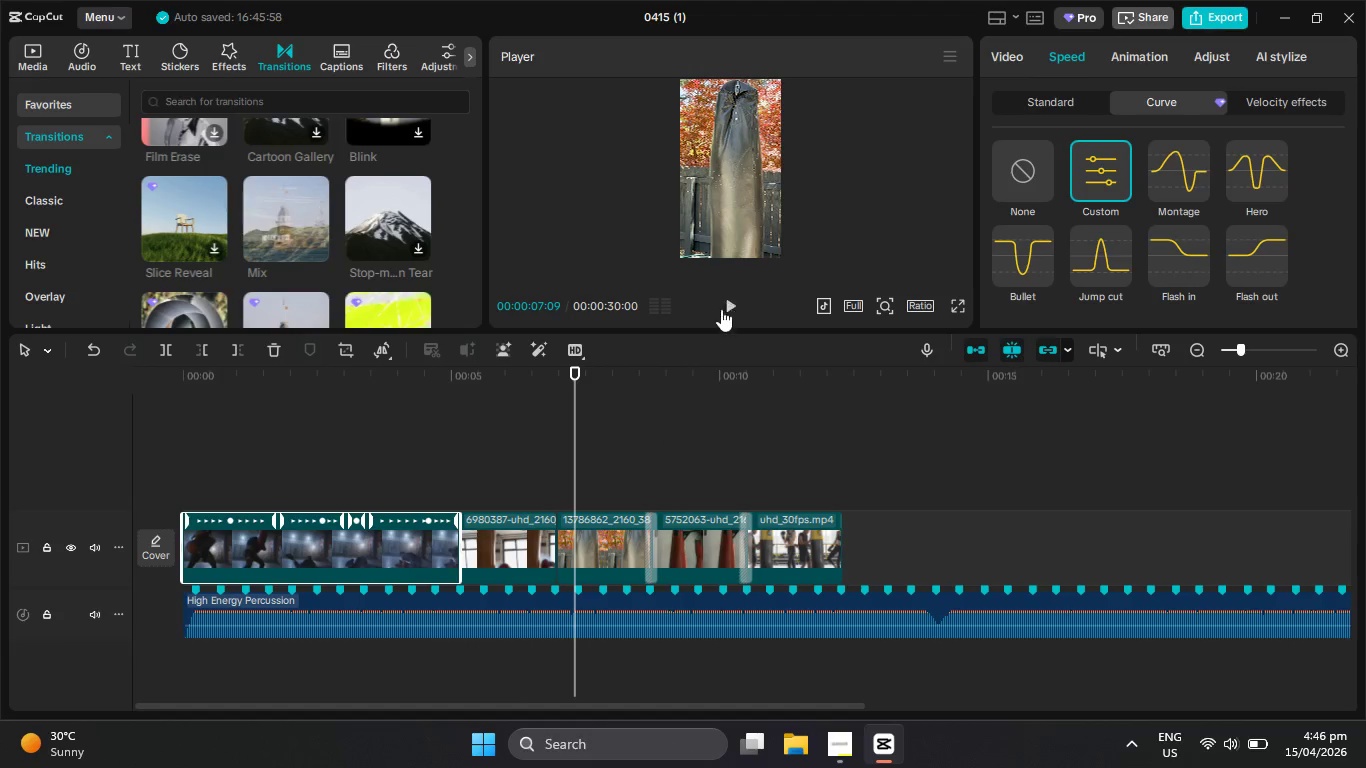 
left_click_drag(start_coordinate=[568, 487], to_coordinate=[490, 486])
 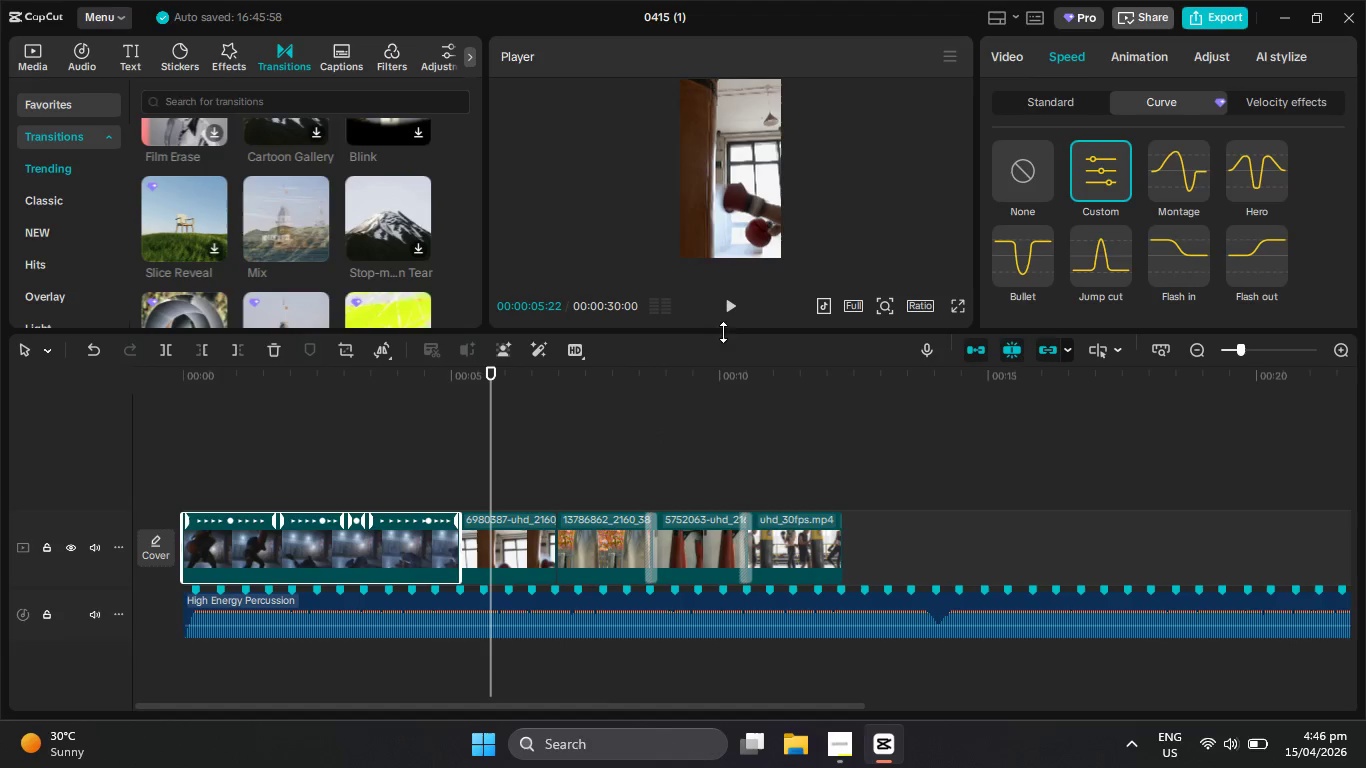 
left_click([725, 317])
 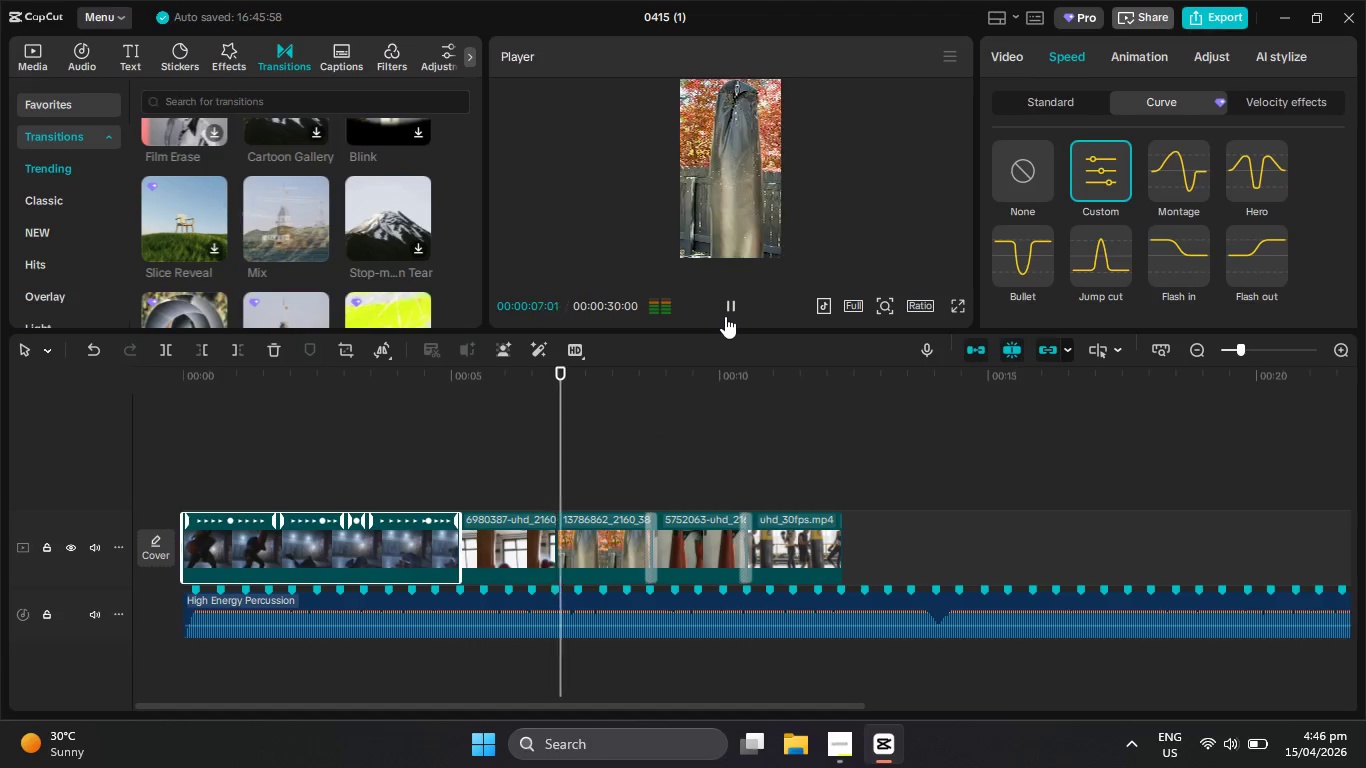 
left_click([725, 316])
 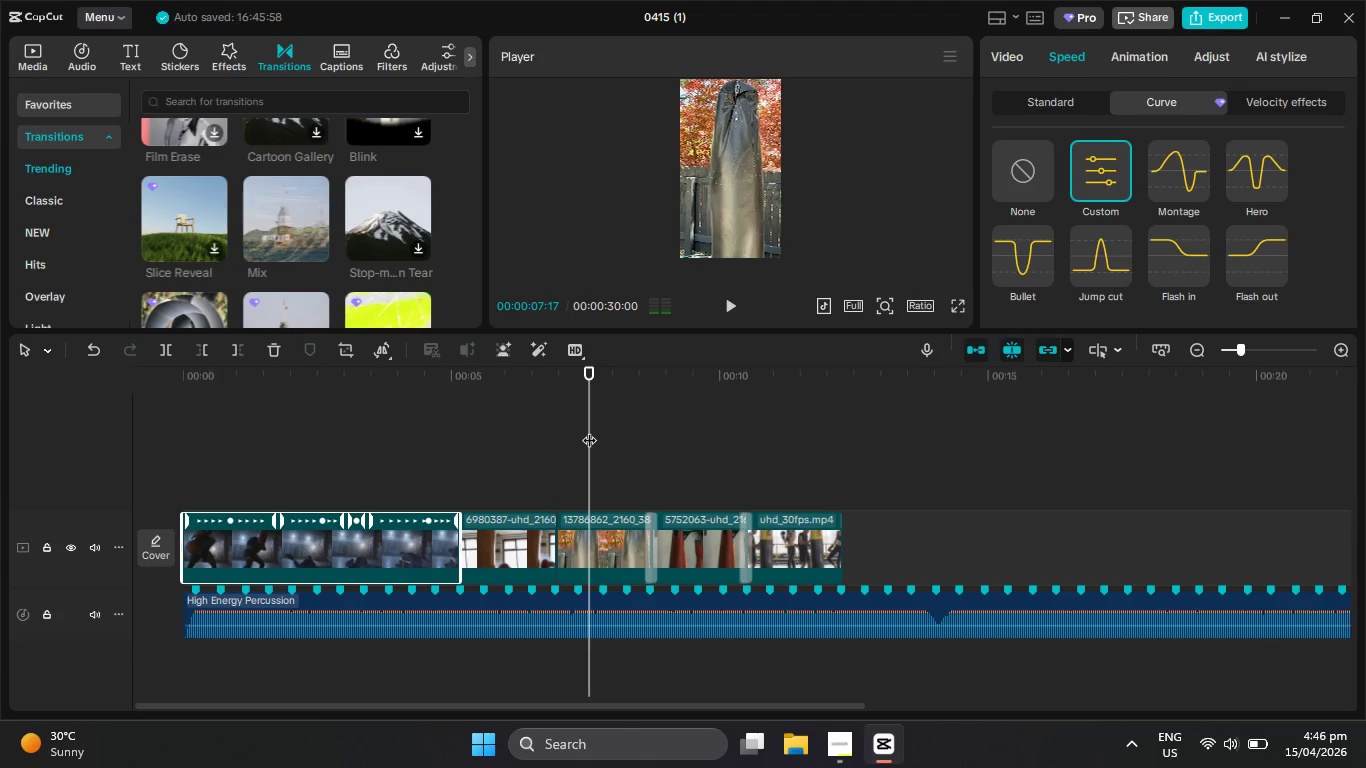 
left_click_drag(start_coordinate=[589, 430], to_coordinate=[533, 434])
 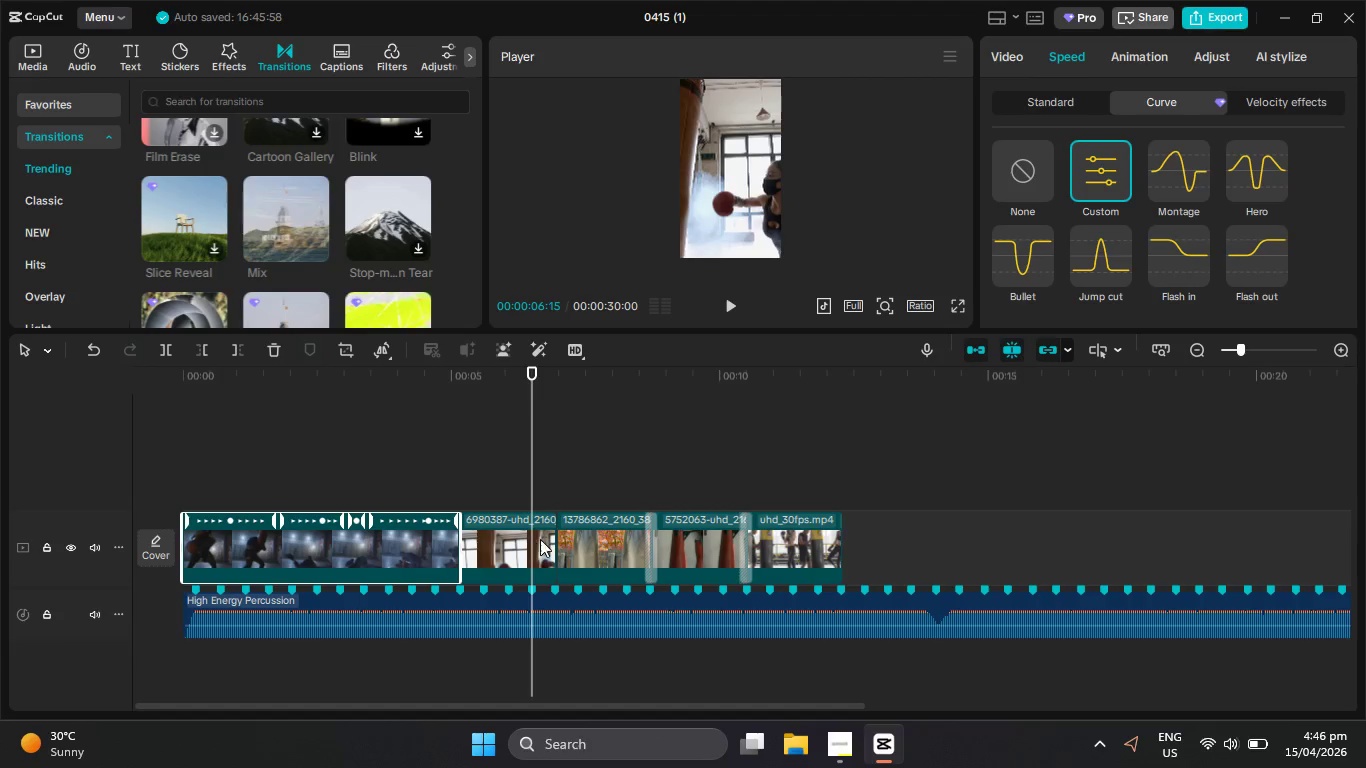 
left_click([546, 544])
 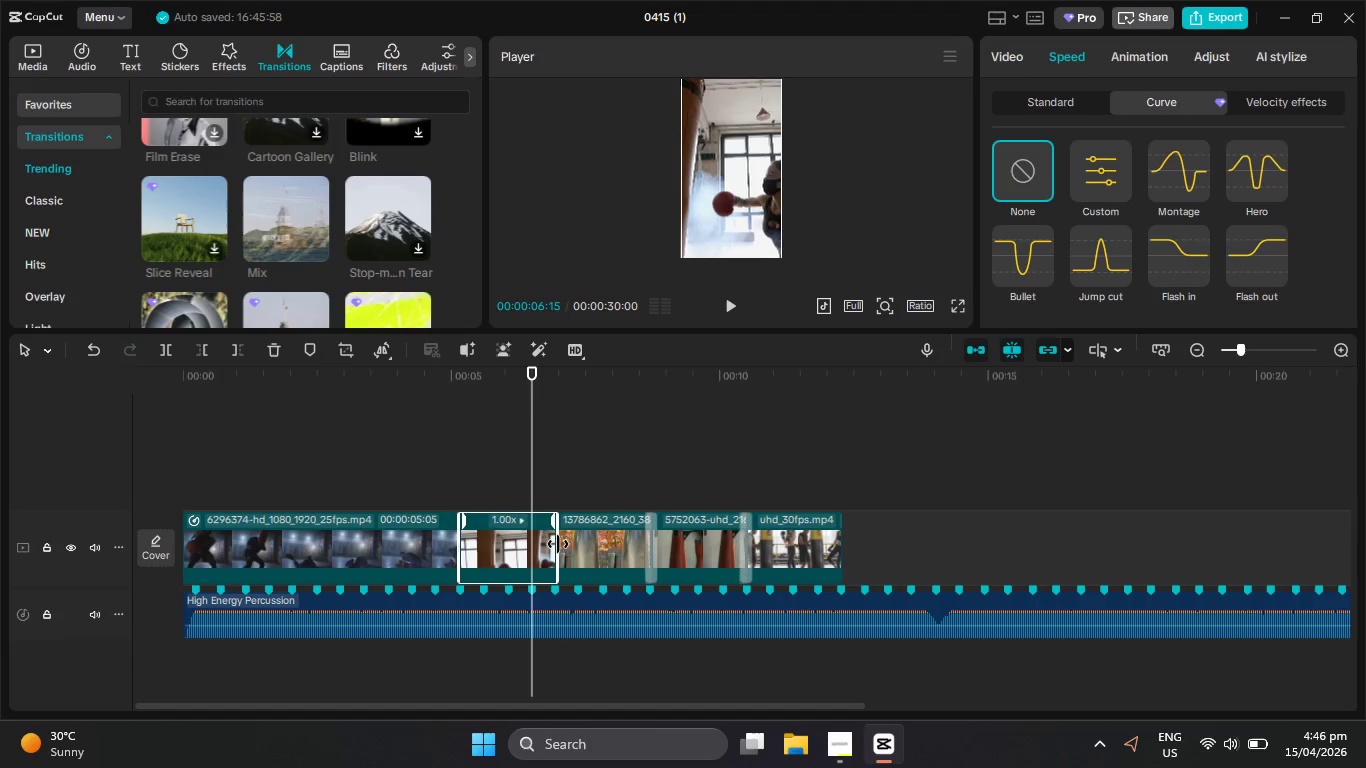 
left_click_drag(start_coordinate=[558, 544], to_coordinate=[532, 539])
 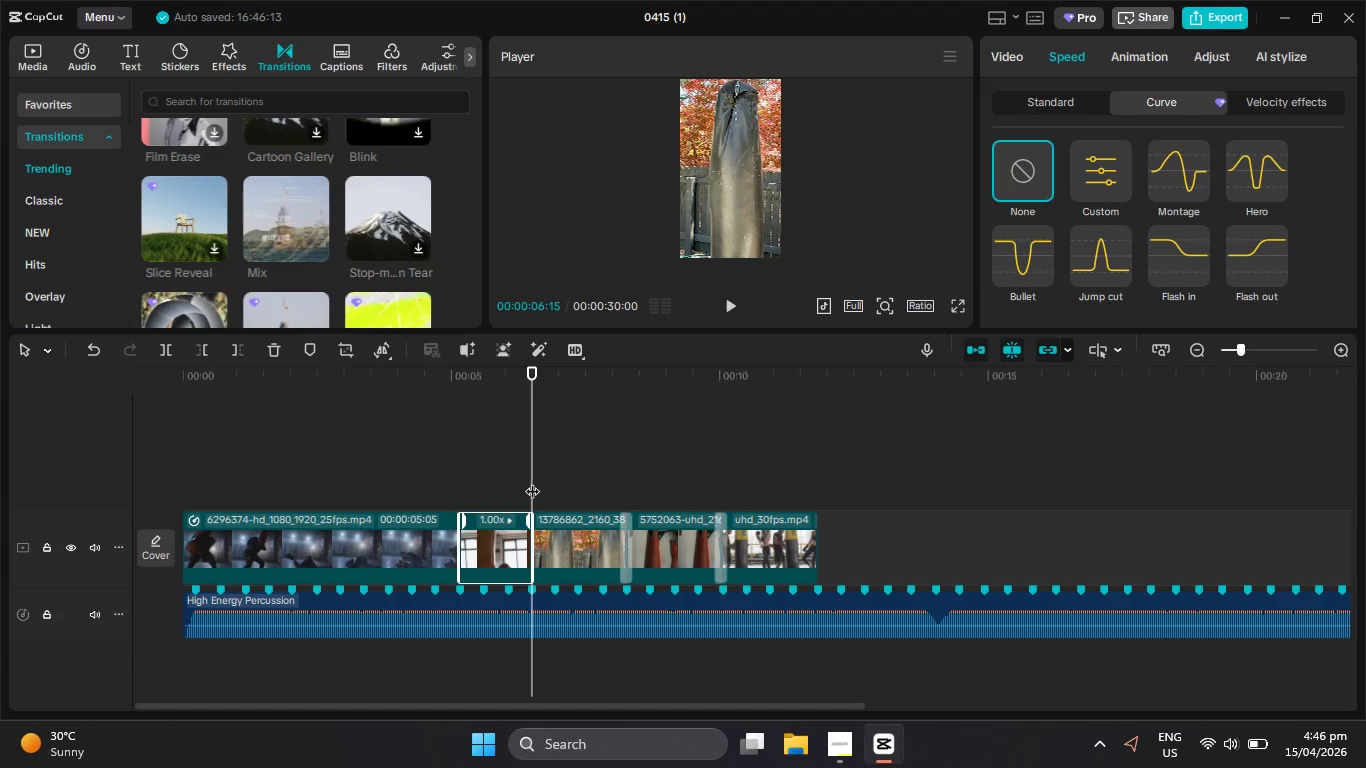 
left_click_drag(start_coordinate=[532, 481], to_coordinate=[558, 487])
 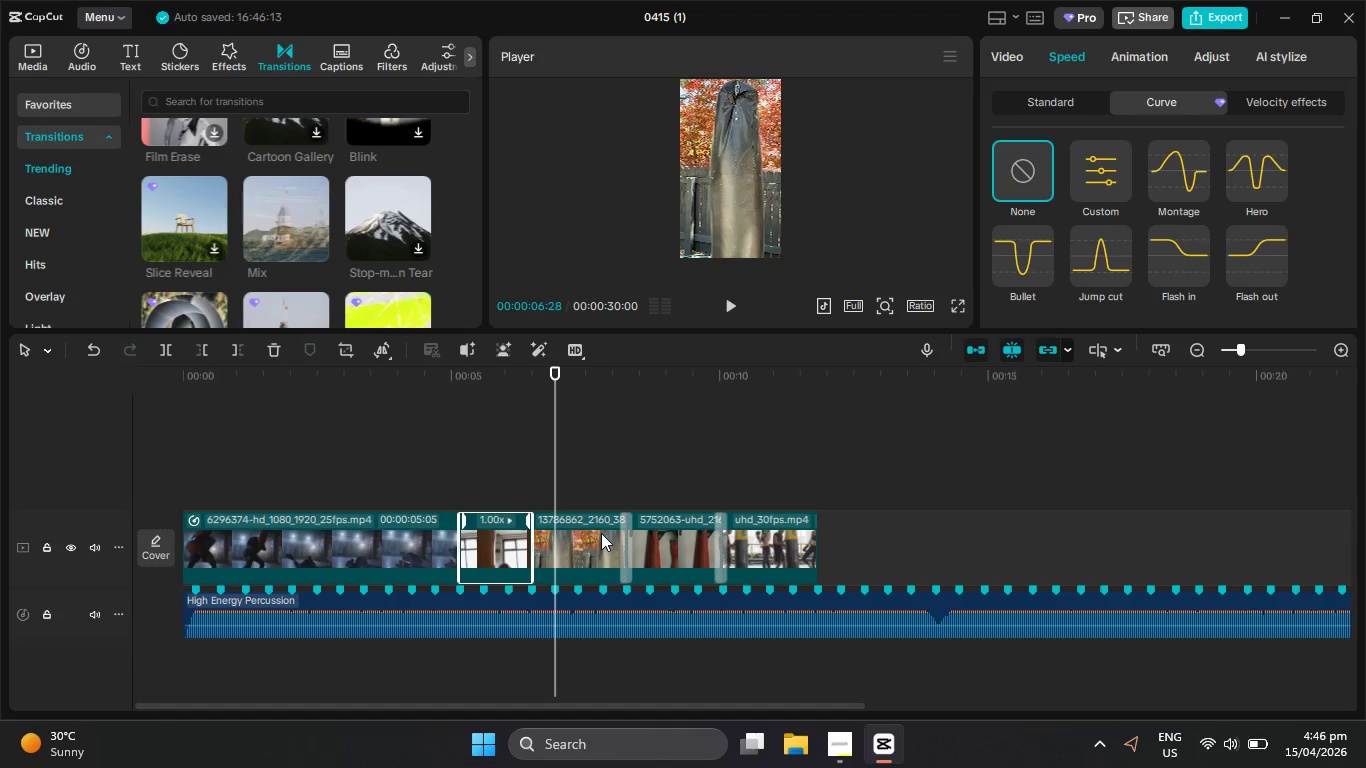 
left_click([601, 533])
 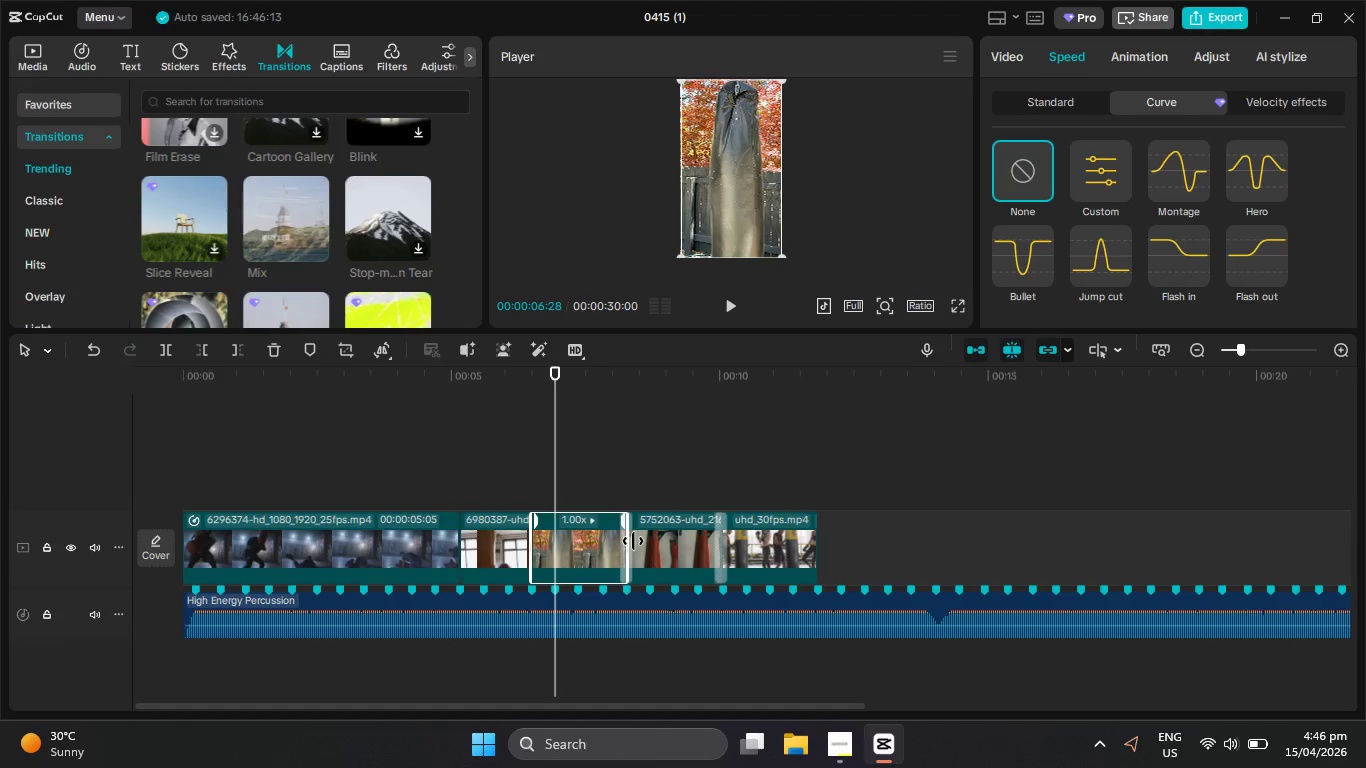 
left_click_drag(start_coordinate=[628, 541], to_coordinate=[554, 535])
 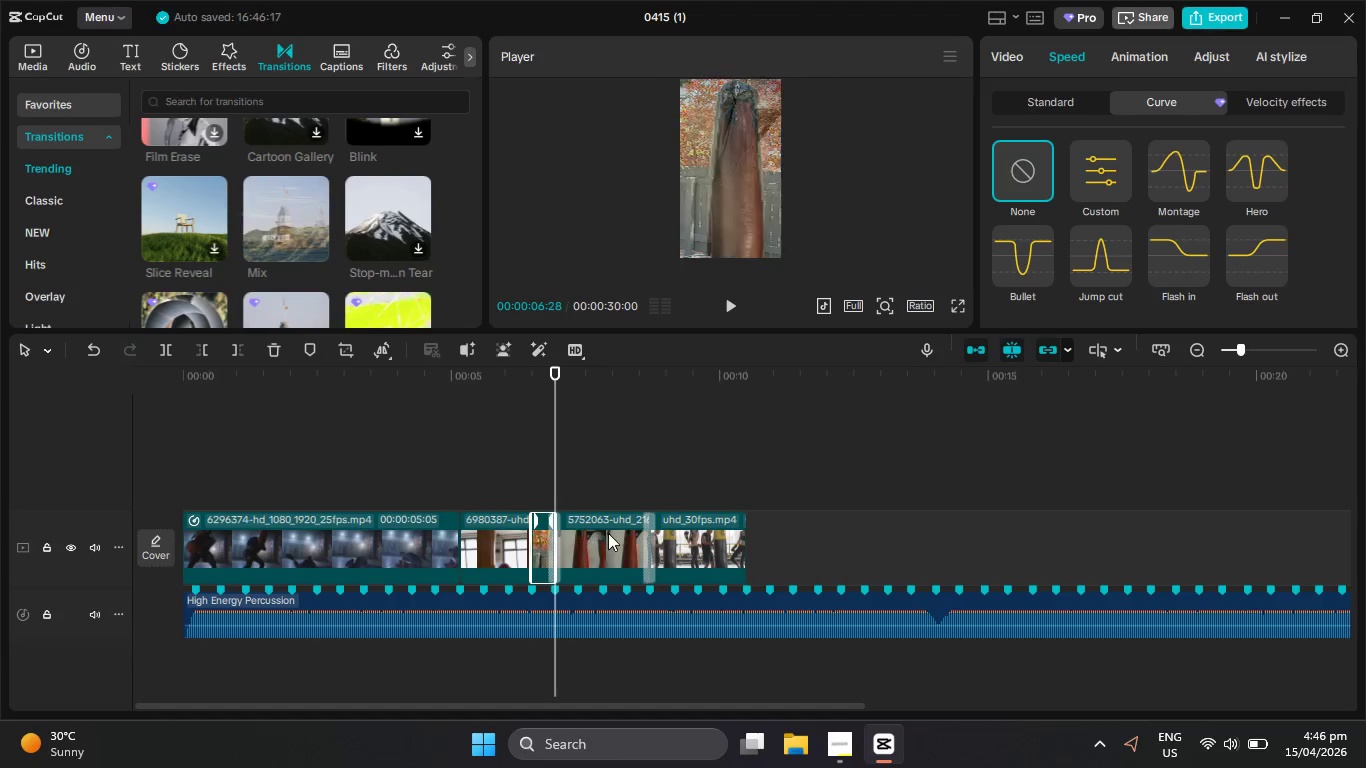 
left_click([608, 533])
 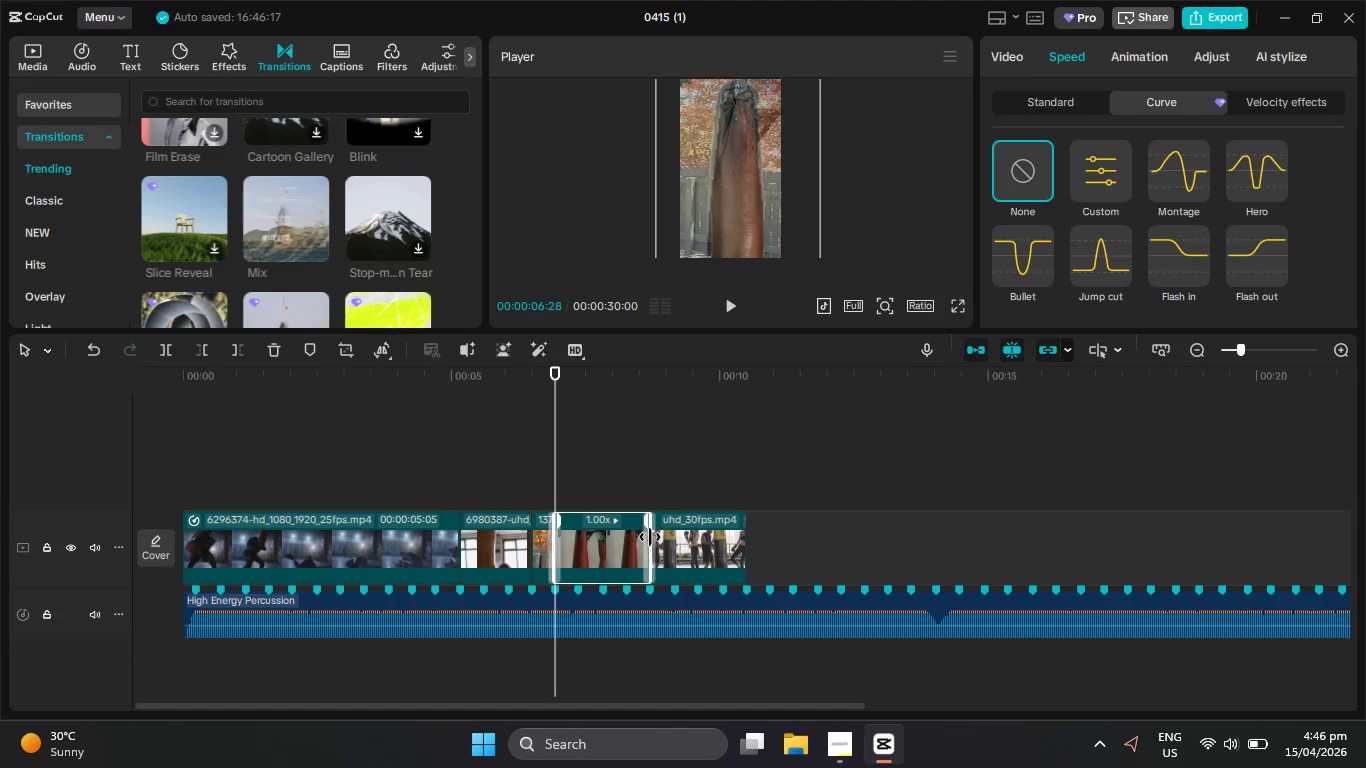 
left_click_drag(start_coordinate=[648, 538], to_coordinate=[578, 536])
 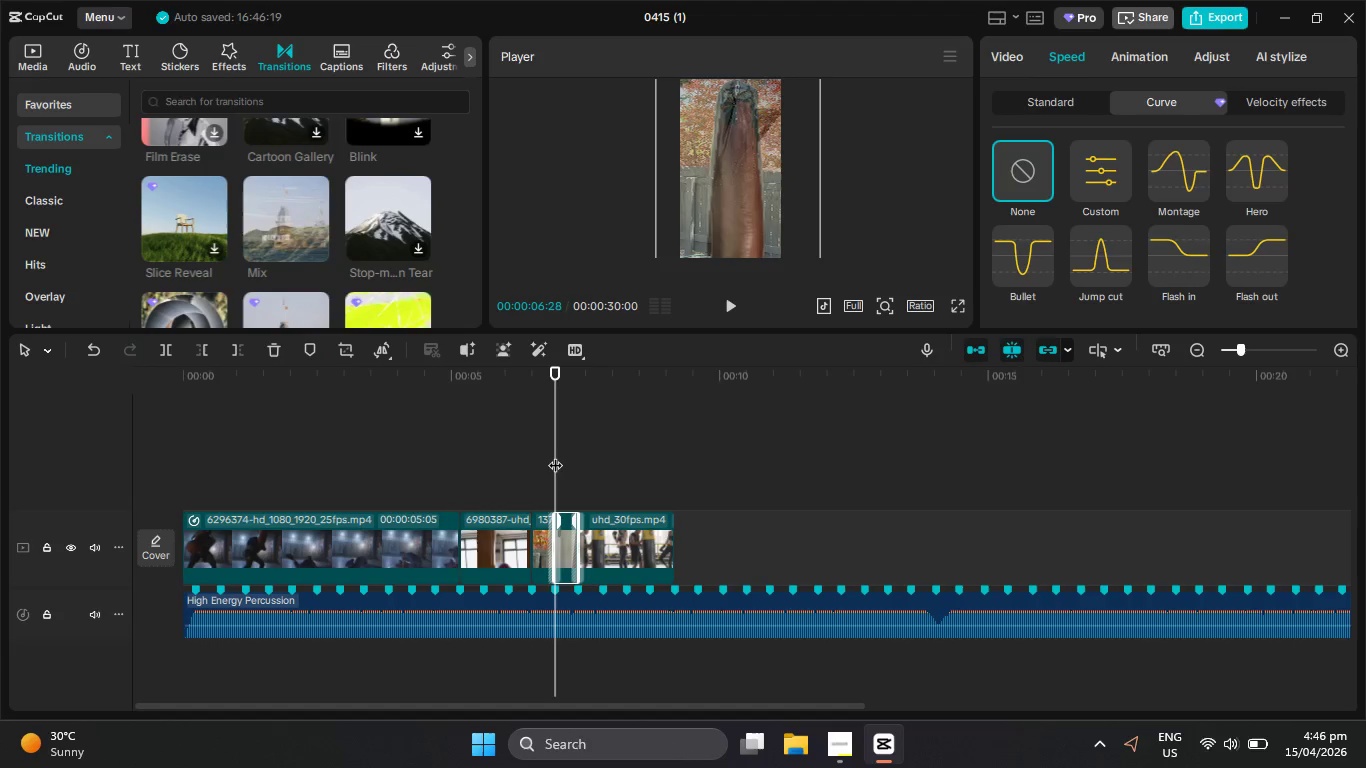 
left_click_drag(start_coordinate=[553, 457], to_coordinate=[495, 452])
 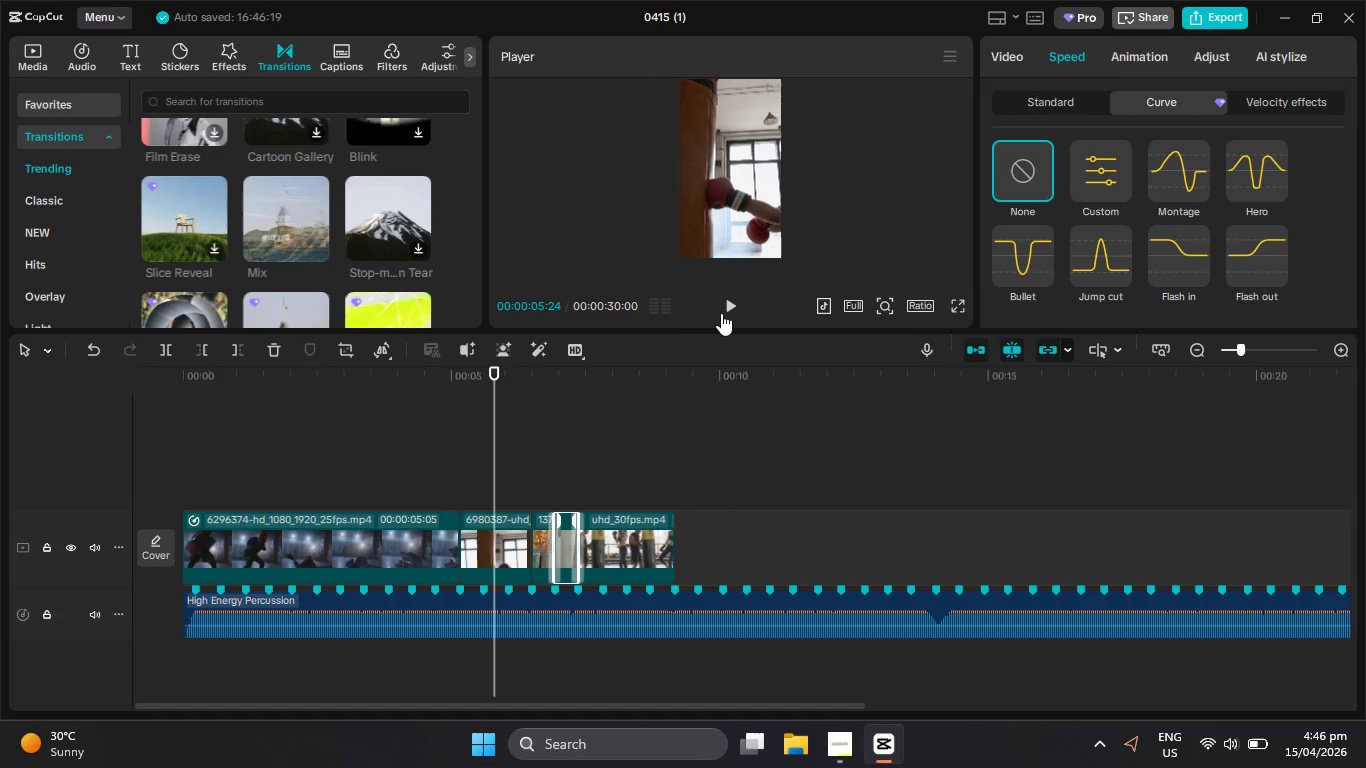 
left_click([722, 313])
 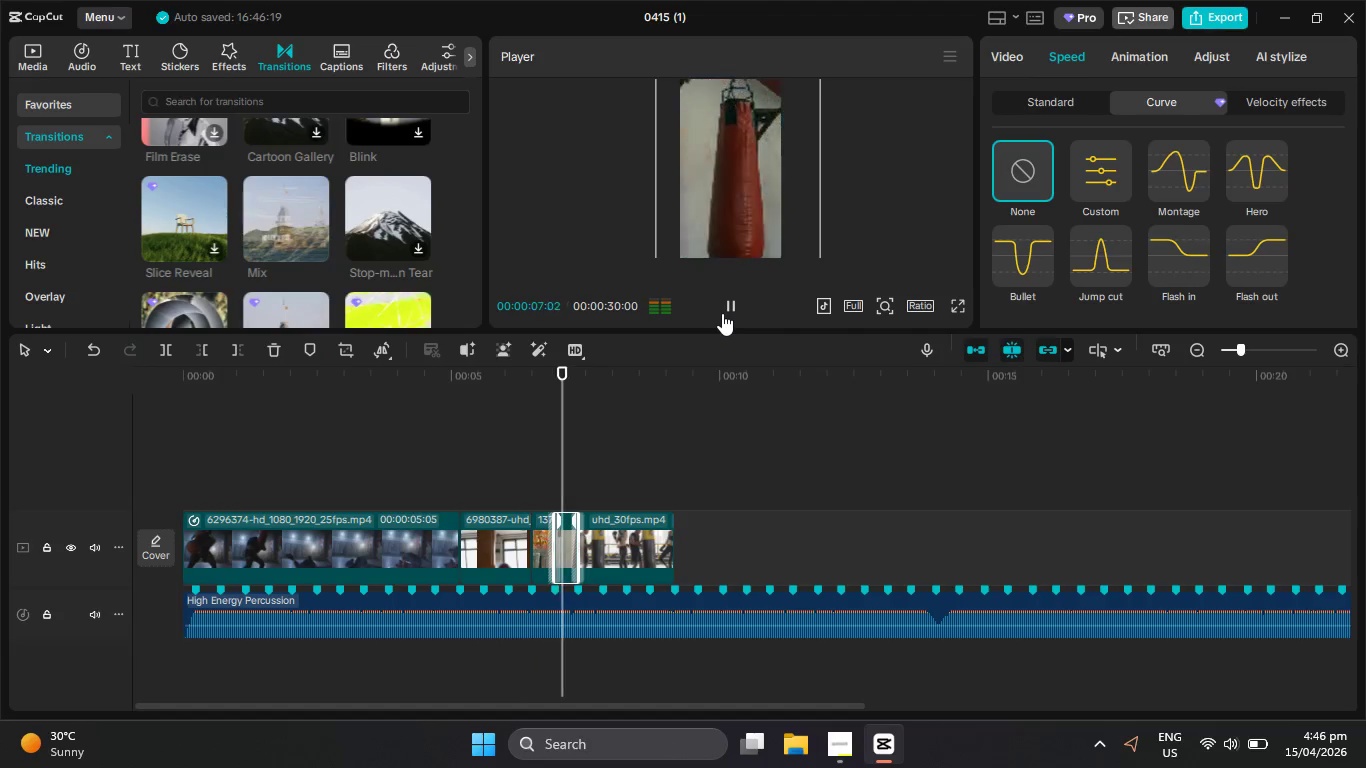 
left_click([722, 313])
 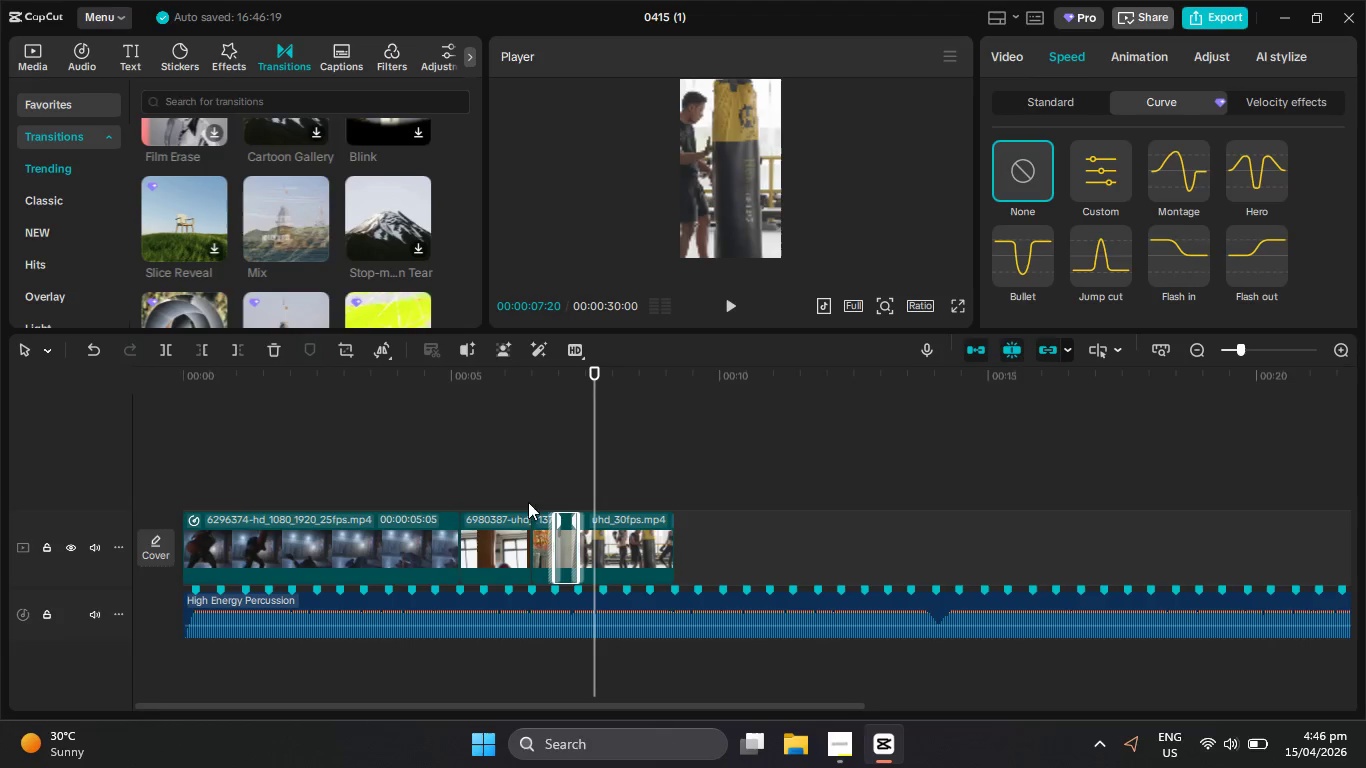 
hold_key(key=ControlLeft, duration=1.69)
scroll: coordinate [550, 538], scroll_direction: up, amount: 34.0
 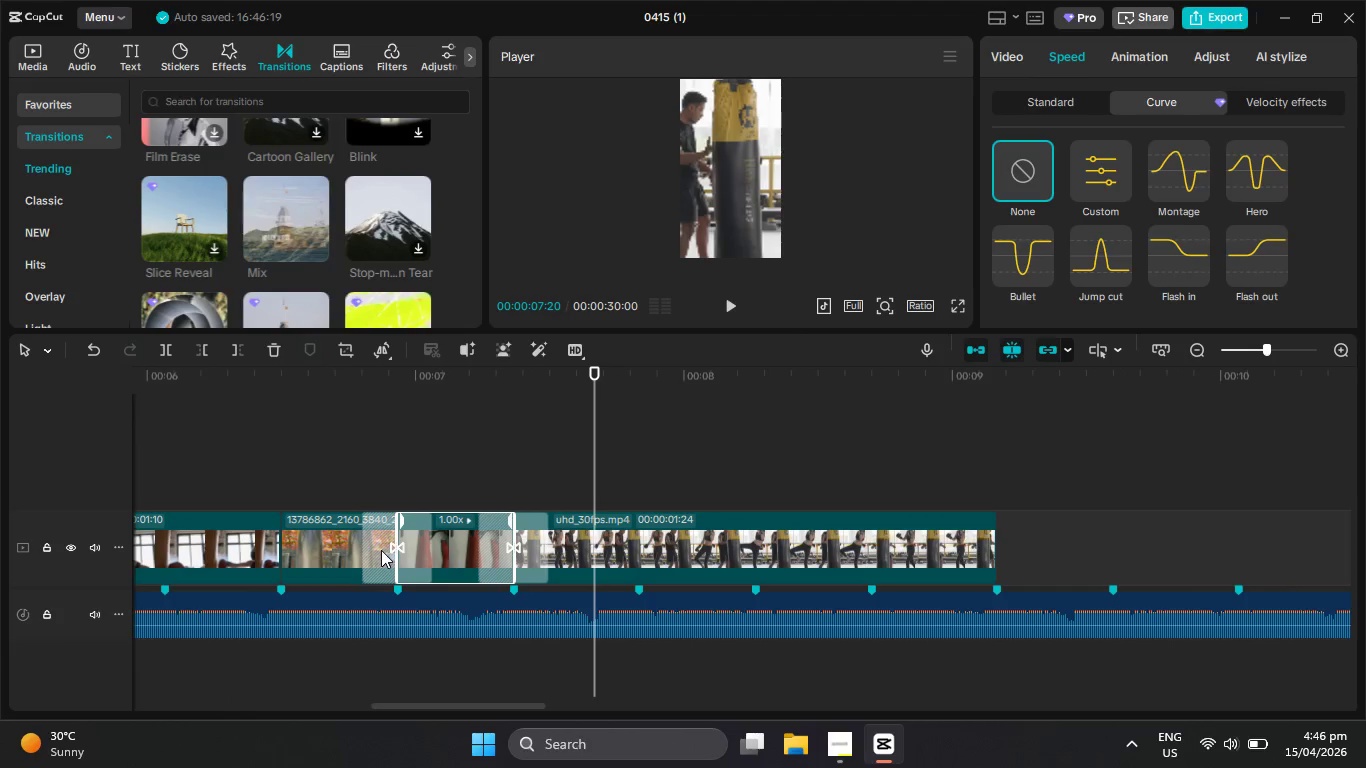 
left_click([381, 550])
 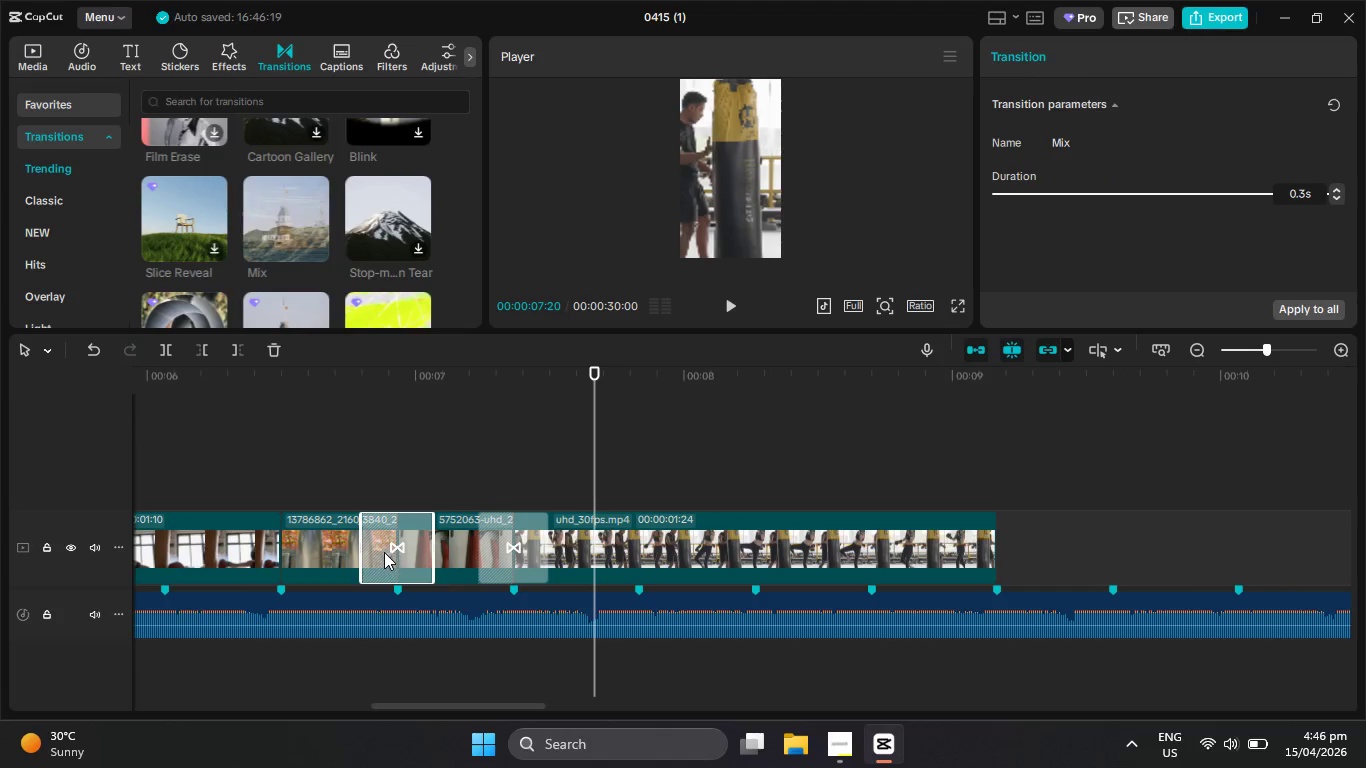 
key(Delete)
 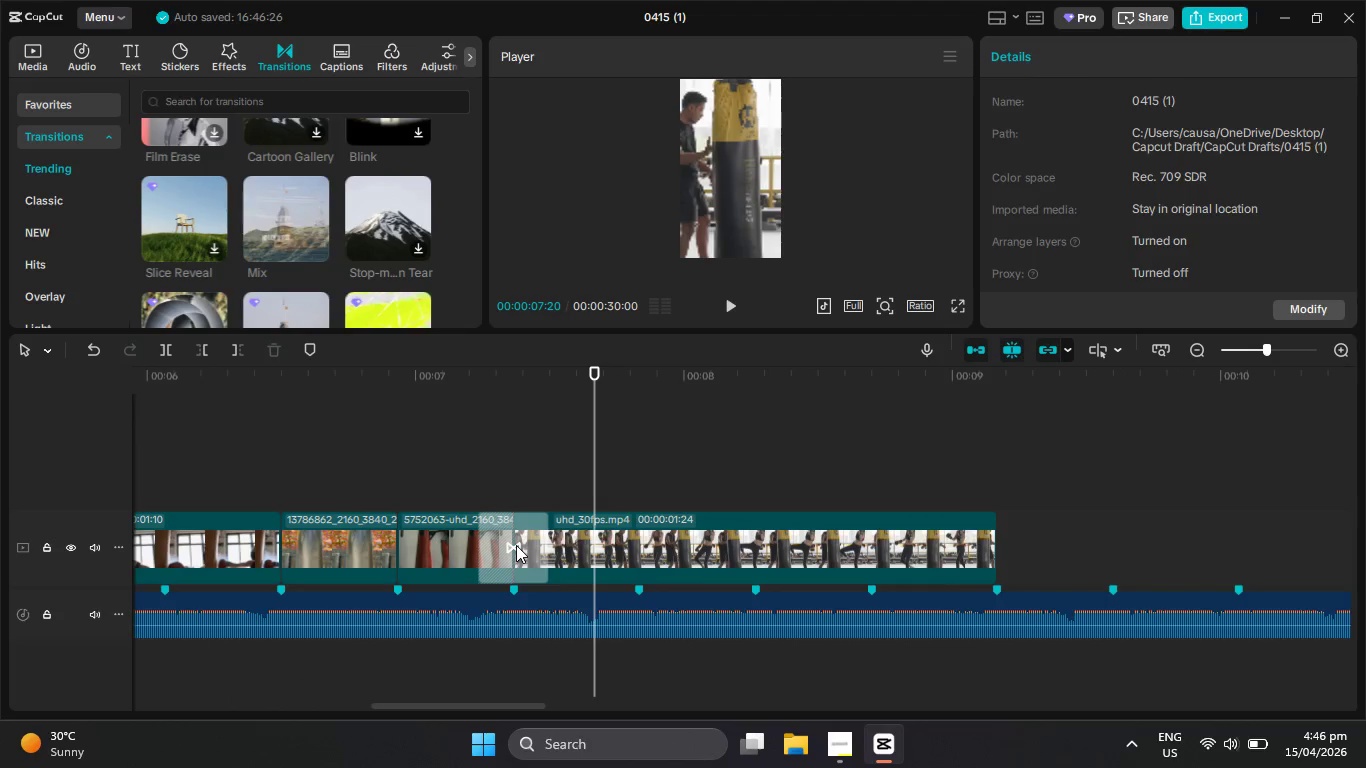 
left_click([516, 545])
 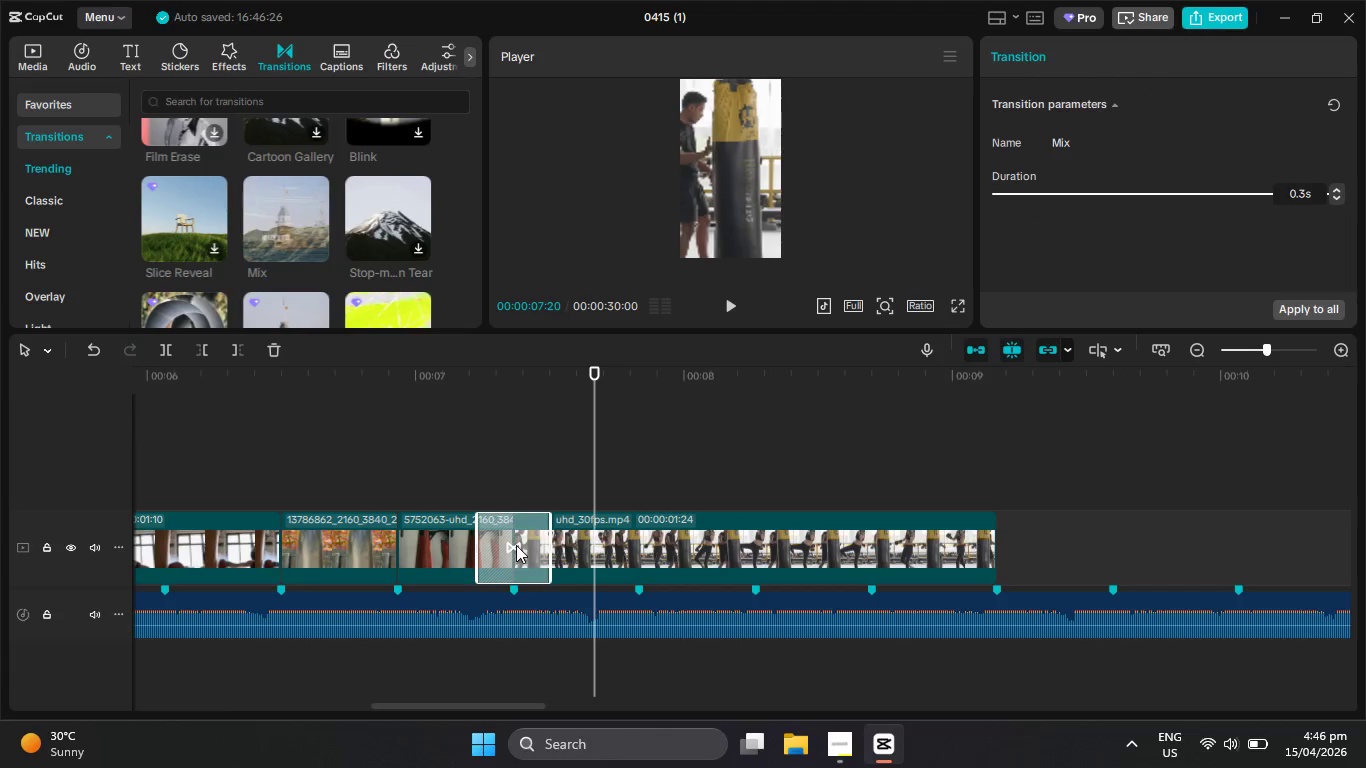 
key(Delete)
 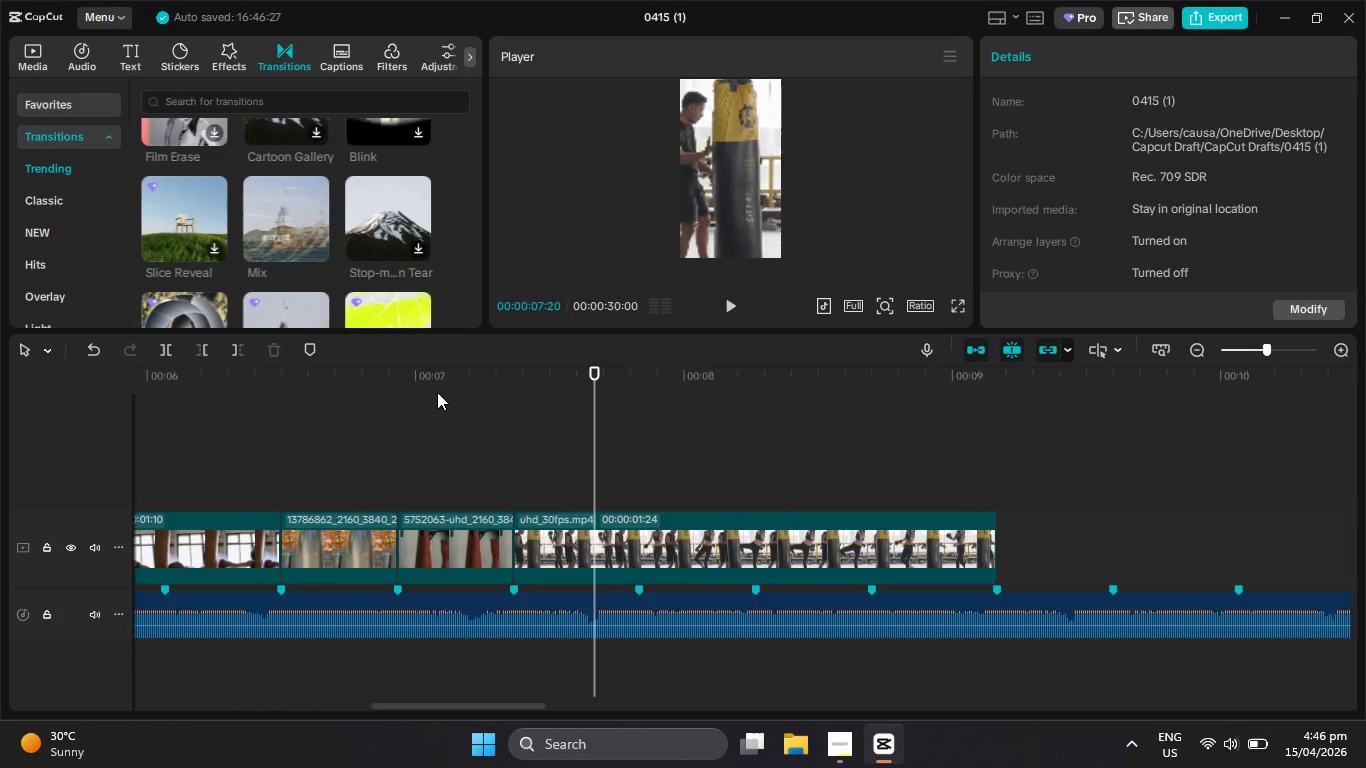 
left_click_drag(start_coordinate=[430, 379], to_coordinate=[267, 378])
 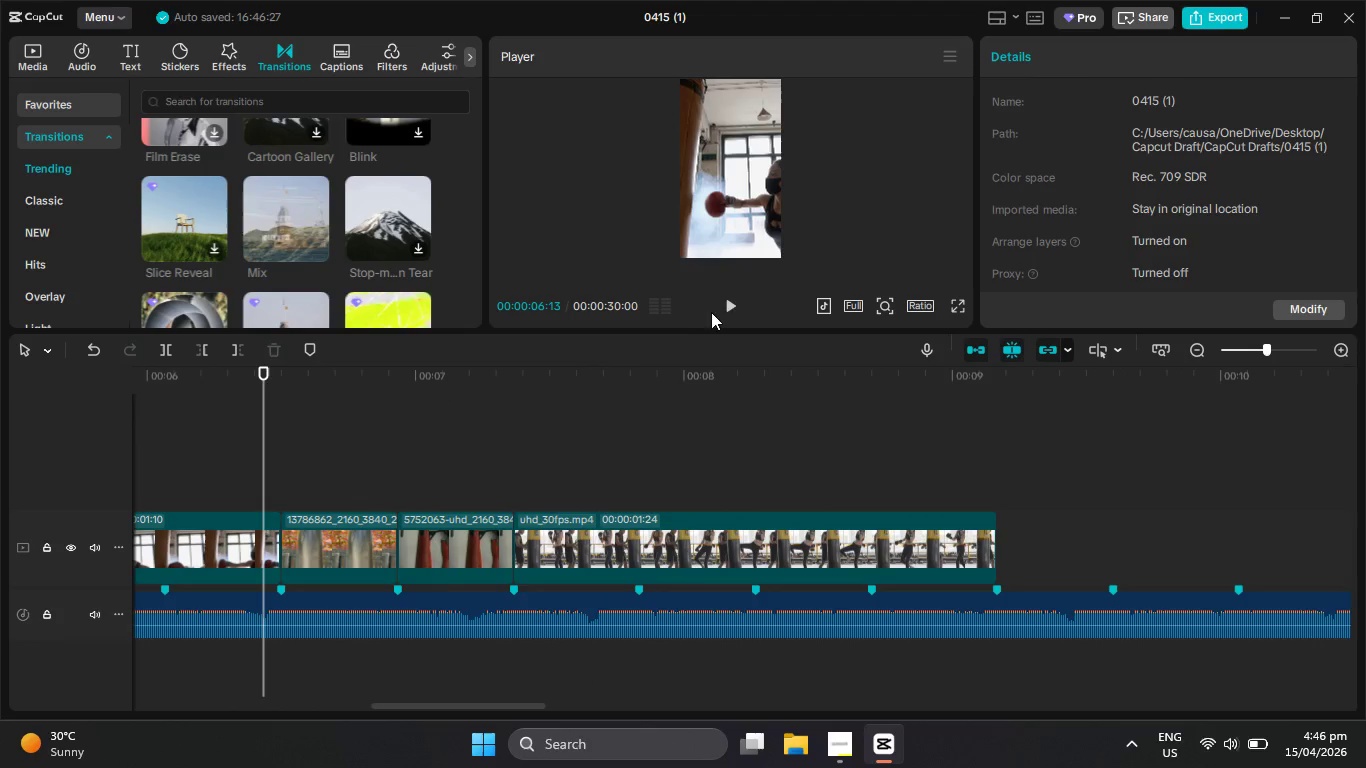 
left_click_drag(start_coordinate=[723, 307], to_coordinate=[729, 305])
 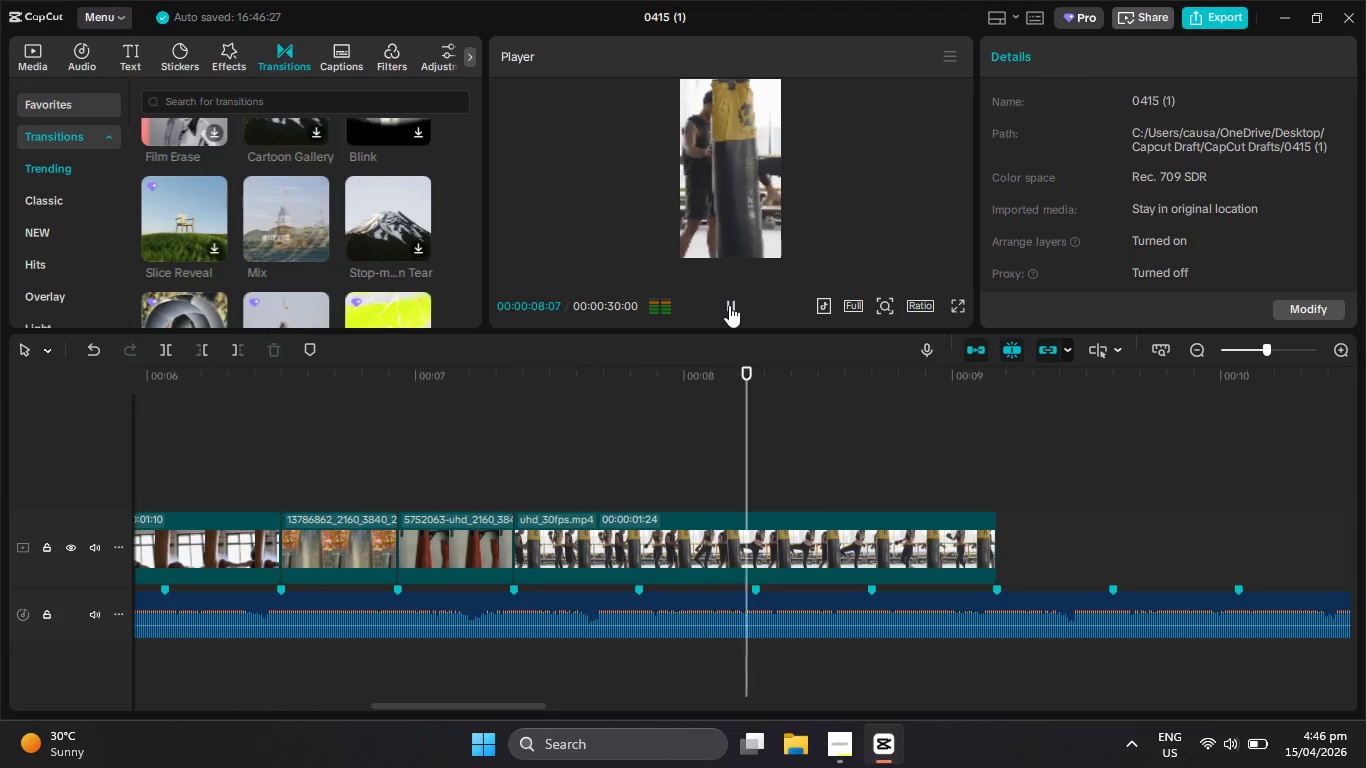 
left_click([729, 305])
 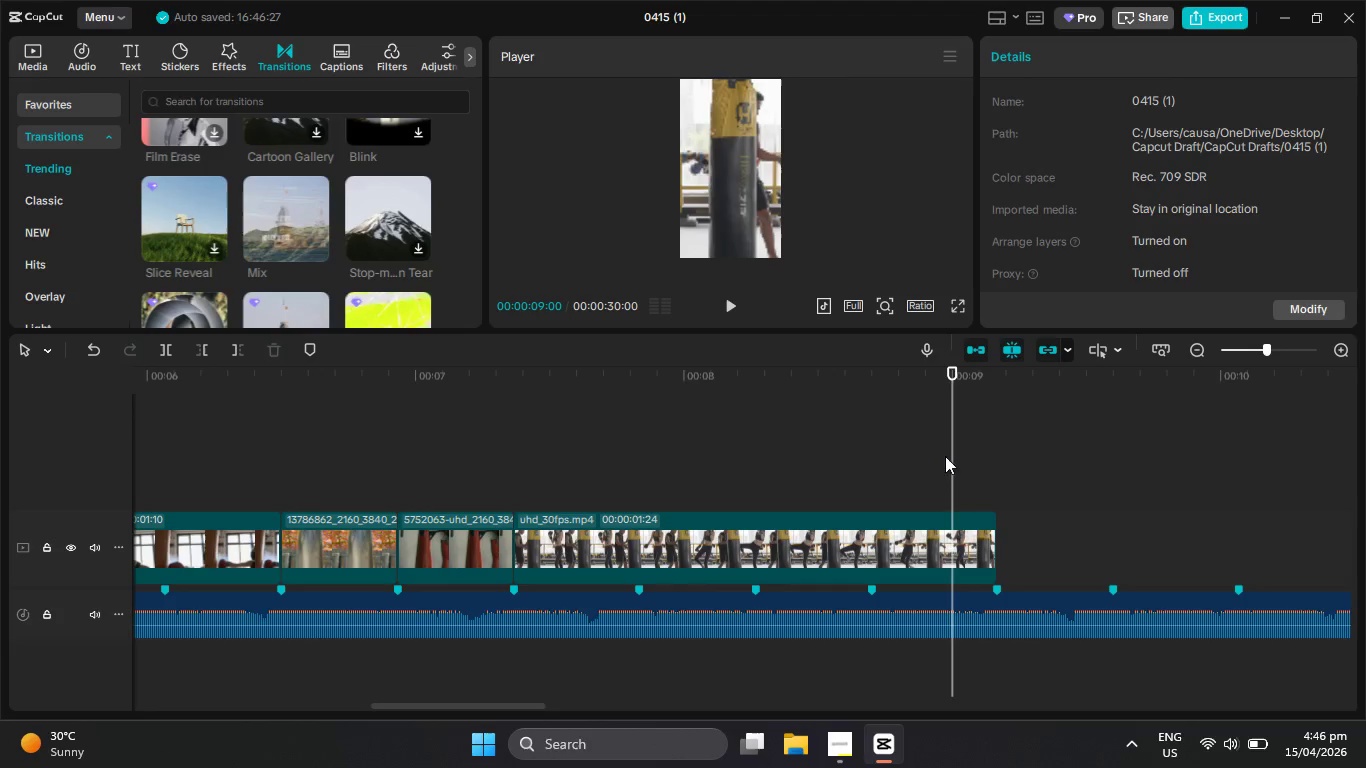 
left_click_drag(start_coordinate=[950, 461], to_coordinate=[962, 465])
 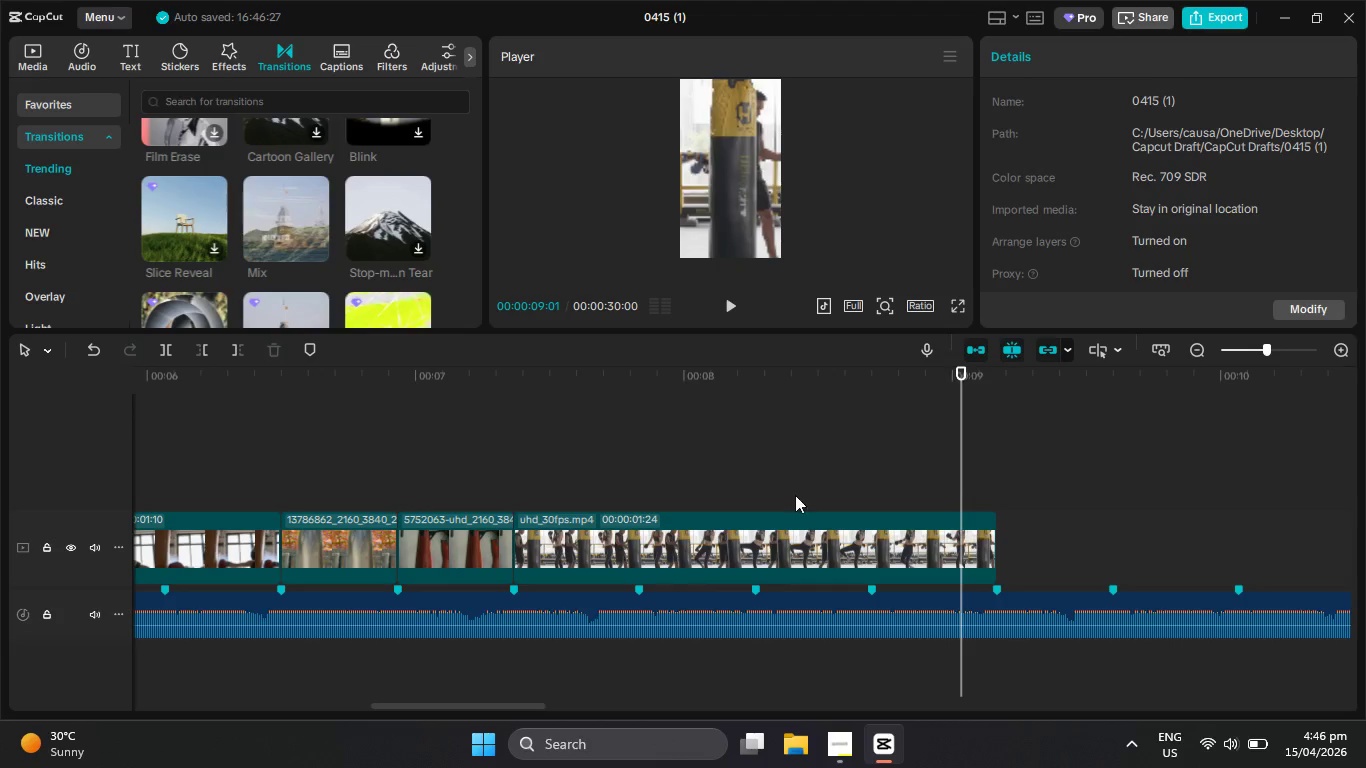 
hold_key(key=ControlLeft, duration=0.89)
scroll: coordinate [600, 491], scroll_direction: down, amount: 14.0
 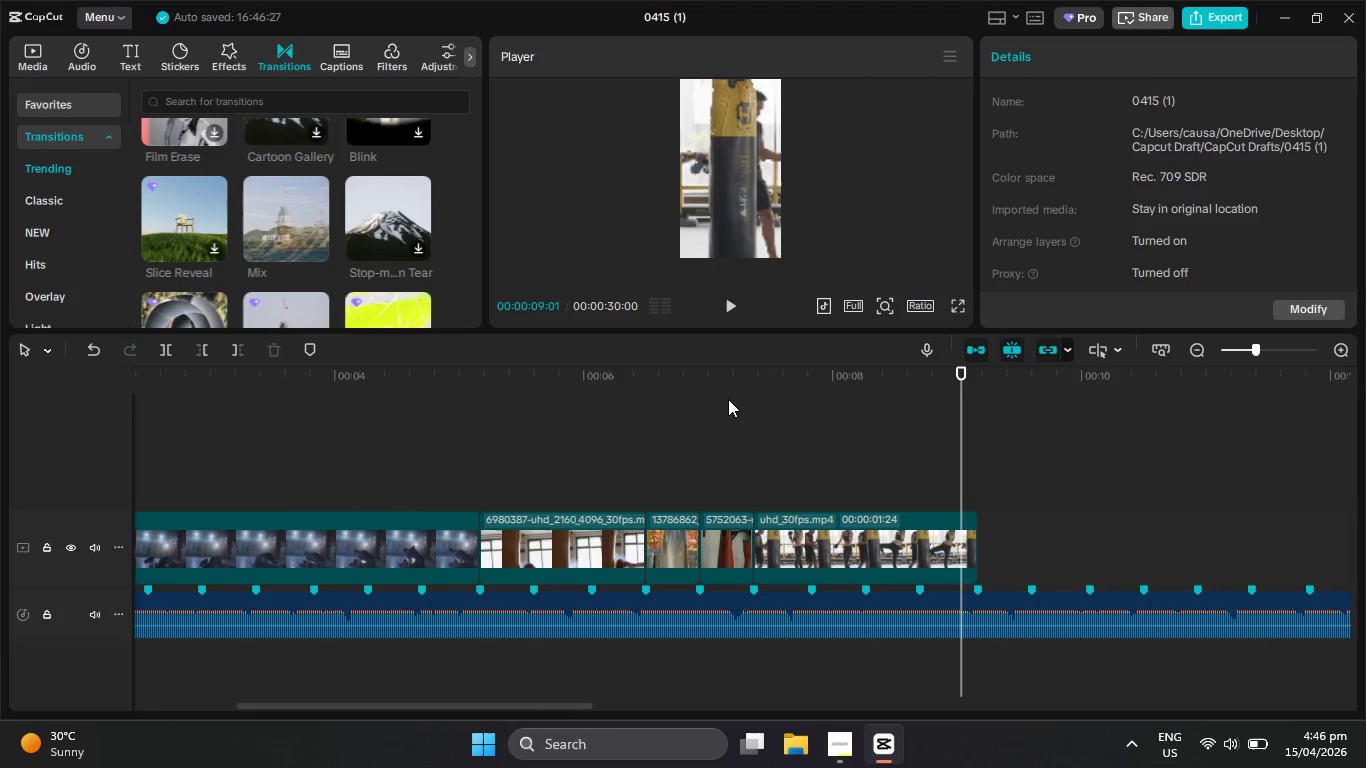 
left_click_drag(start_coordinate=[723, 387], to_coordinate=[587, 388])
 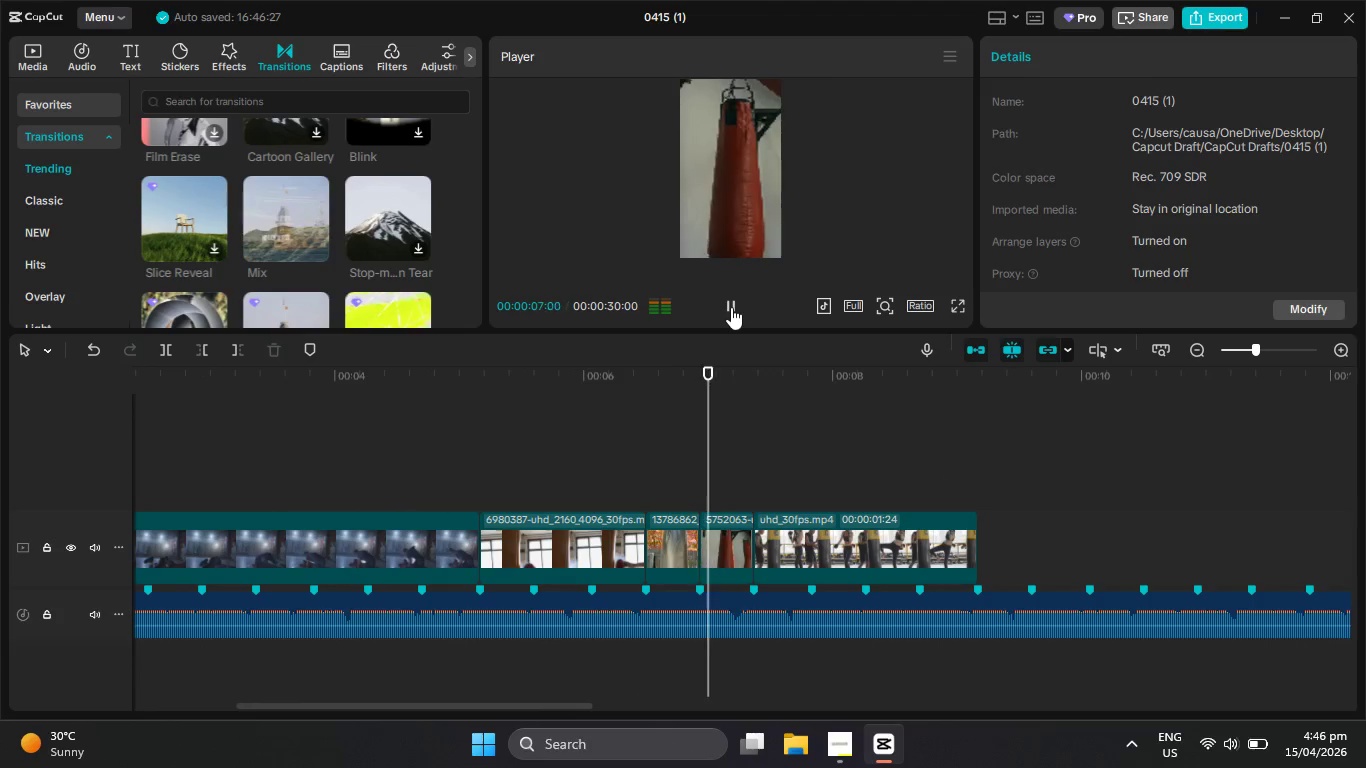 
left_click([731, 307])
 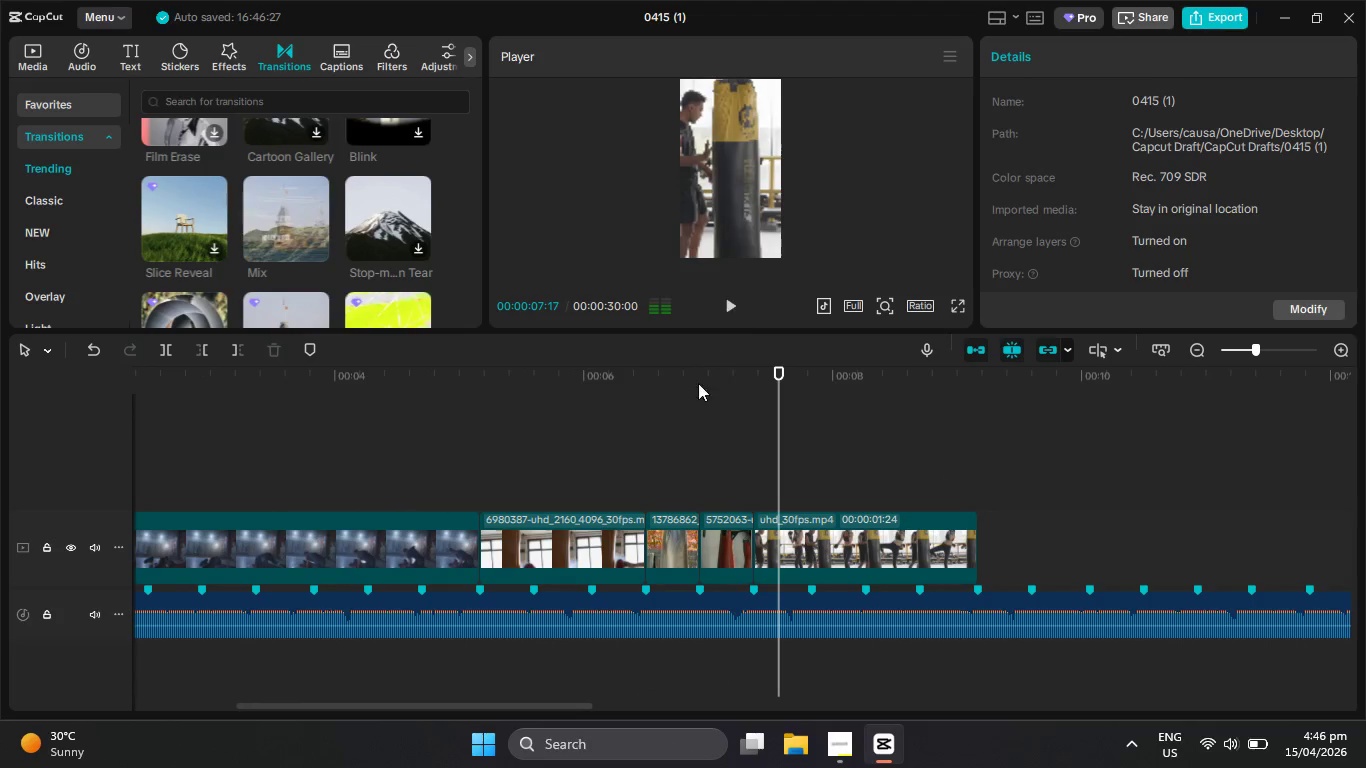 
hold_key(key=ControlLeft, duration=1.02)
scroll: coordinate [656, 495], scroll_direction: up, amount: 22.0
 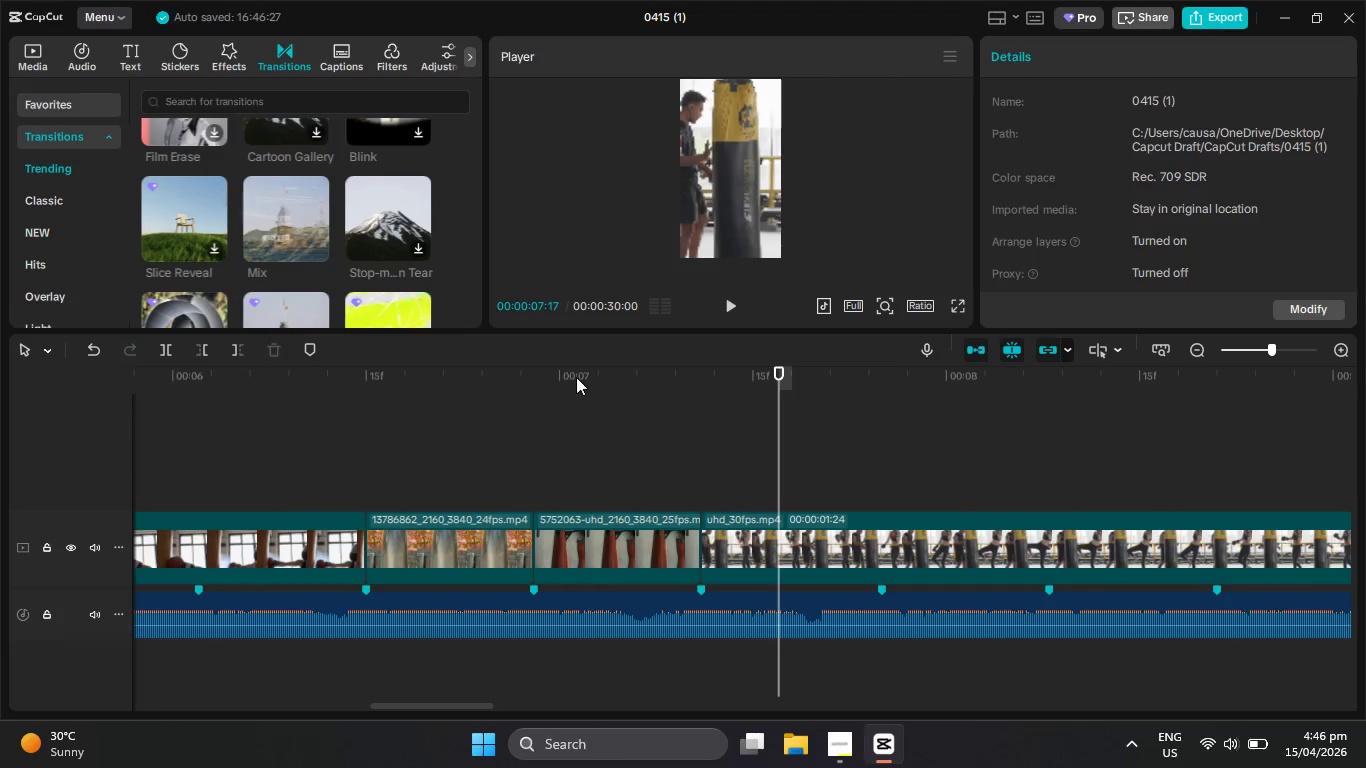 
left_click_drag(start_coordinate=[576, 375], to_coordinate=[323, 416])
 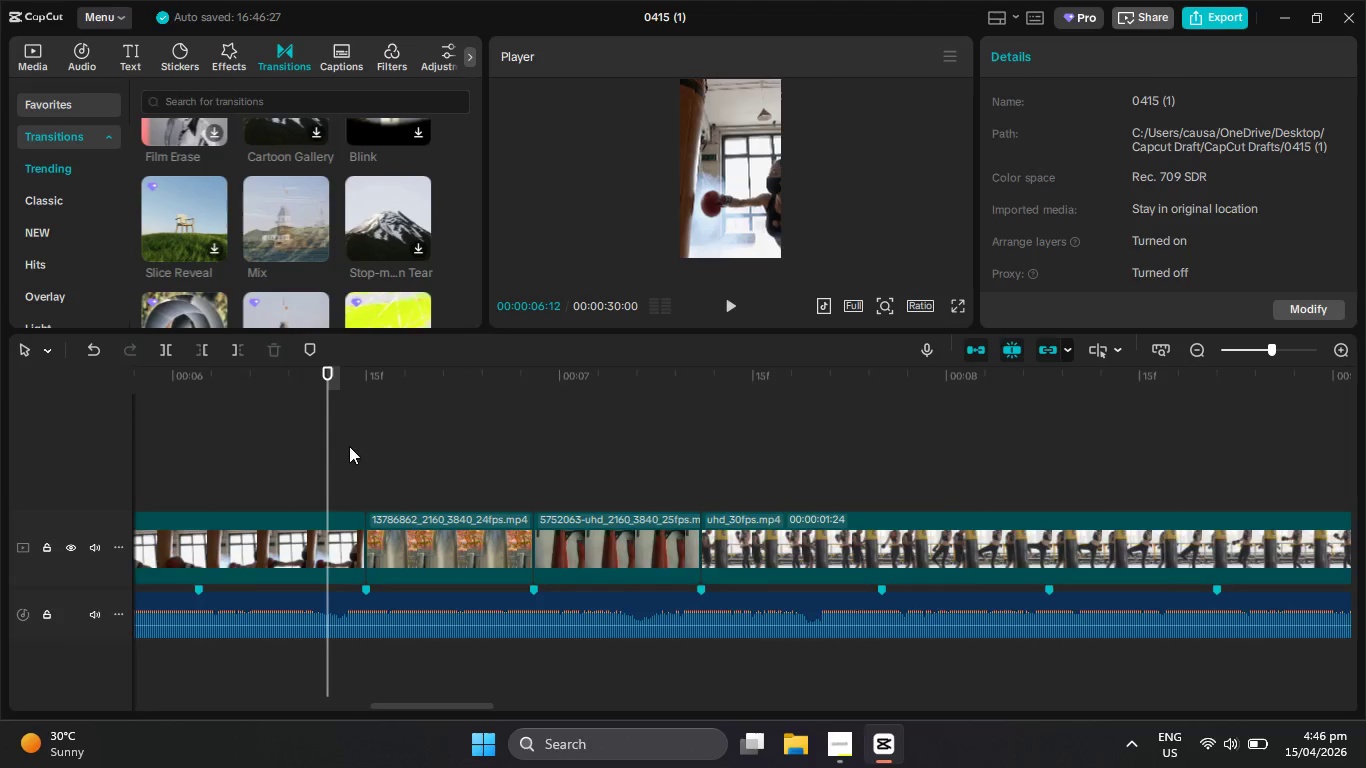 
hold_key(key=ControlLeft, duration=0.55)
scroll: coordinate [384, 466], scroll_direction: up, amount: 10.0
 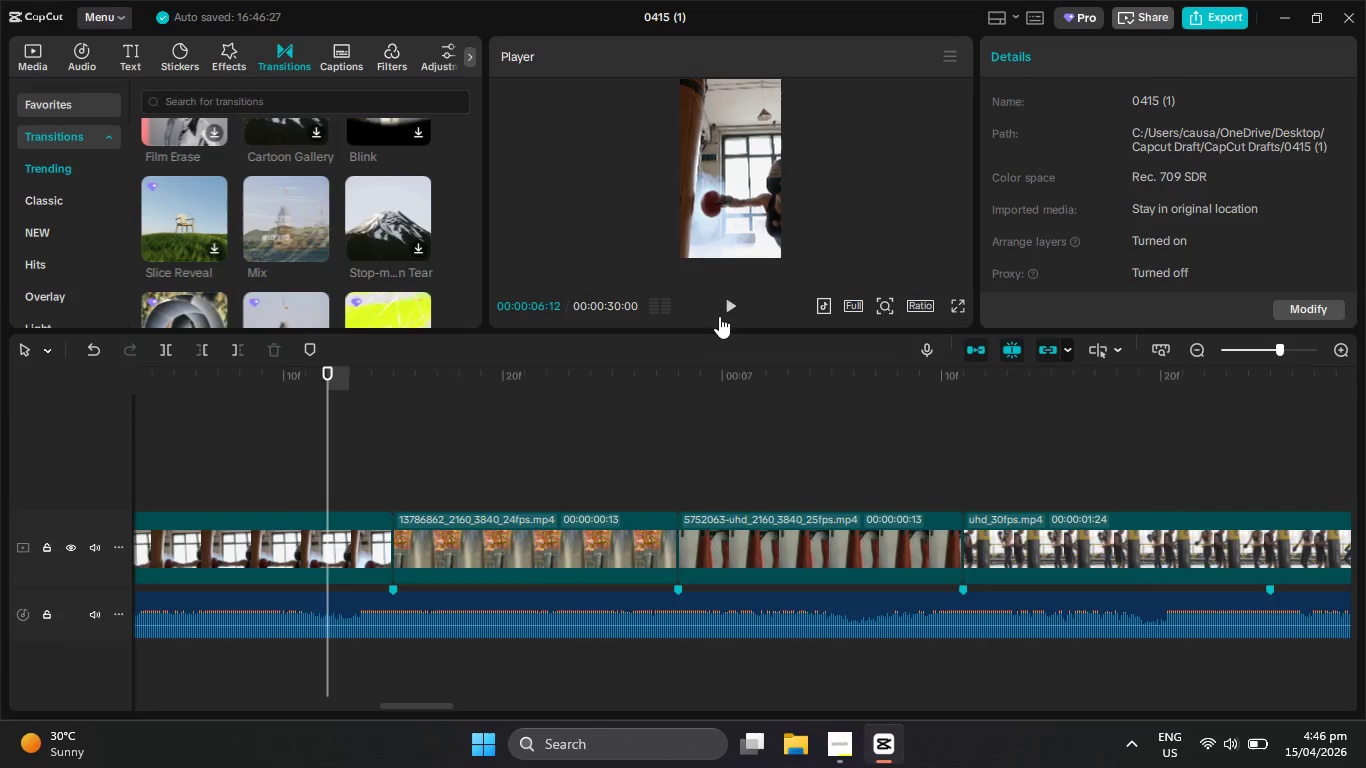 
hold_key(key=ControlLeft, duration=0.48)
scroll: coordinate [418, 576], scroll_direction: up, amount: 6.0
 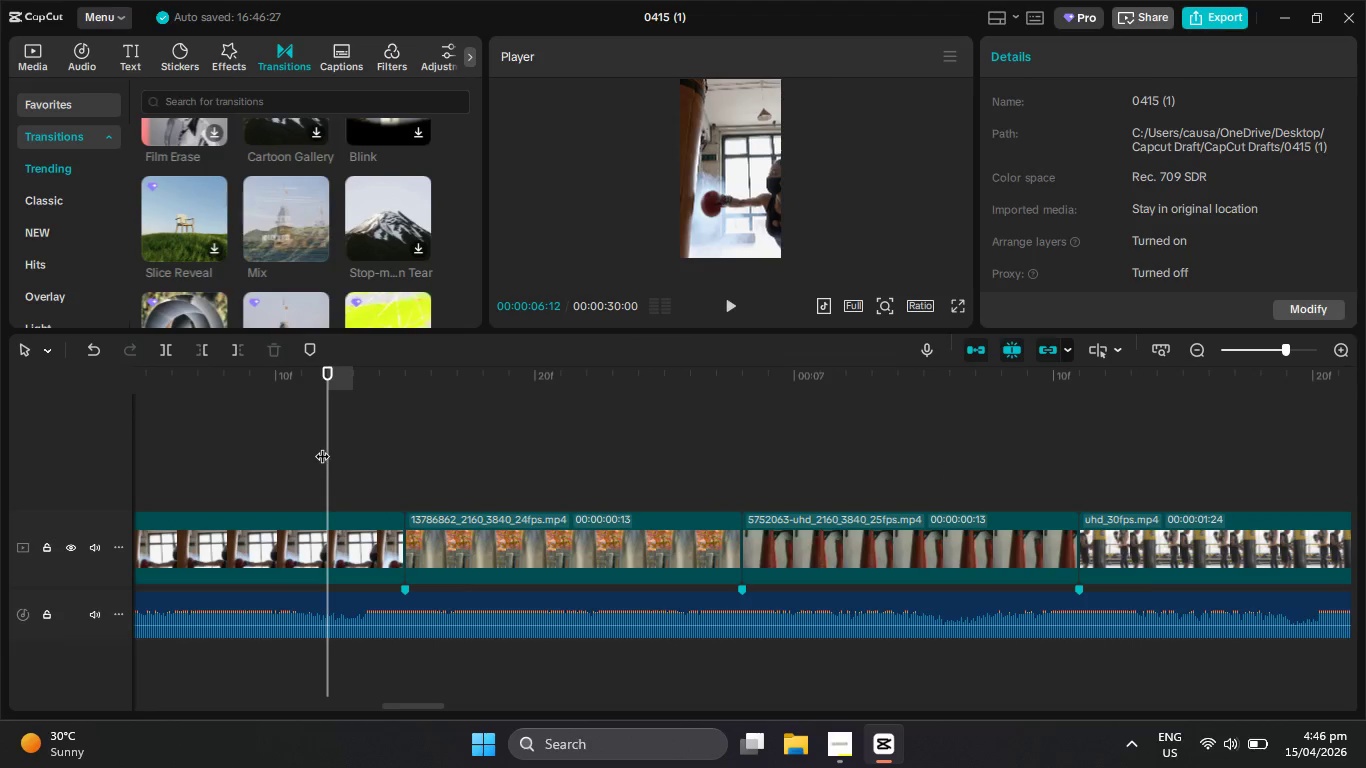 
left_click_drag(start_coordinate=[325, 446], to_coordinate=[447, 485])
 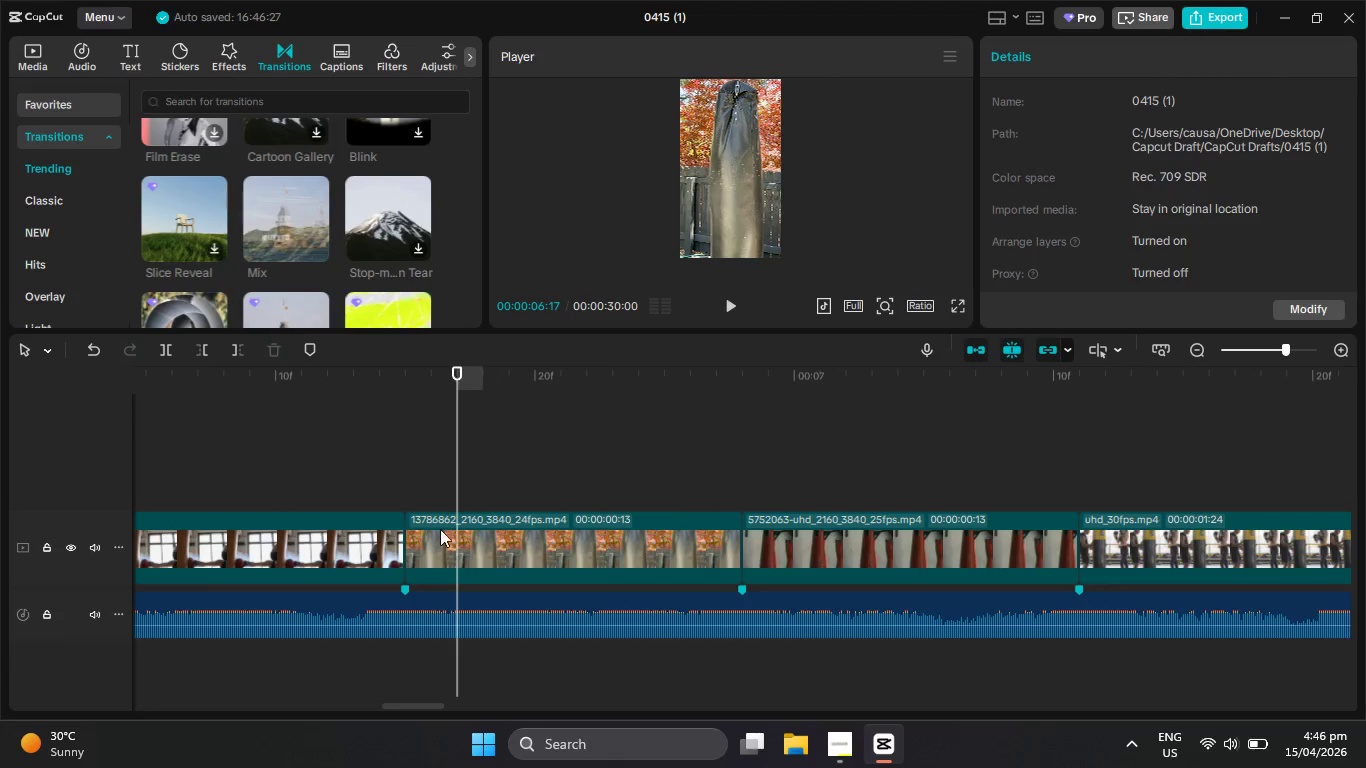 
hold_key(key=ControlLeft, duration=1.41)
scroll: coordinate [443, 512], scroll_direction: up, amount: 27.0
 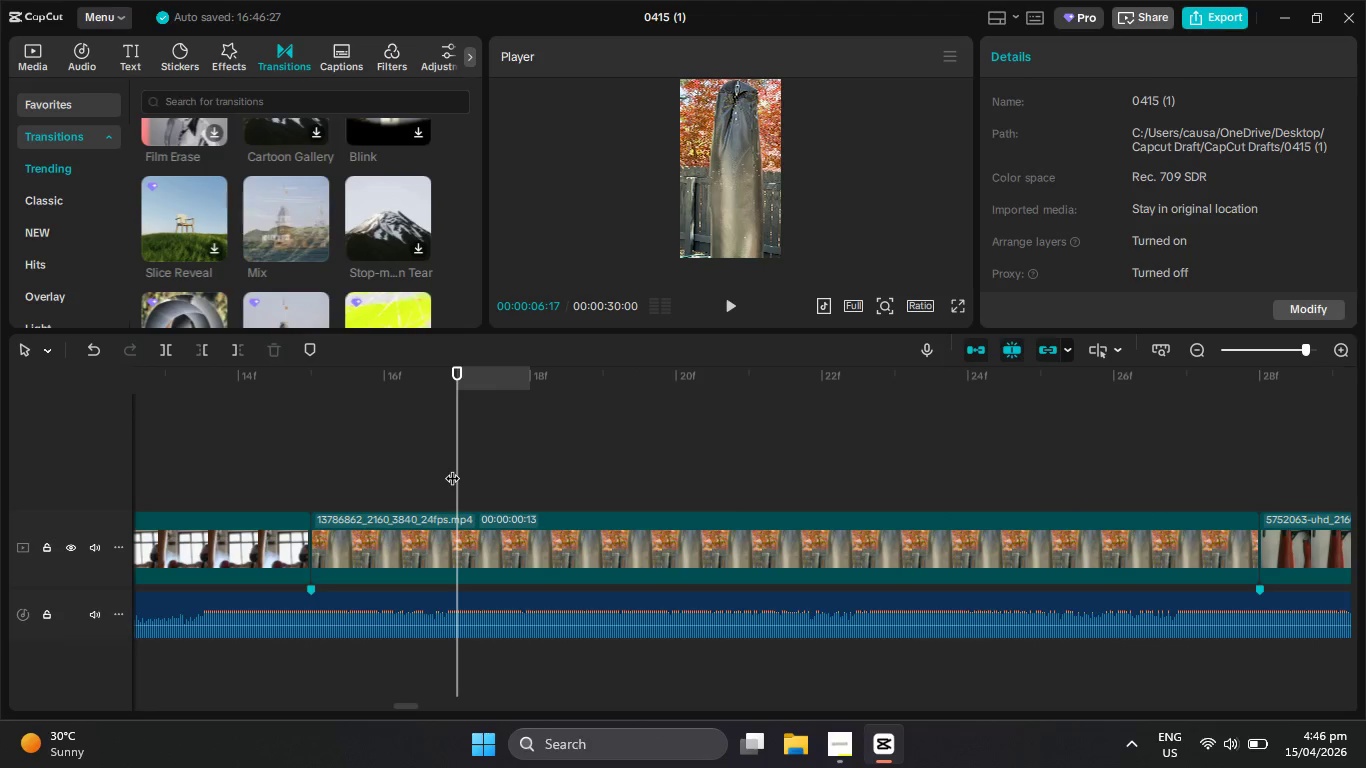 
left_click_drag(start_coordinate=[452, 468], to_coordinate=[428, 463])
 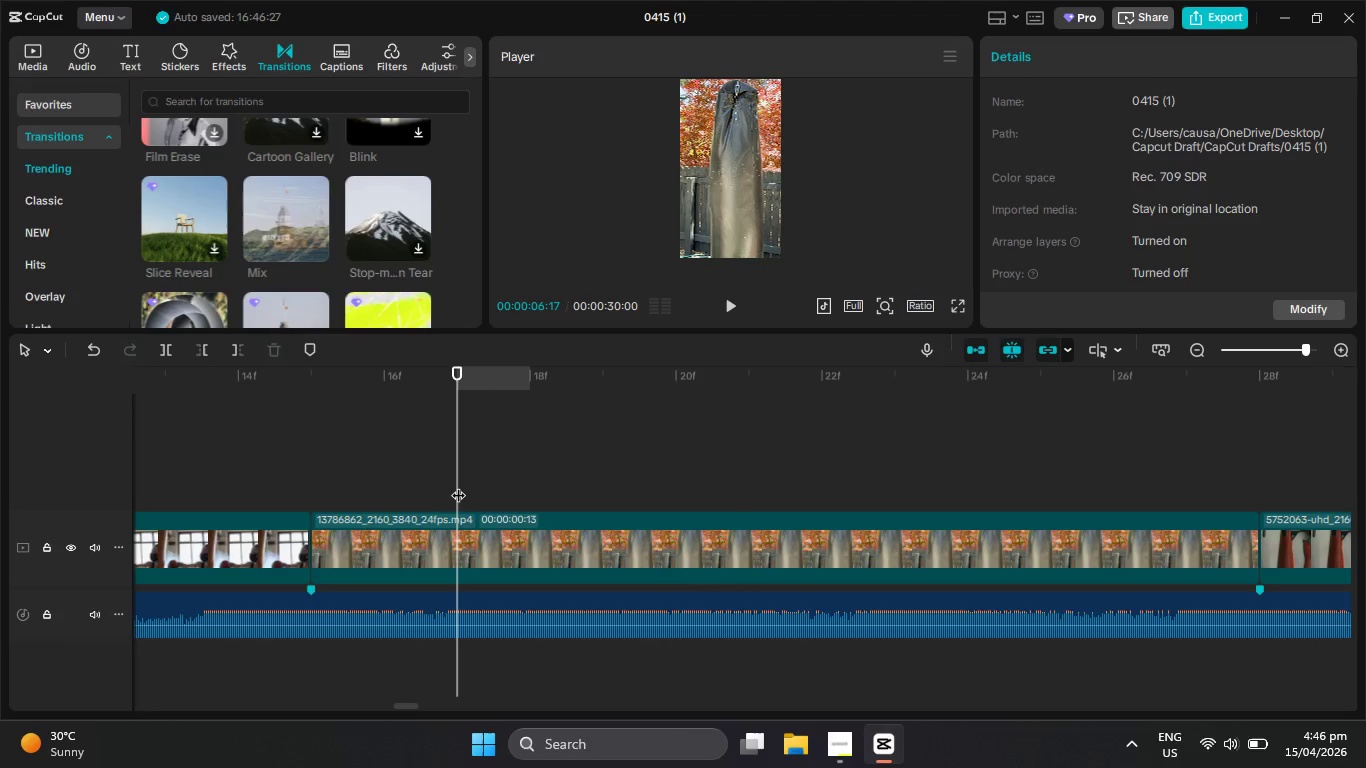 
left_click_drag(start_coordinate=[459, 485], to_coordinate=[429, 487])
 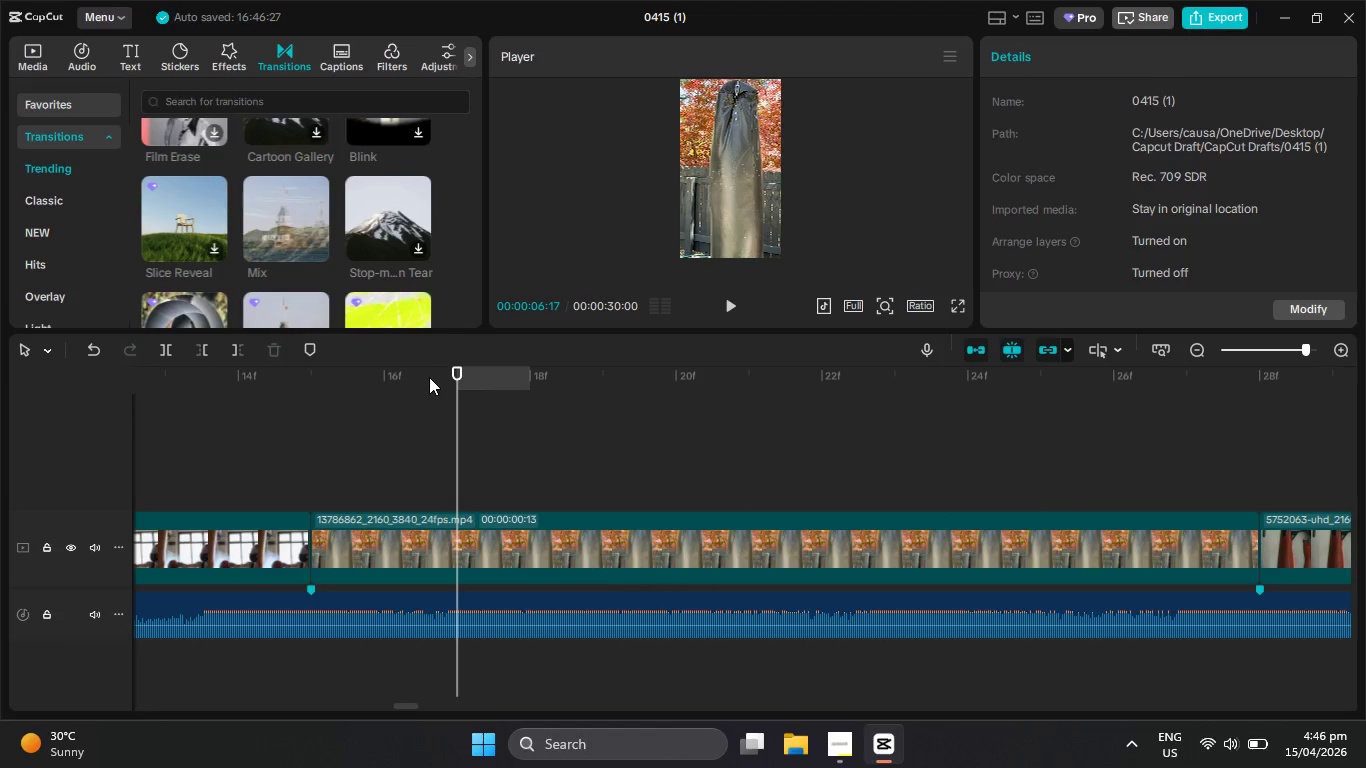 
left_click([427, 375])
 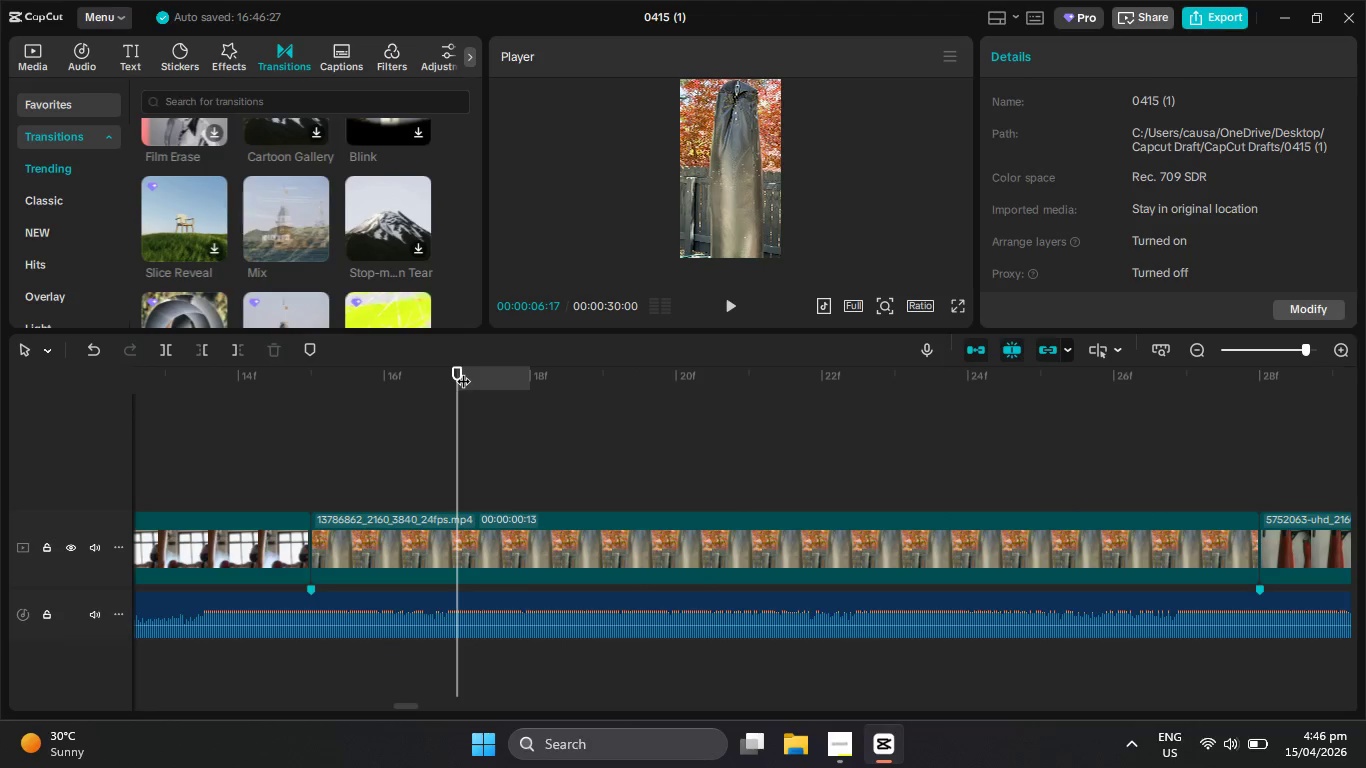 
left_click([505, 560])
 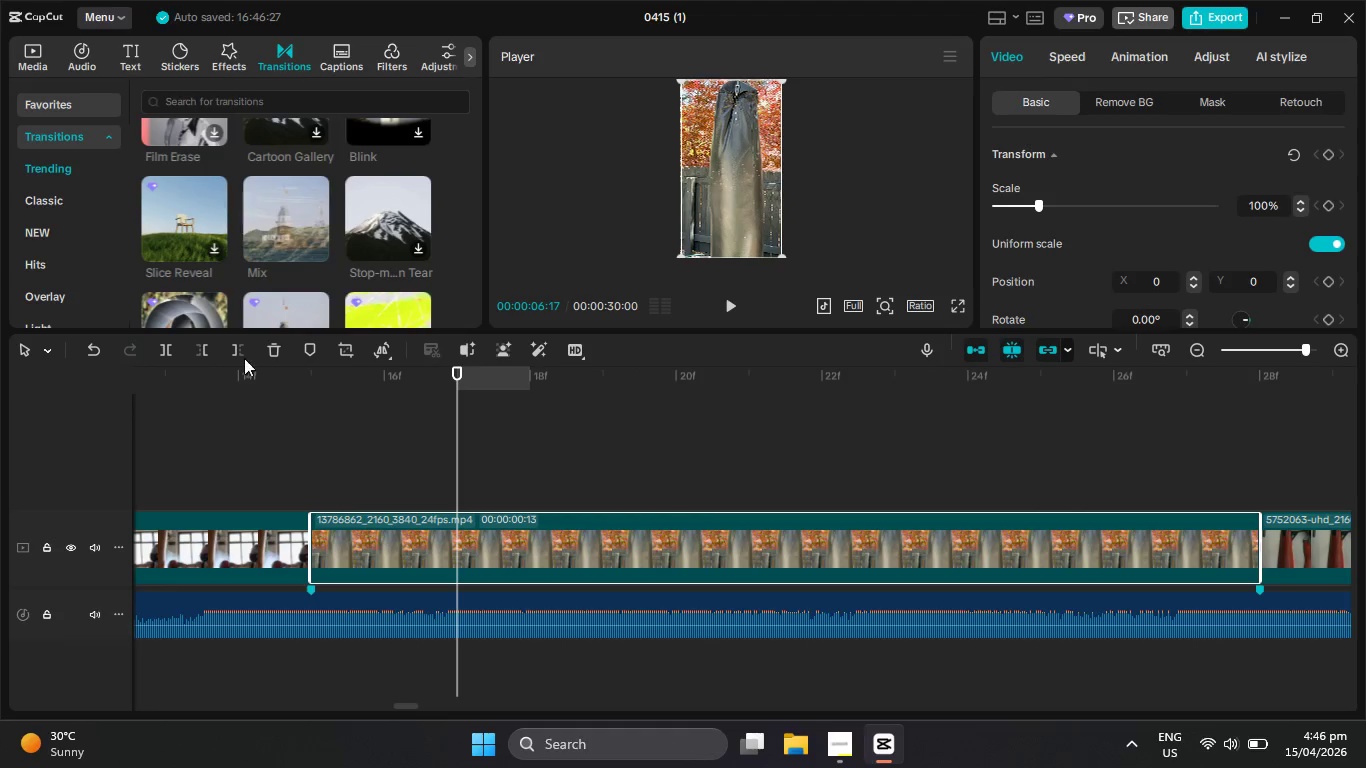 
left_click([233, 346])
 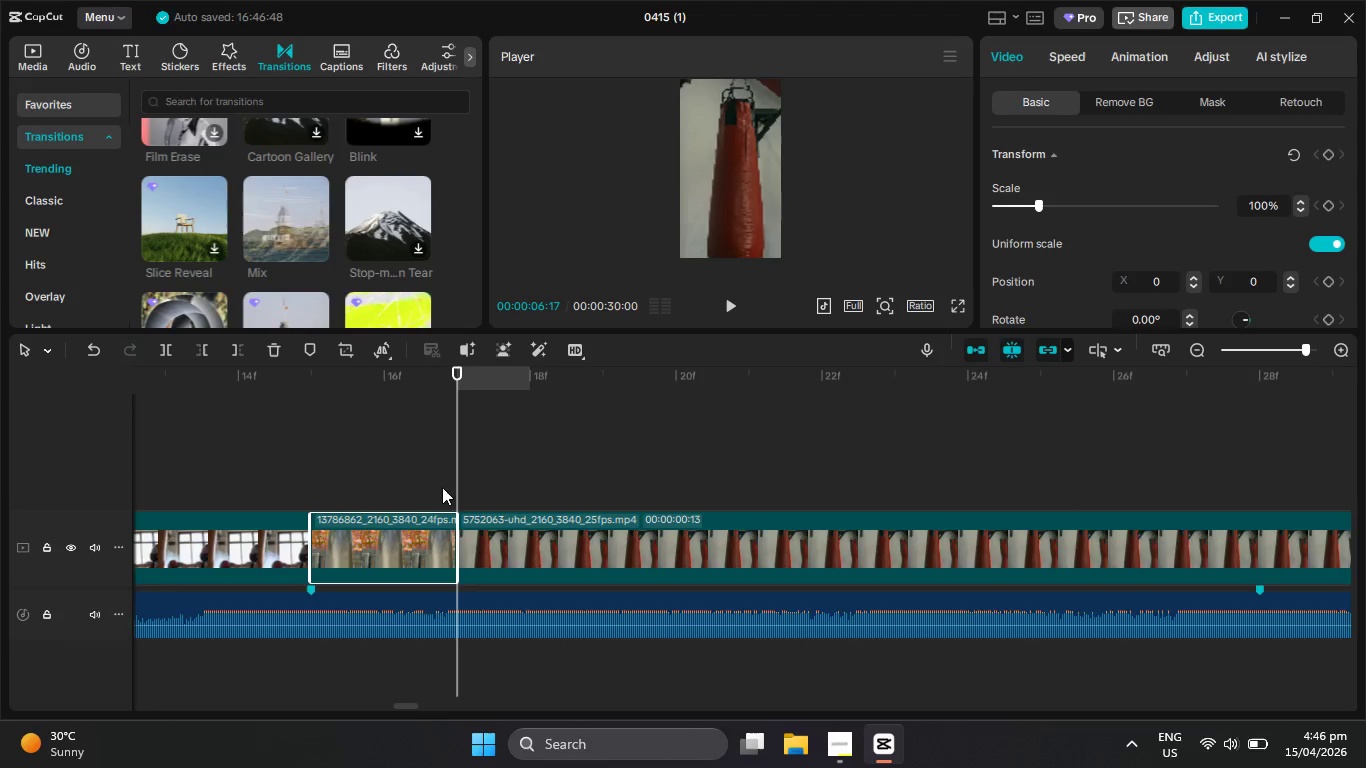 
left_click_drag(start_coordinate=[462, 488], to_coordinate=[517, 504])
 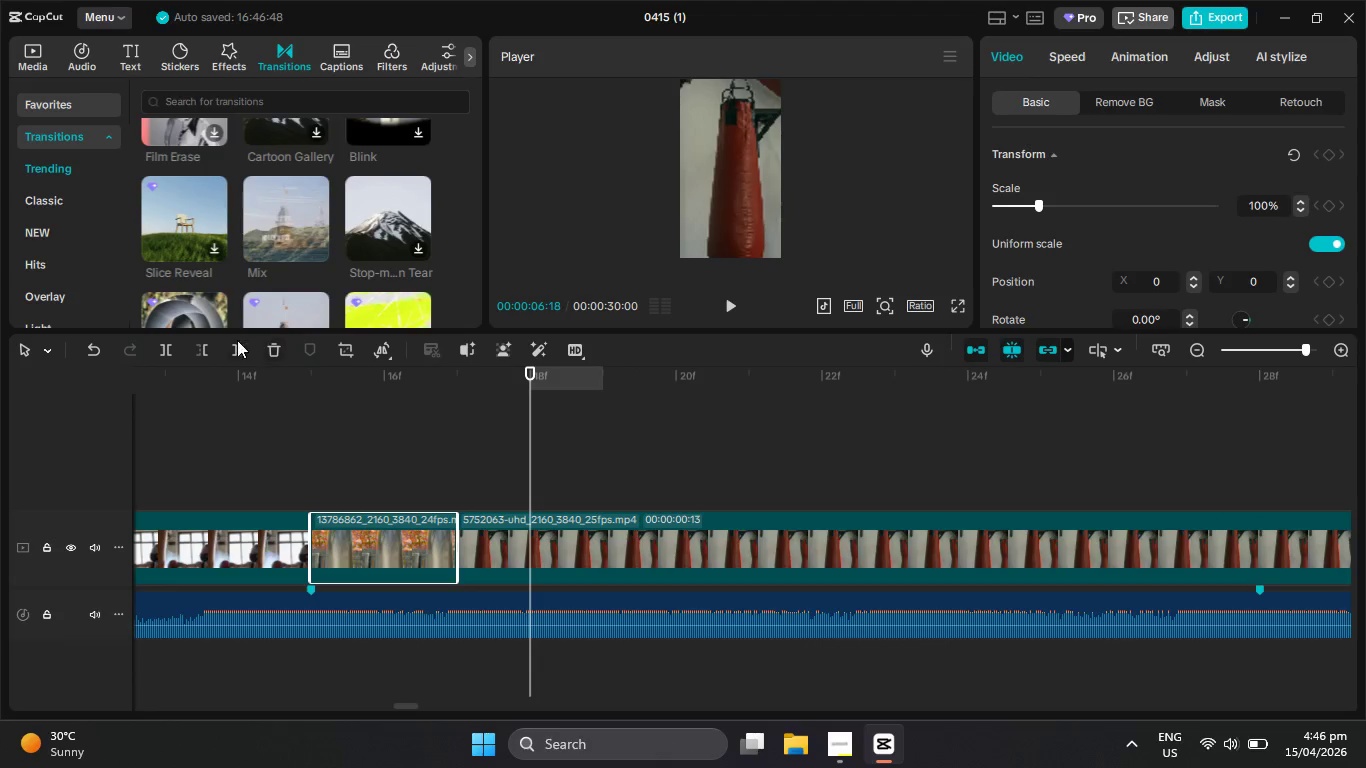 
left_click([235, 344])
 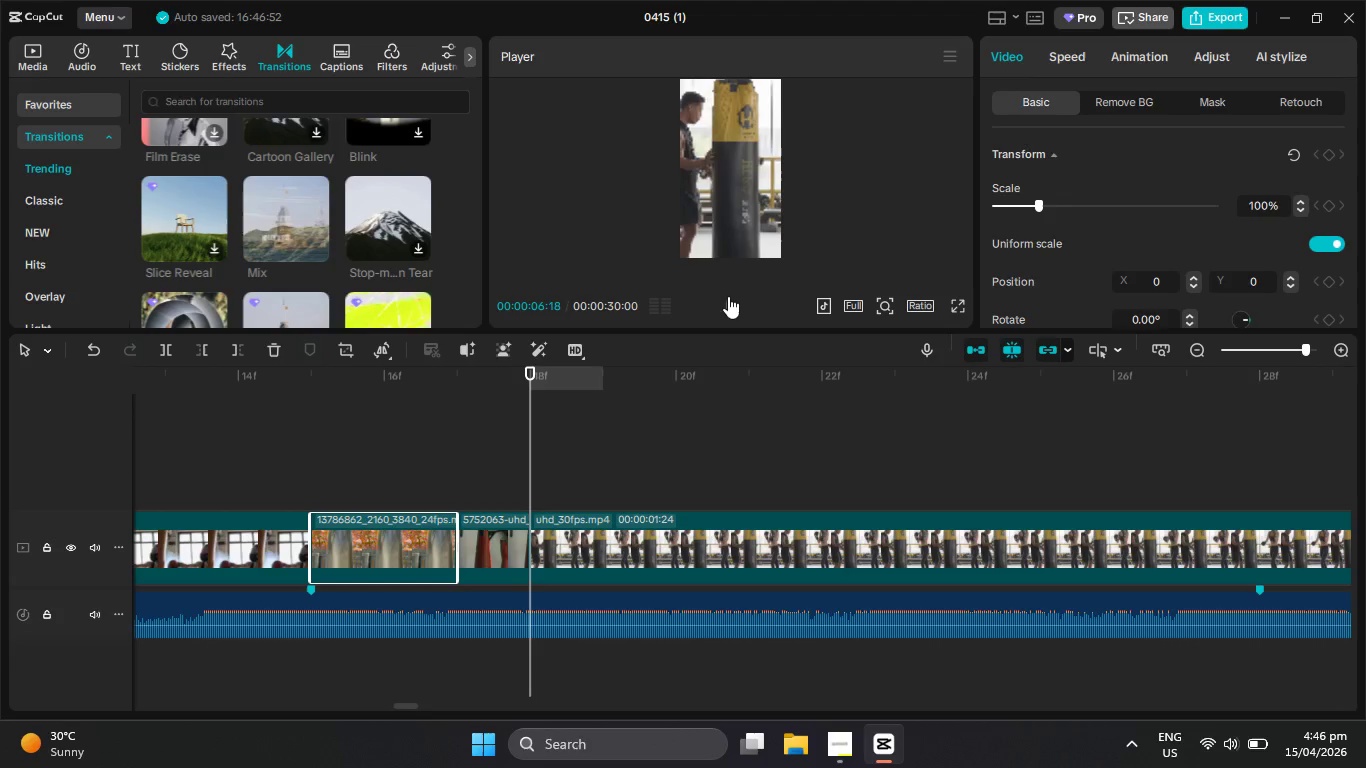 
left_click([726, 310])
 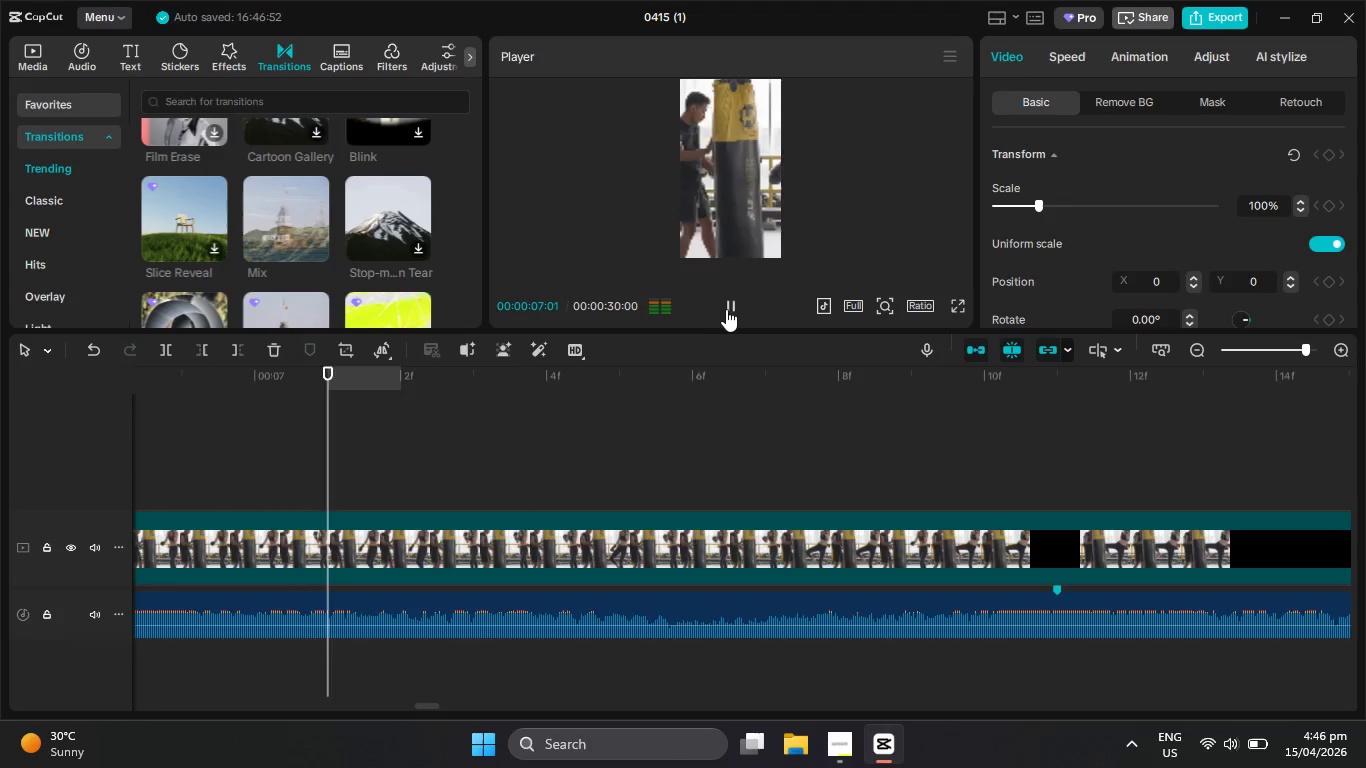 
left_click([727, 309])
 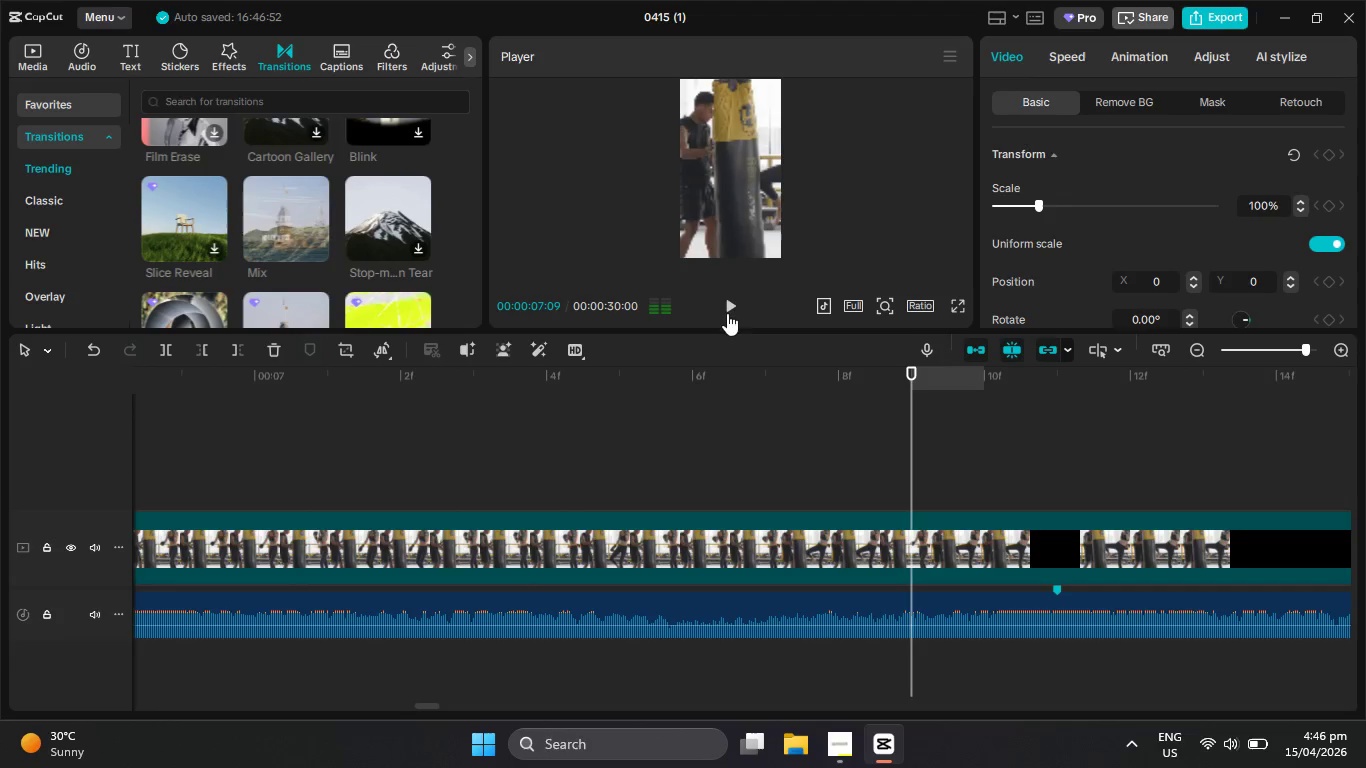 
hold_key(key=ControlLeft, duration=2.77)
scroll: coordinate [495, 529], scroll_direction: down, amount: 38.0
 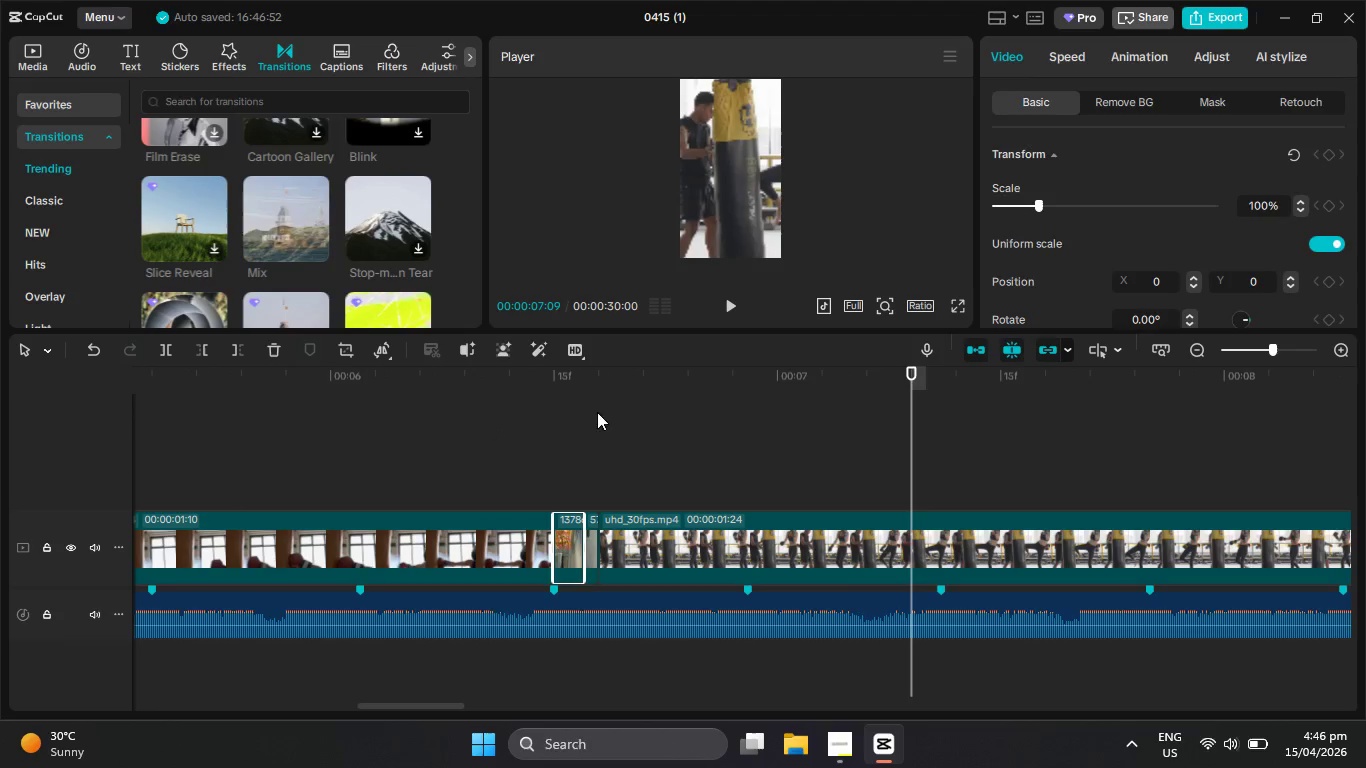 
left_click_drag(start_coordinate=[611, 397], to_coordinate=[529, 393])
 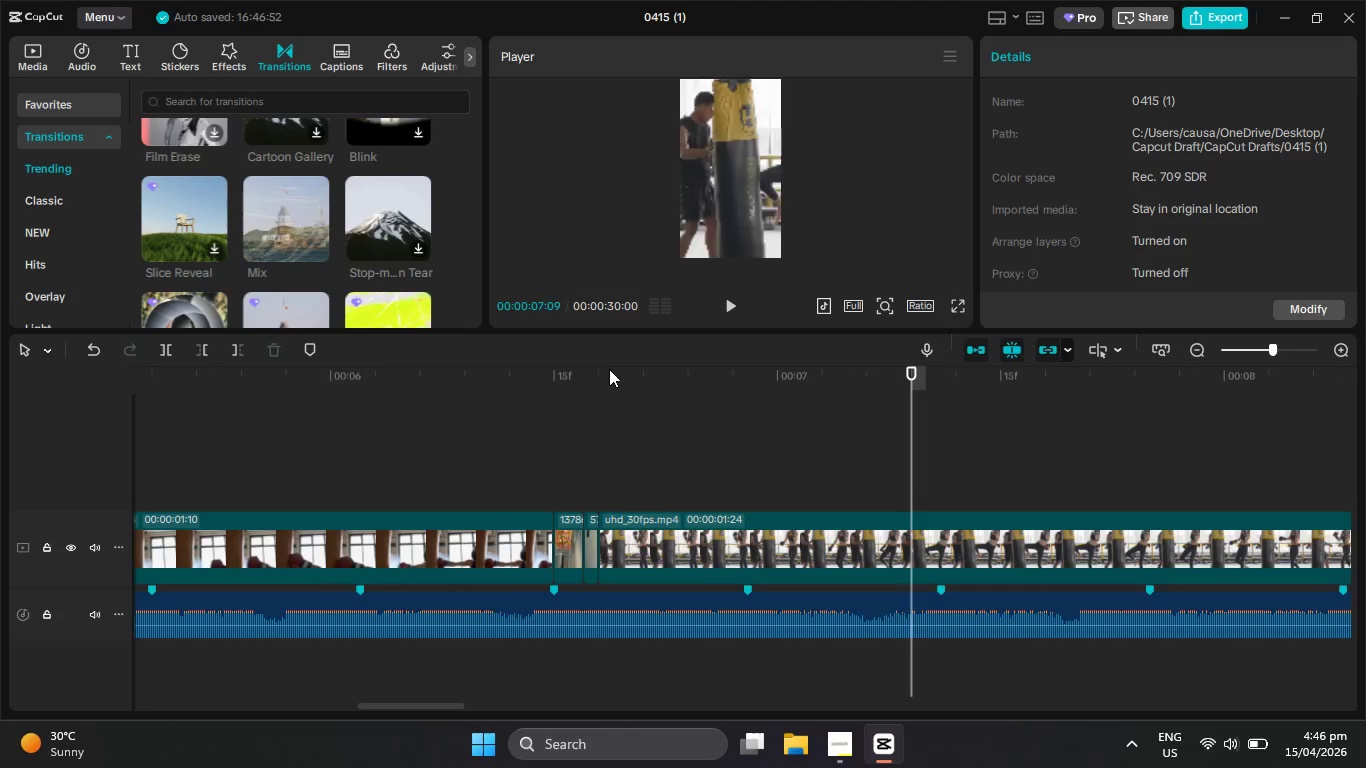 
left_click_drag(start_coordinate=[609, 369], to_coordinate=[514, 380])
 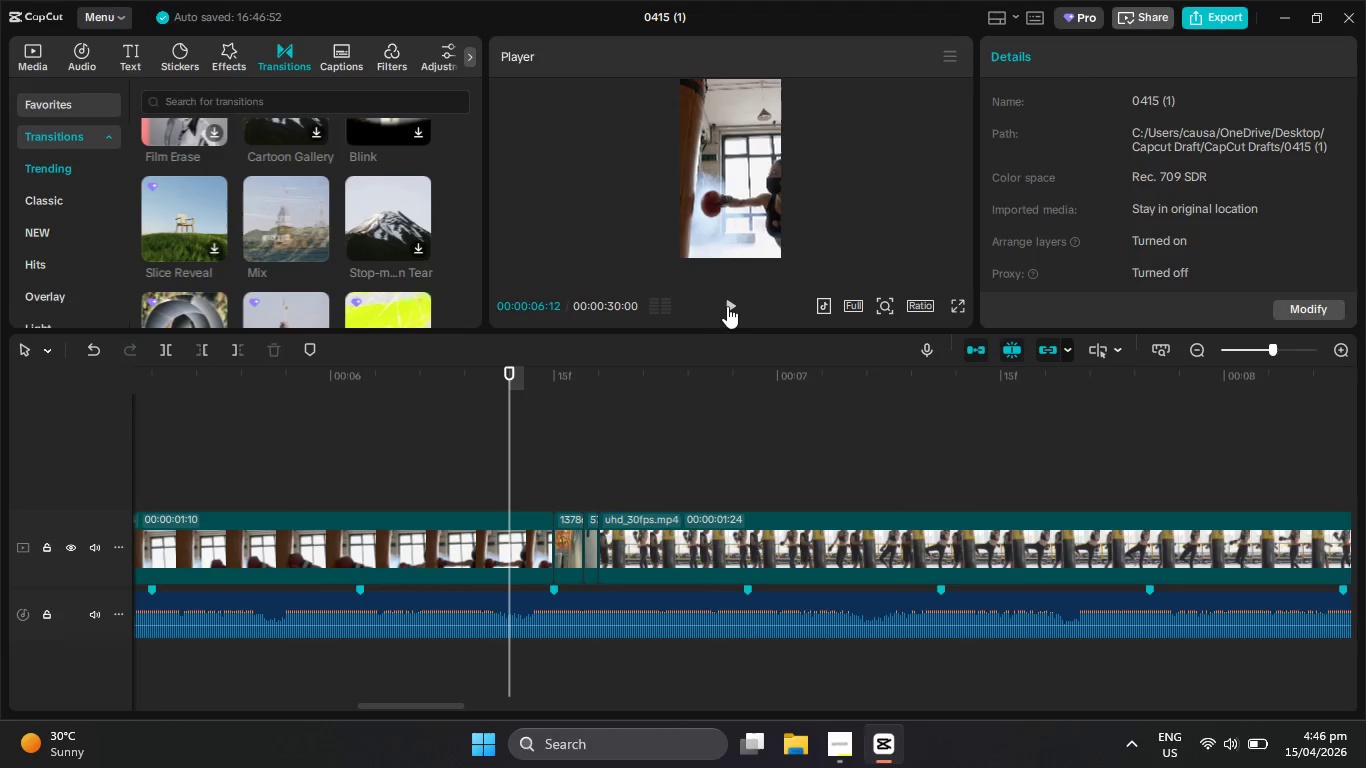 
left_click([728, 306])
 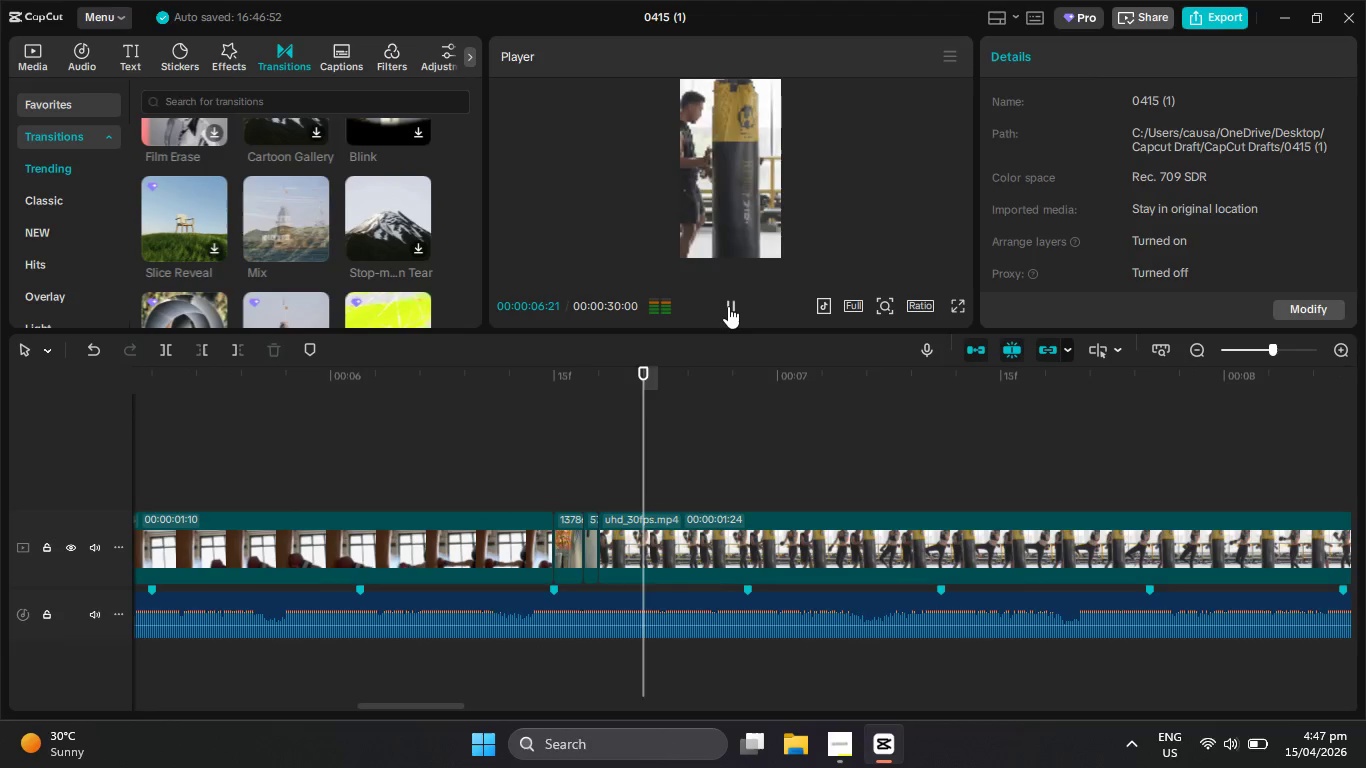 
left_click([728, 306])
 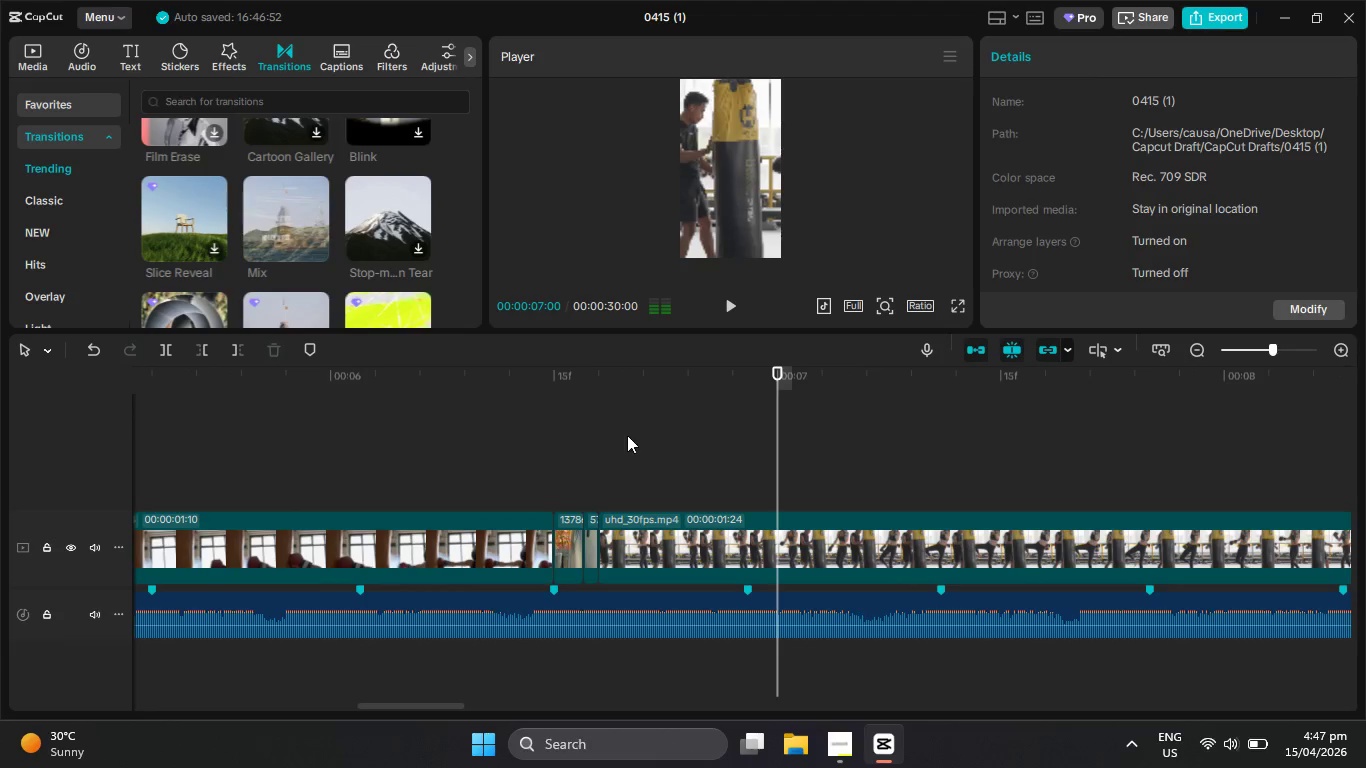 
key(Control+Z)
 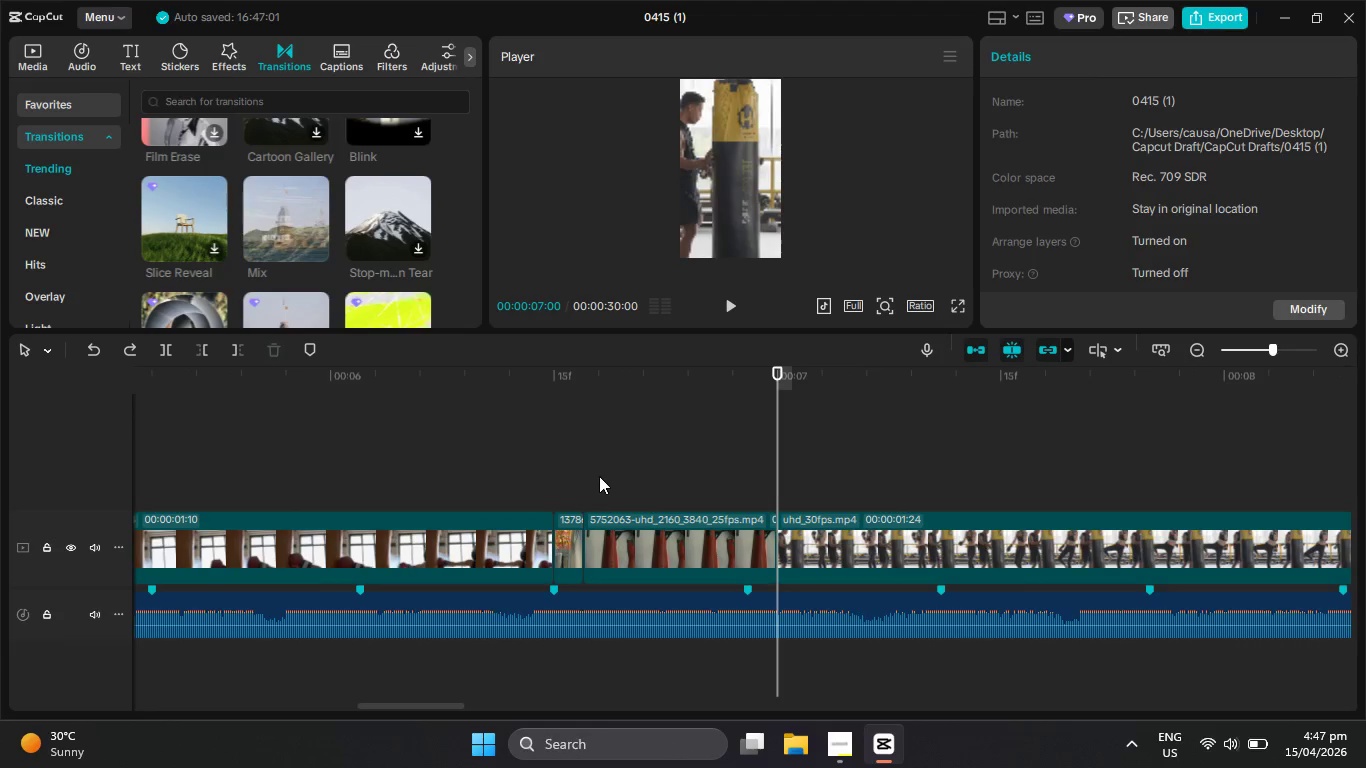 
key(Control+Z)
 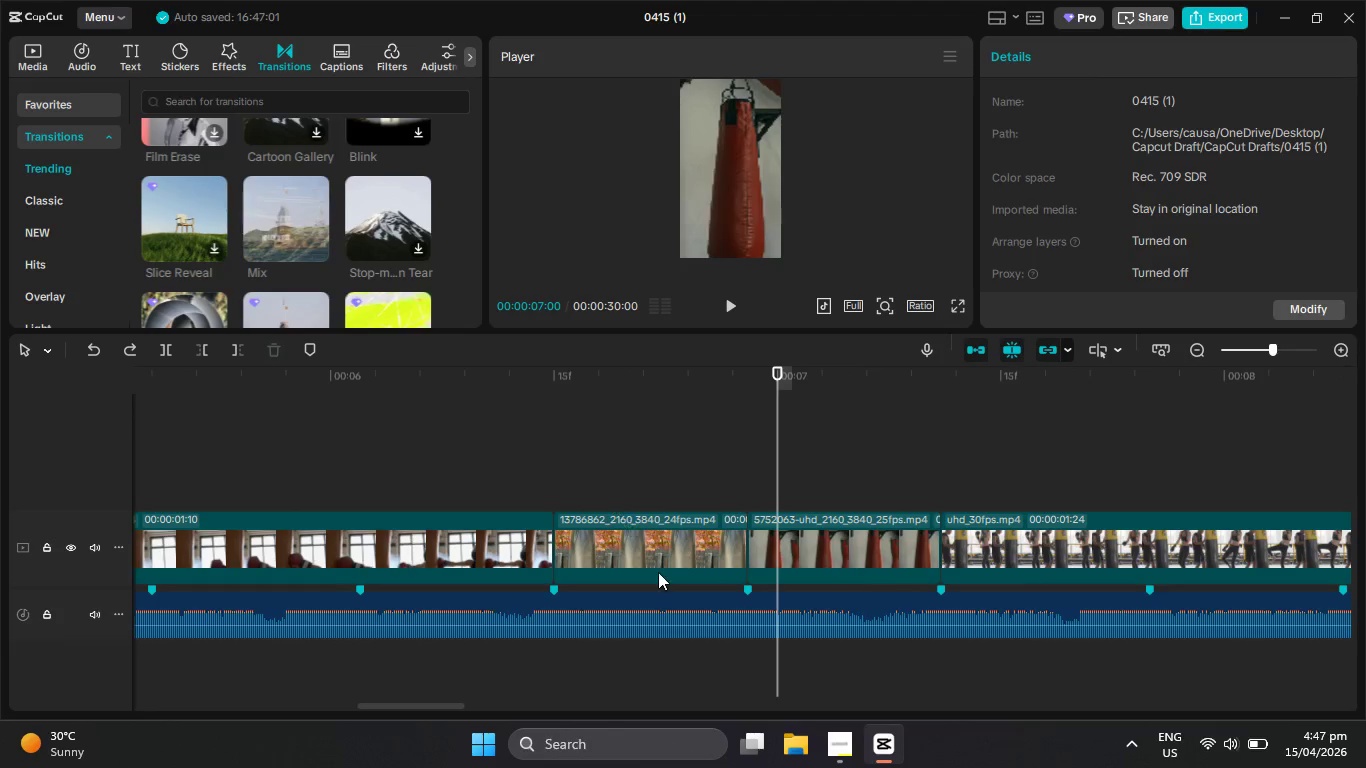 
scroll: coordinate [658, 572], scroll_direction: up, amount: 13.0
 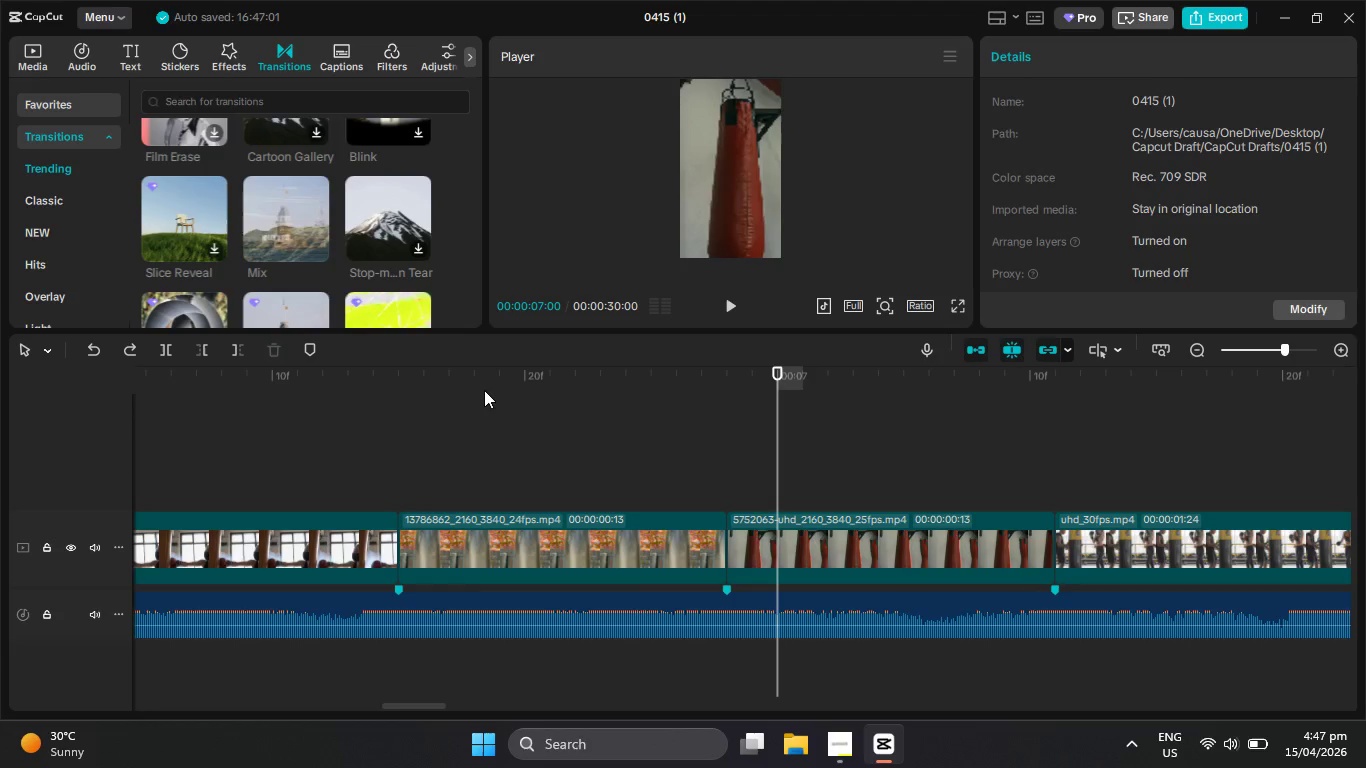 
left_click_drag(start_coordinate=[484, 390], to_coordinate=[274, 390])
 